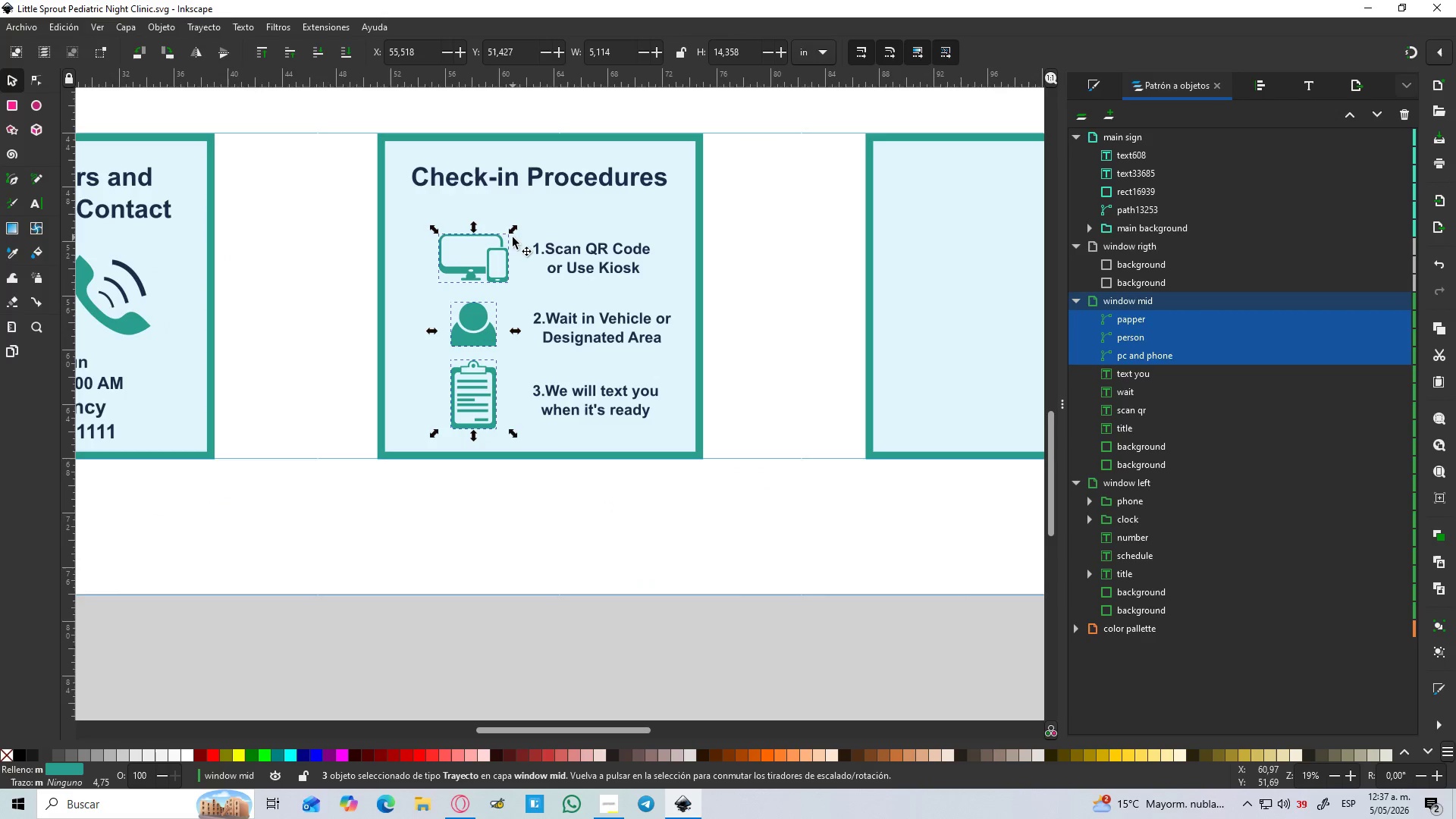 
hold_key(key=ControlLeft, duration=1.5)
left_click_drag(start_coordinate=[513, 230], to_coordinate=[525, 209])
 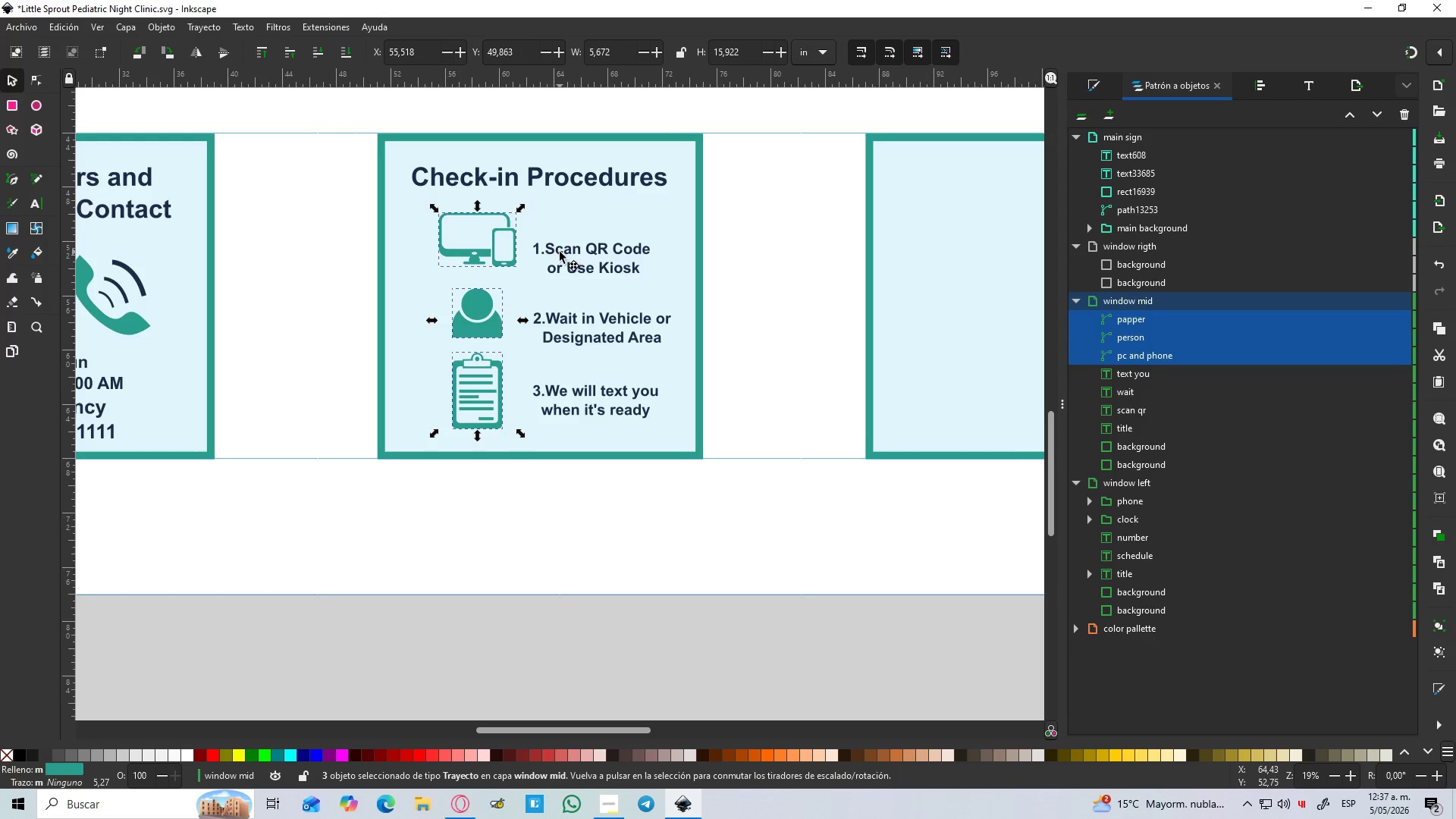 
hold_key(key=ControlLeft, duration=1.52)
 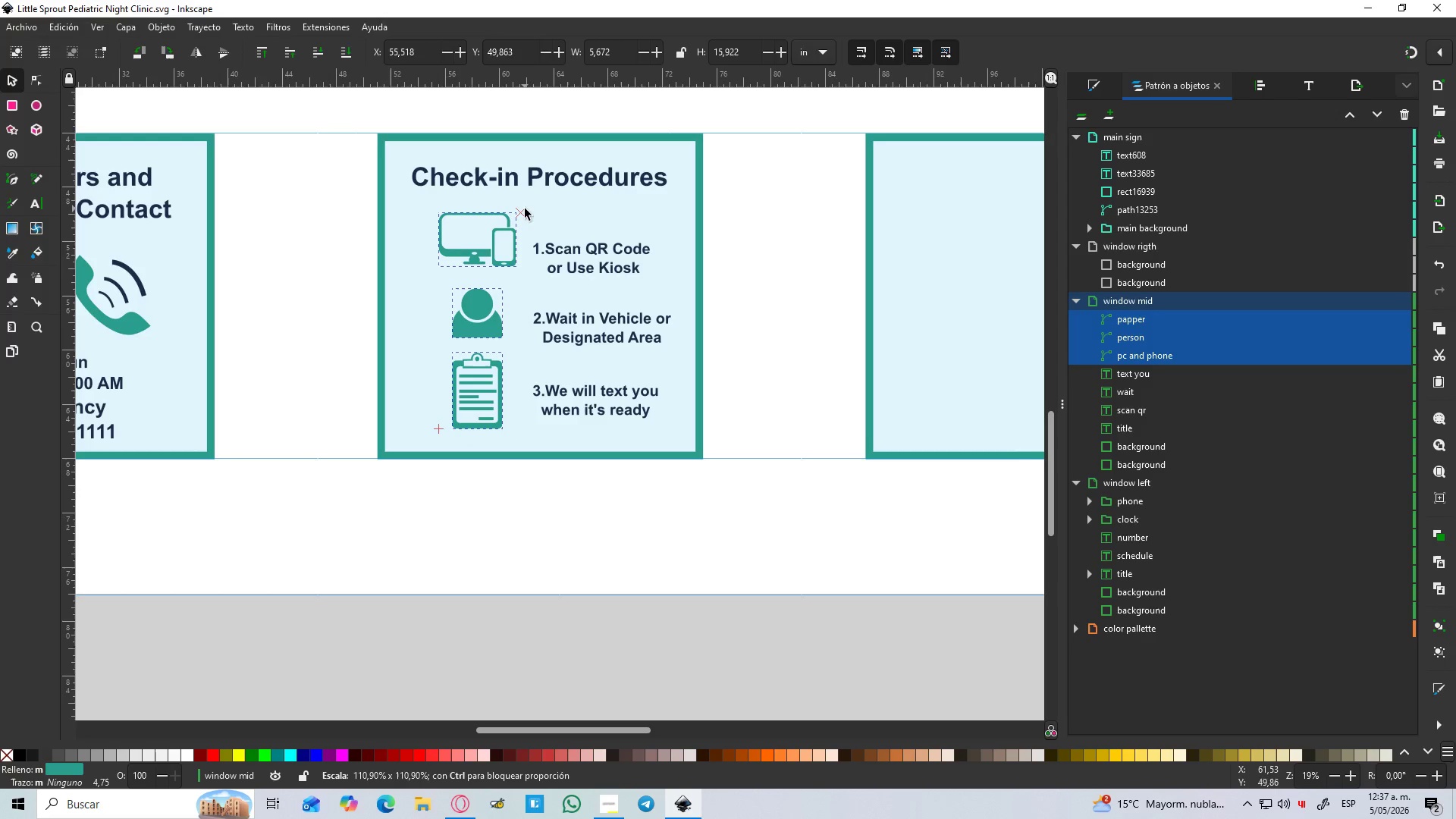 
key(Control+ControlLeft)
 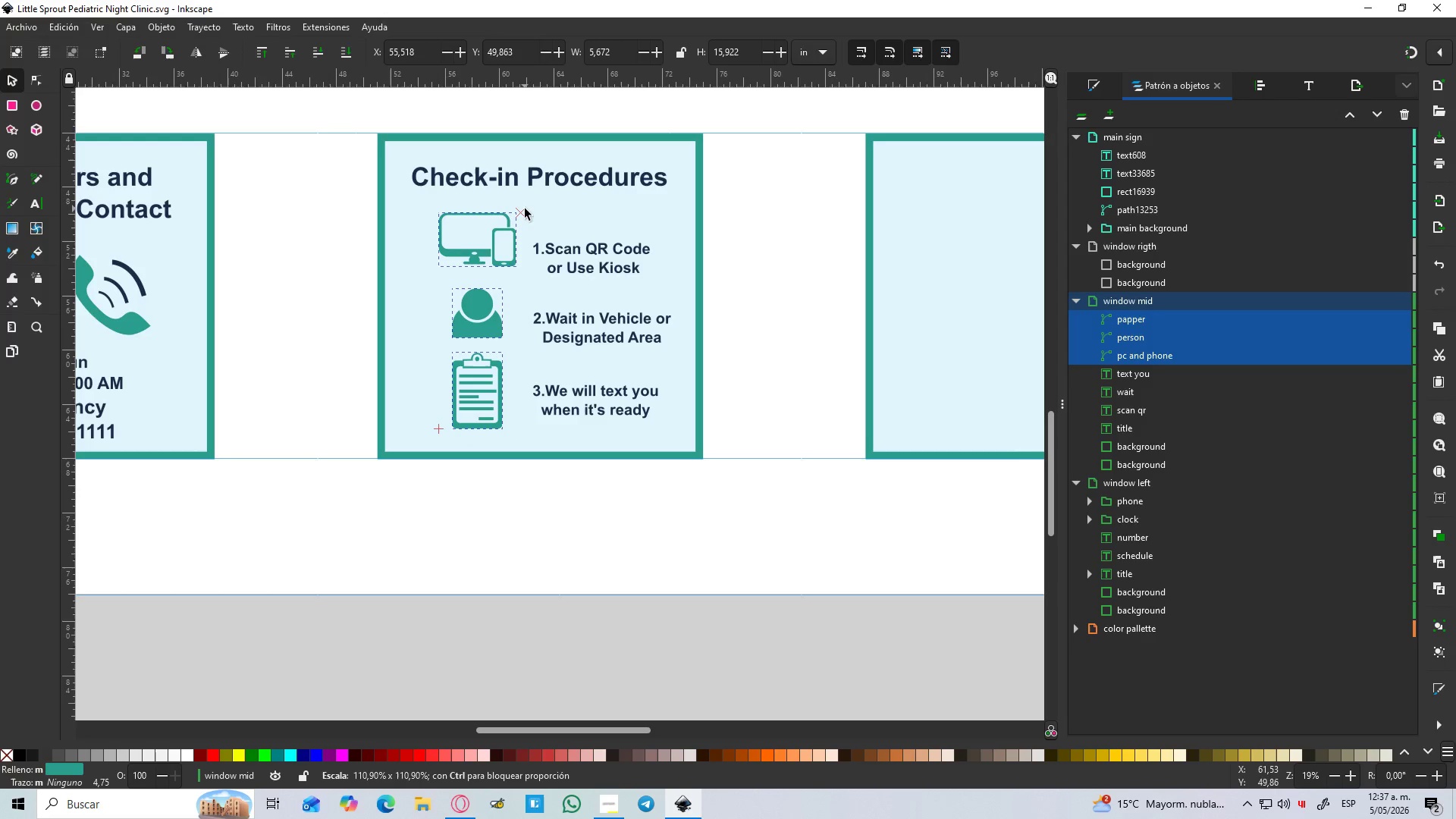 
key(Control+ControlLeft)
 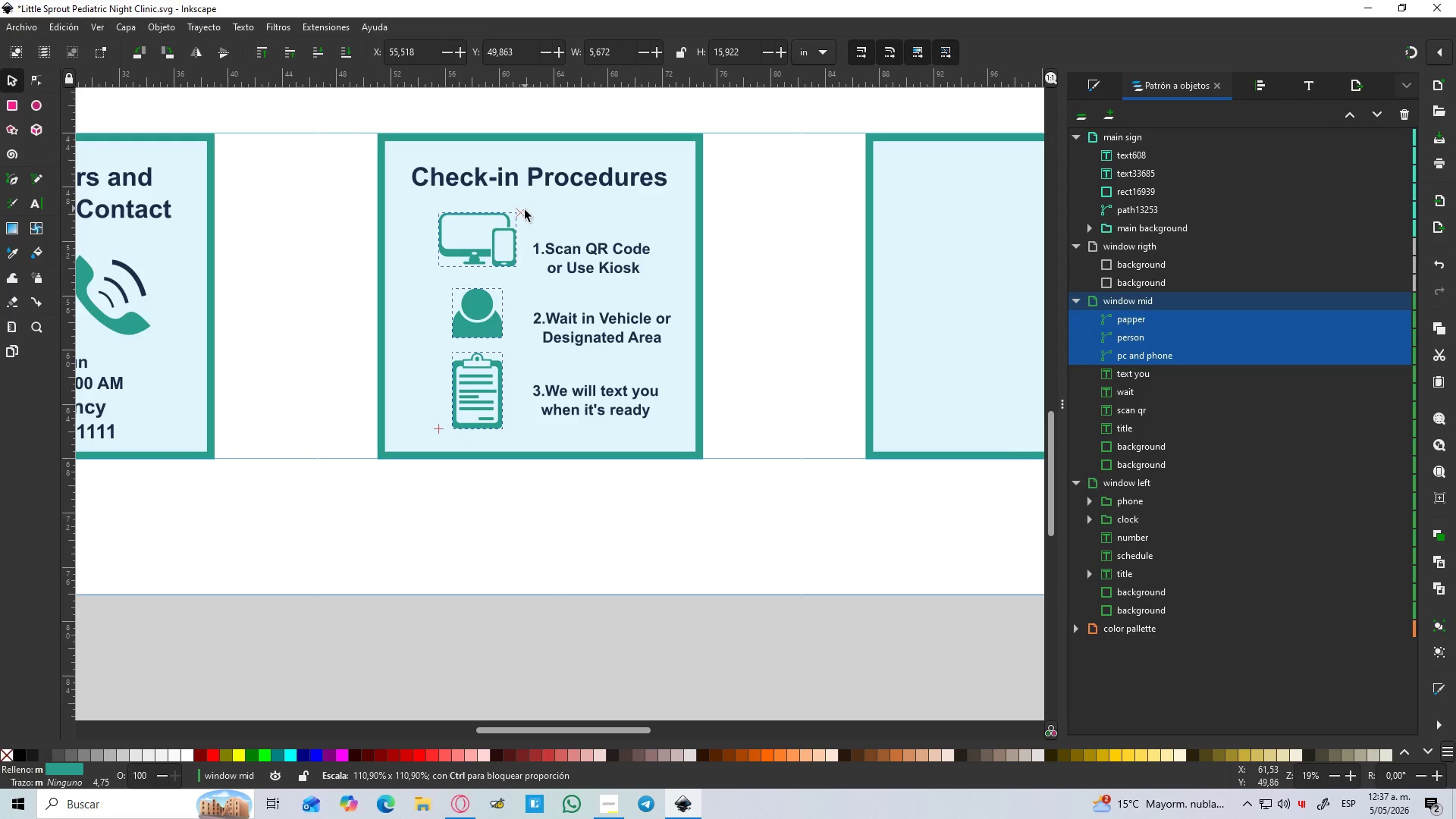 
key(Control+ControlLeft)
 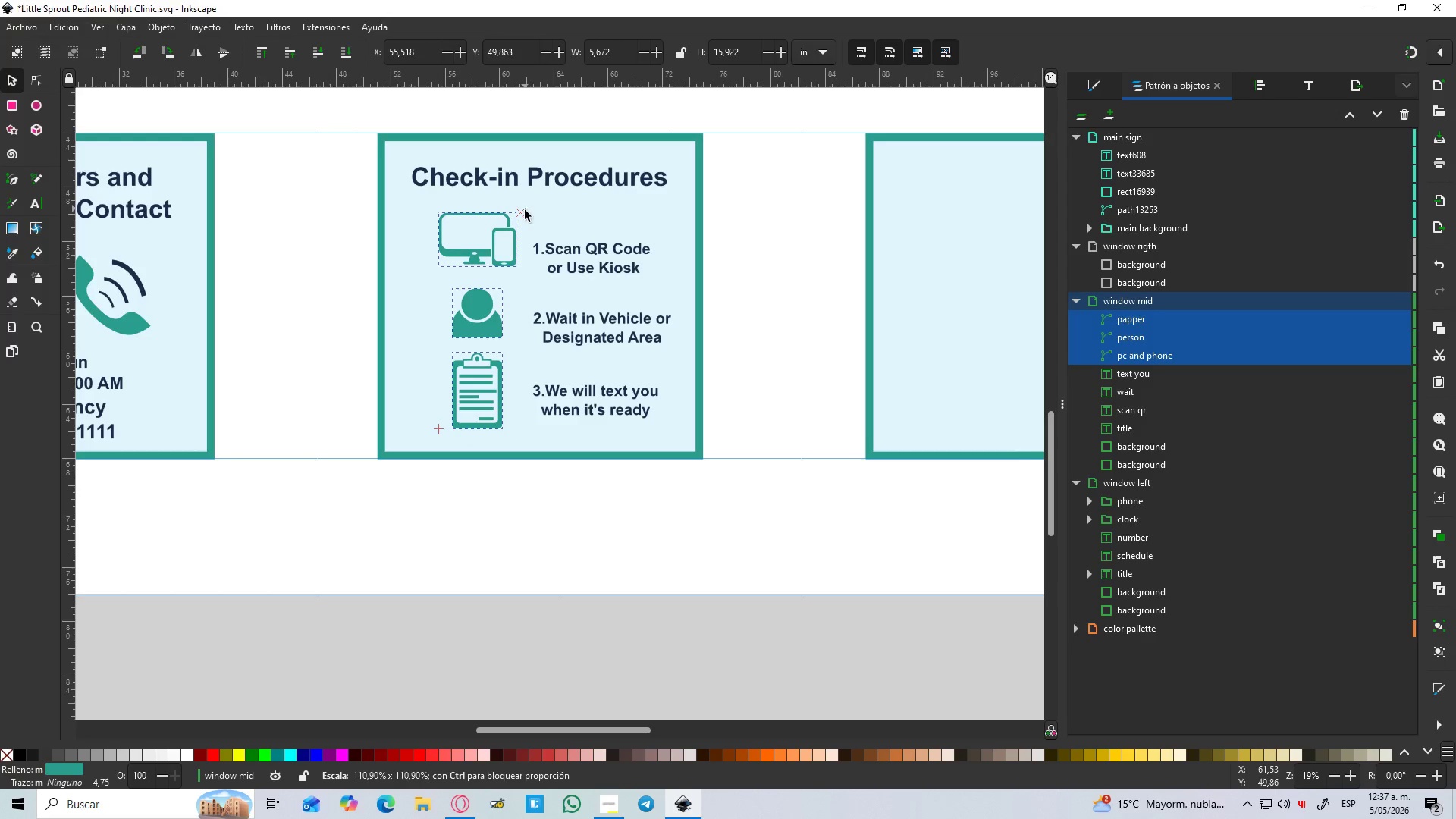 
key(Control+ControlLeft)
 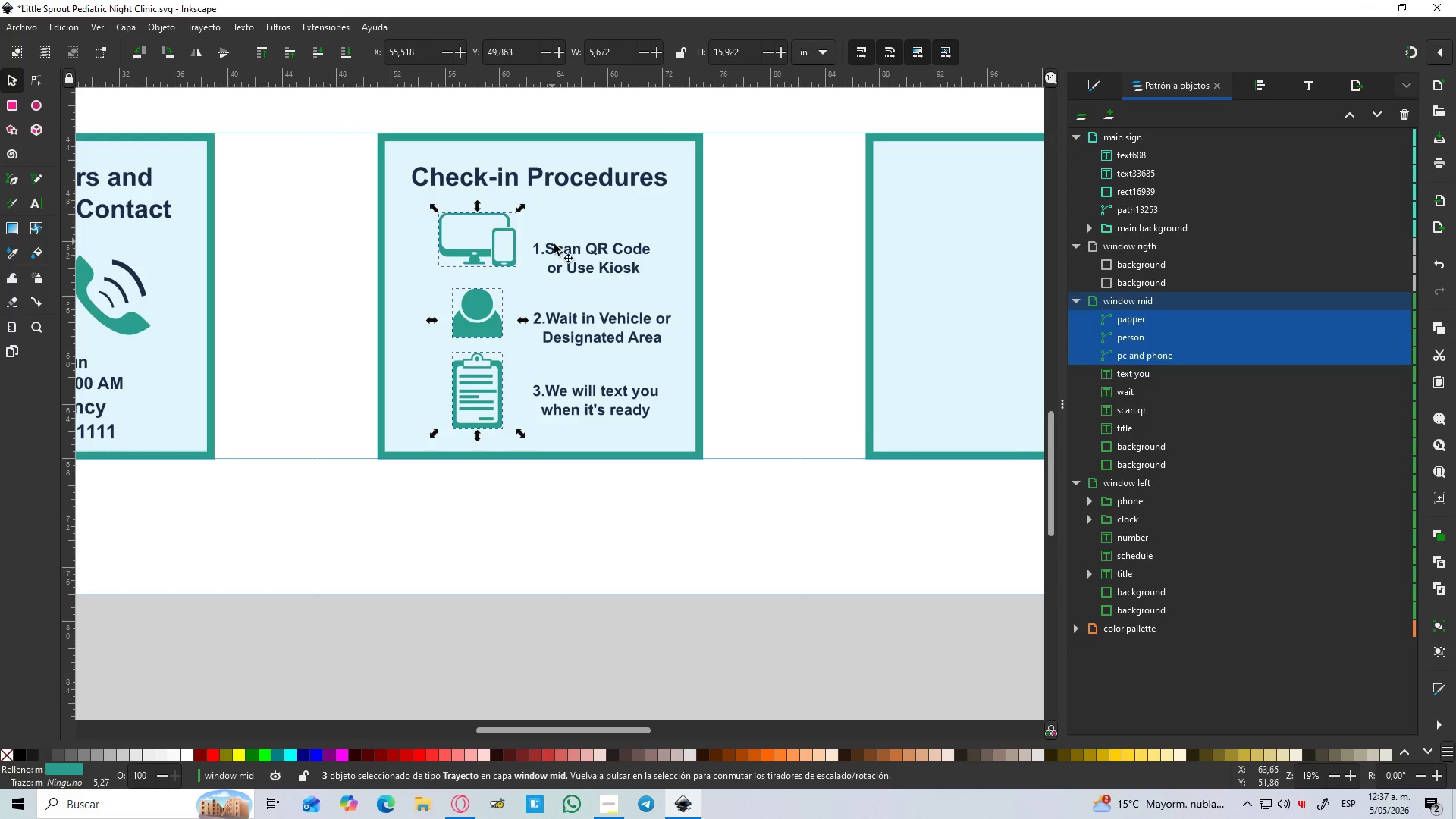 
left_click([560, 252])
 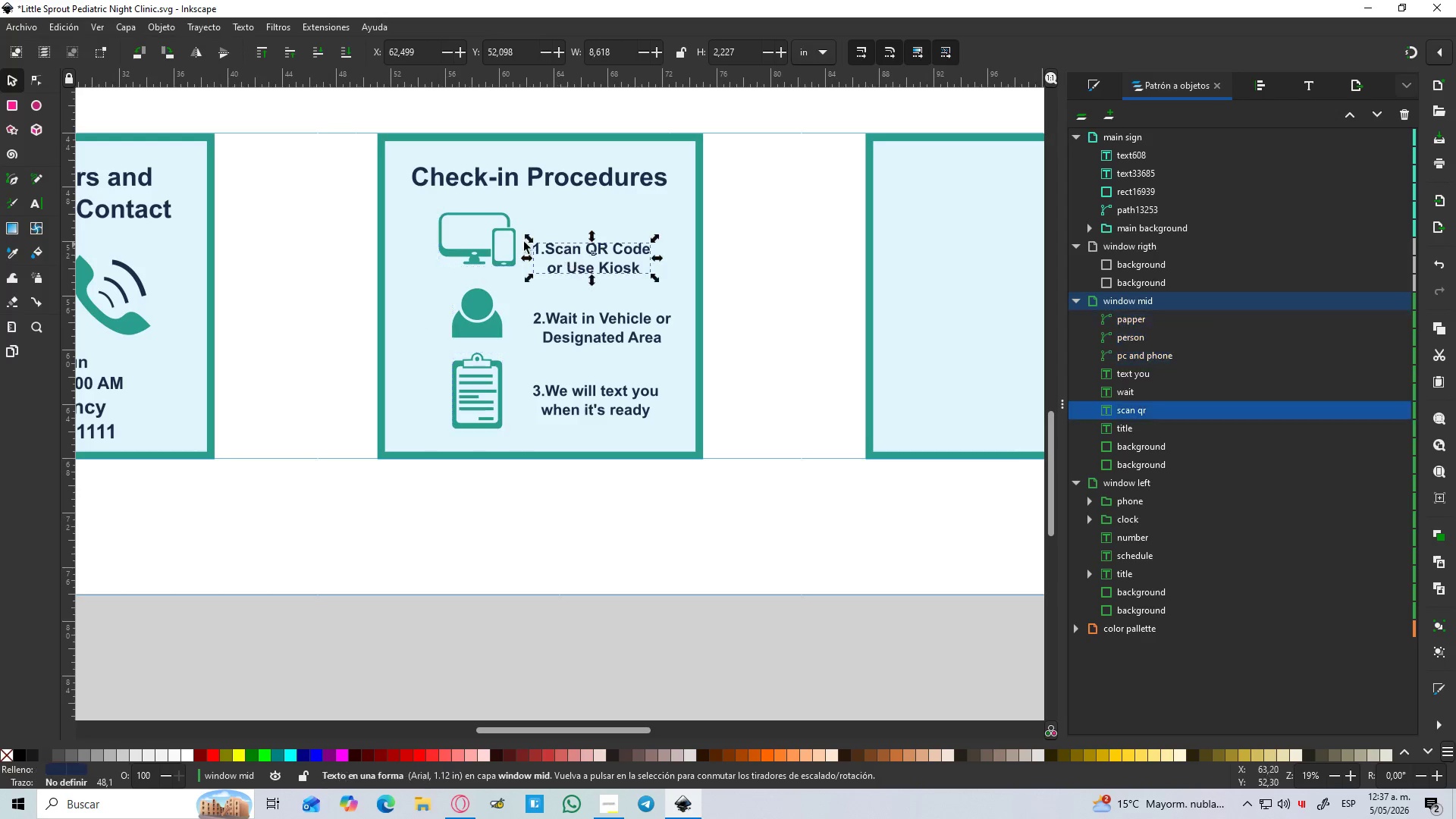 
hold_key(key=ShiftLeft, duration=0.52)
left_click([497, 234])
 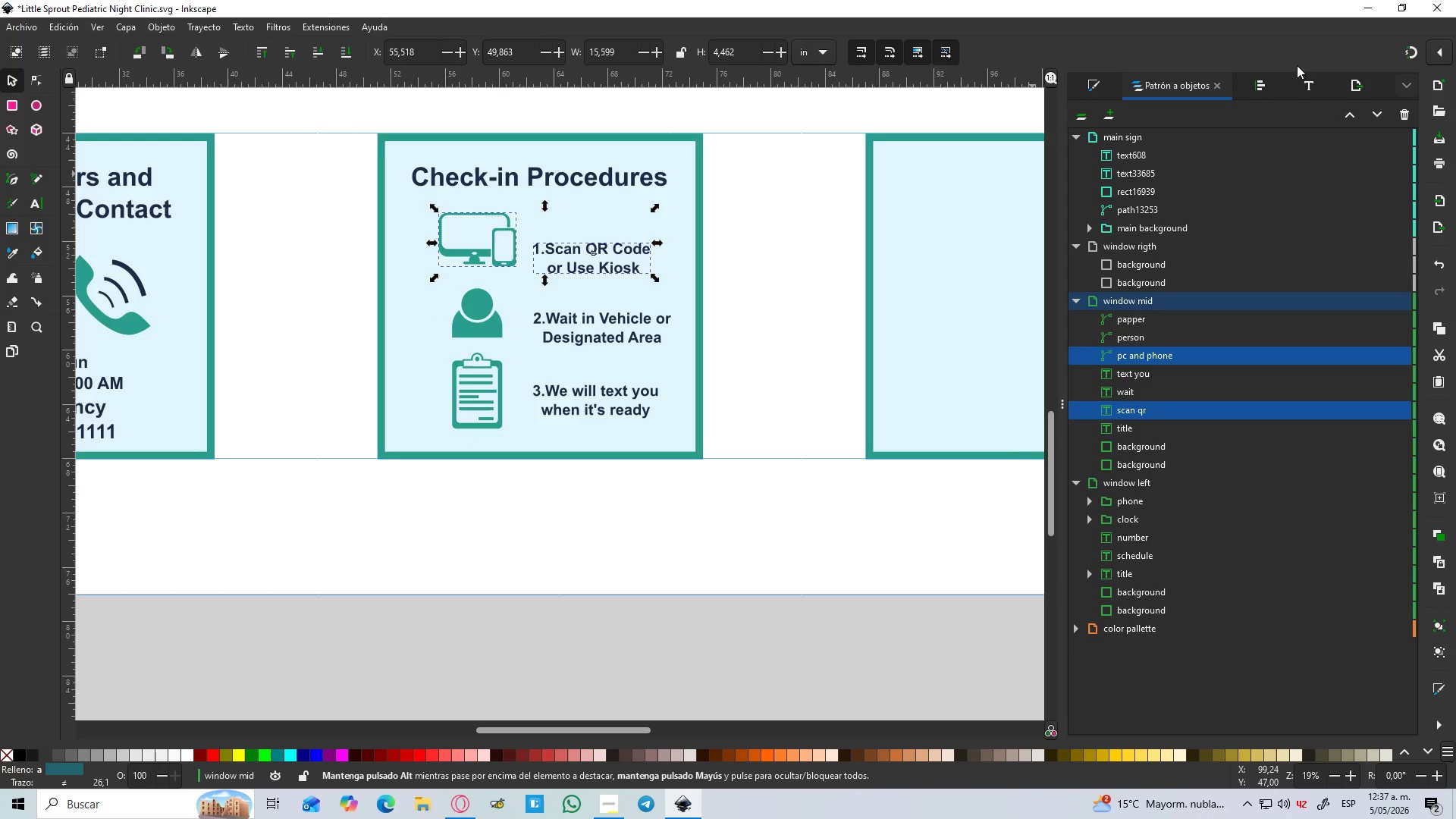 
left_click([1266, 87])
 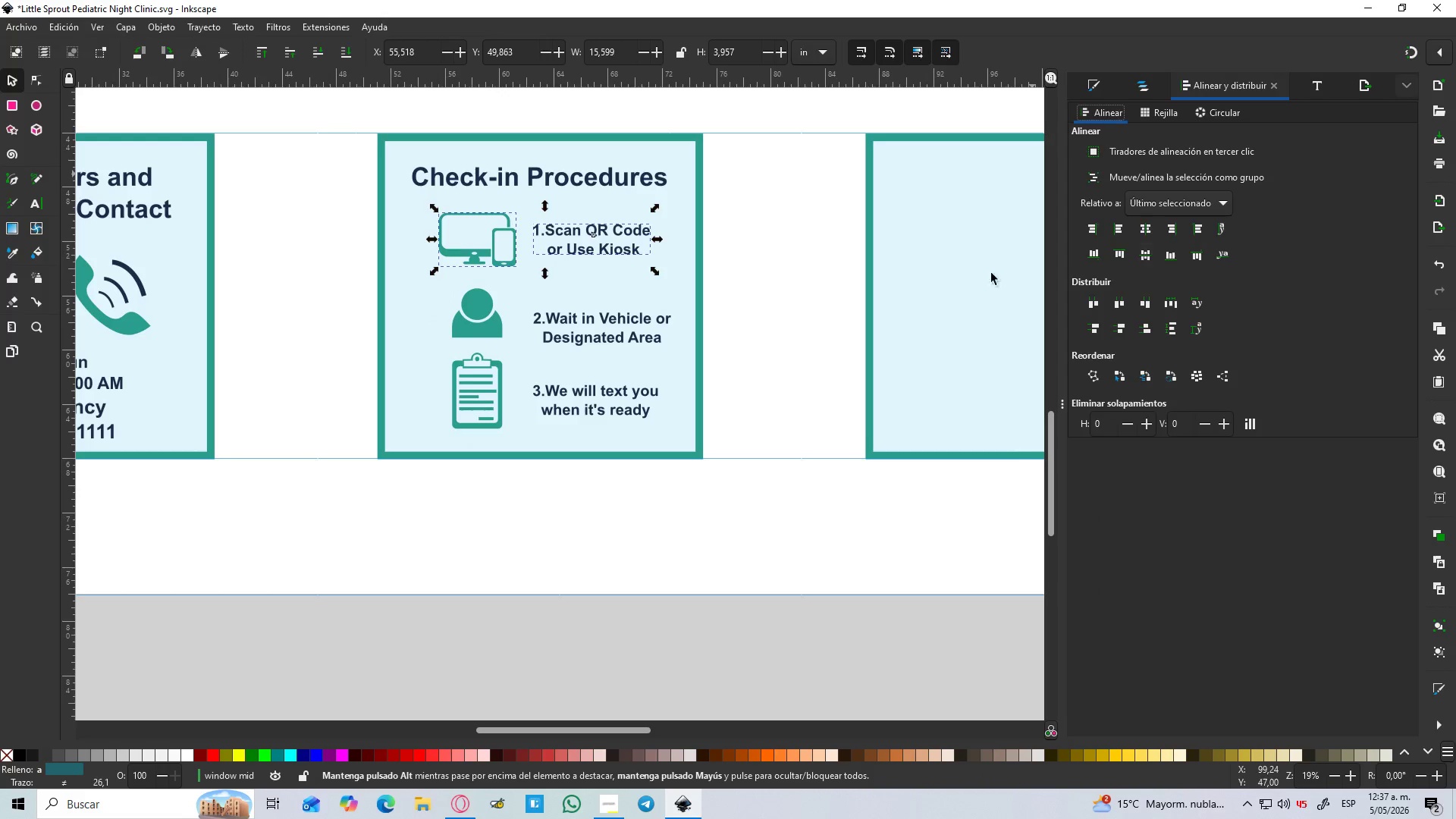 
left_click([565, 331])
 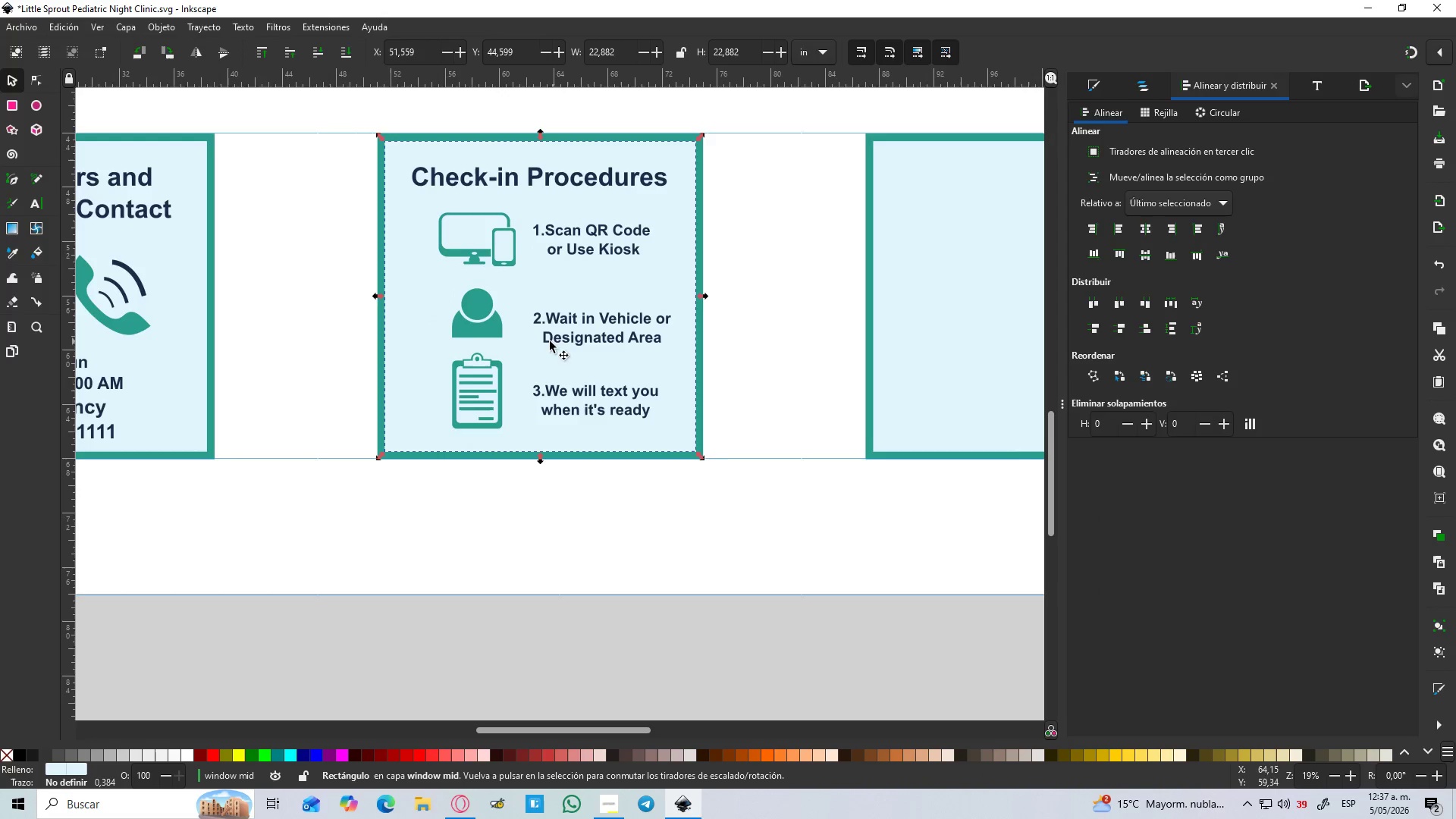 
hold_key(key=ShiftLeft, duration=0.38)
 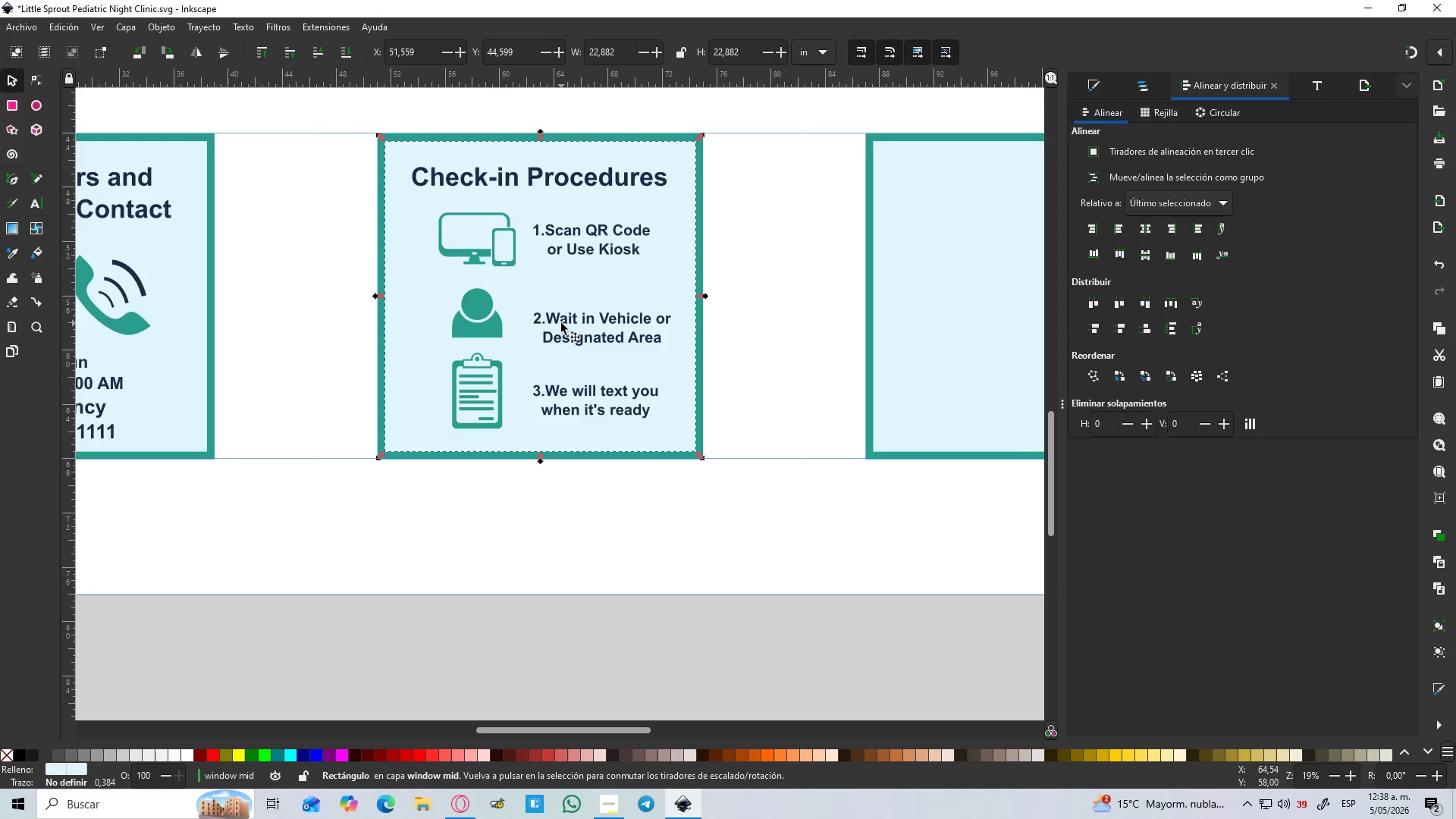 
left_click([561, 323])
 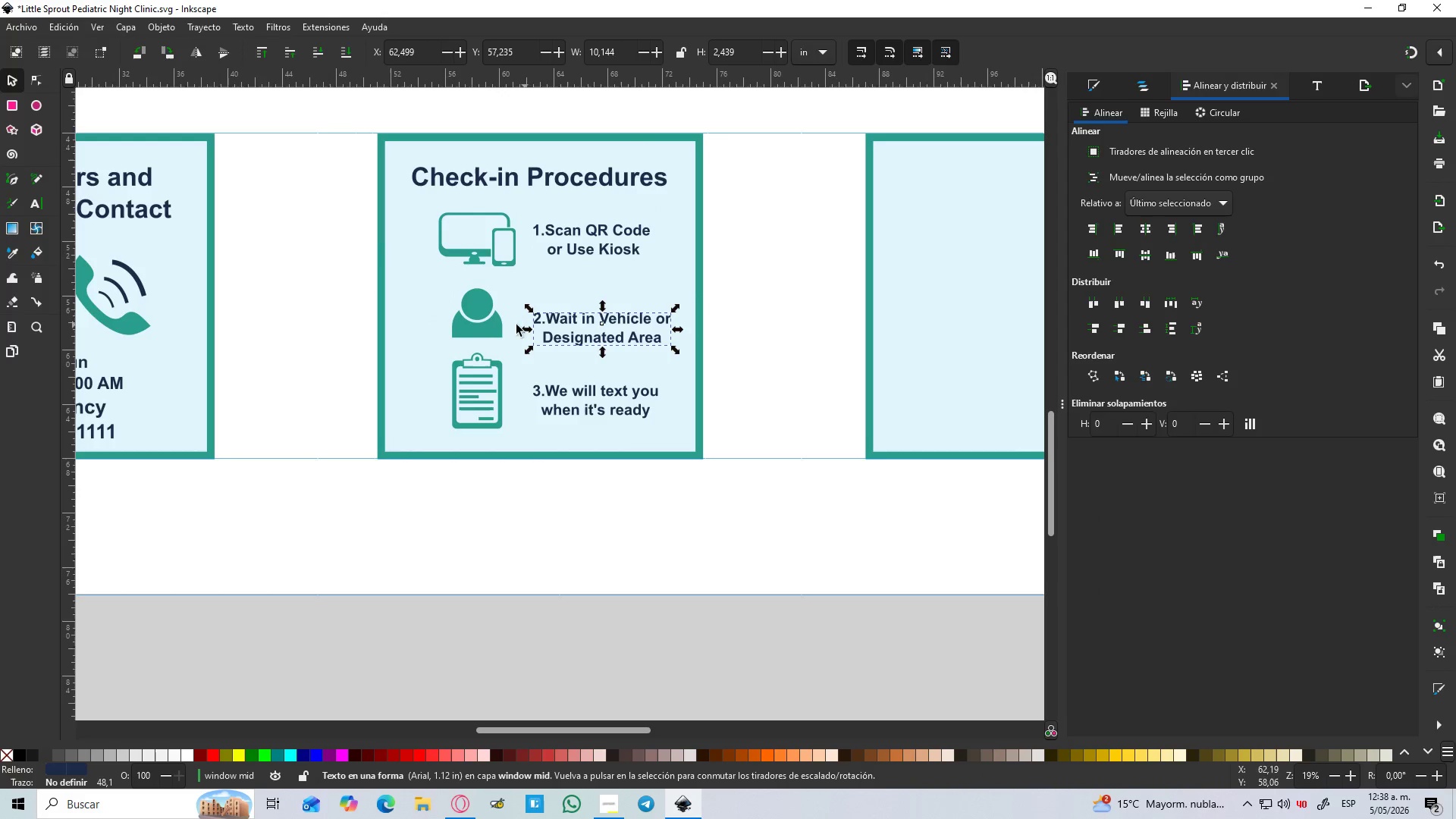 
hold_key(key=ShiftLeft, duration=0.39)
left_click([493, 327])
 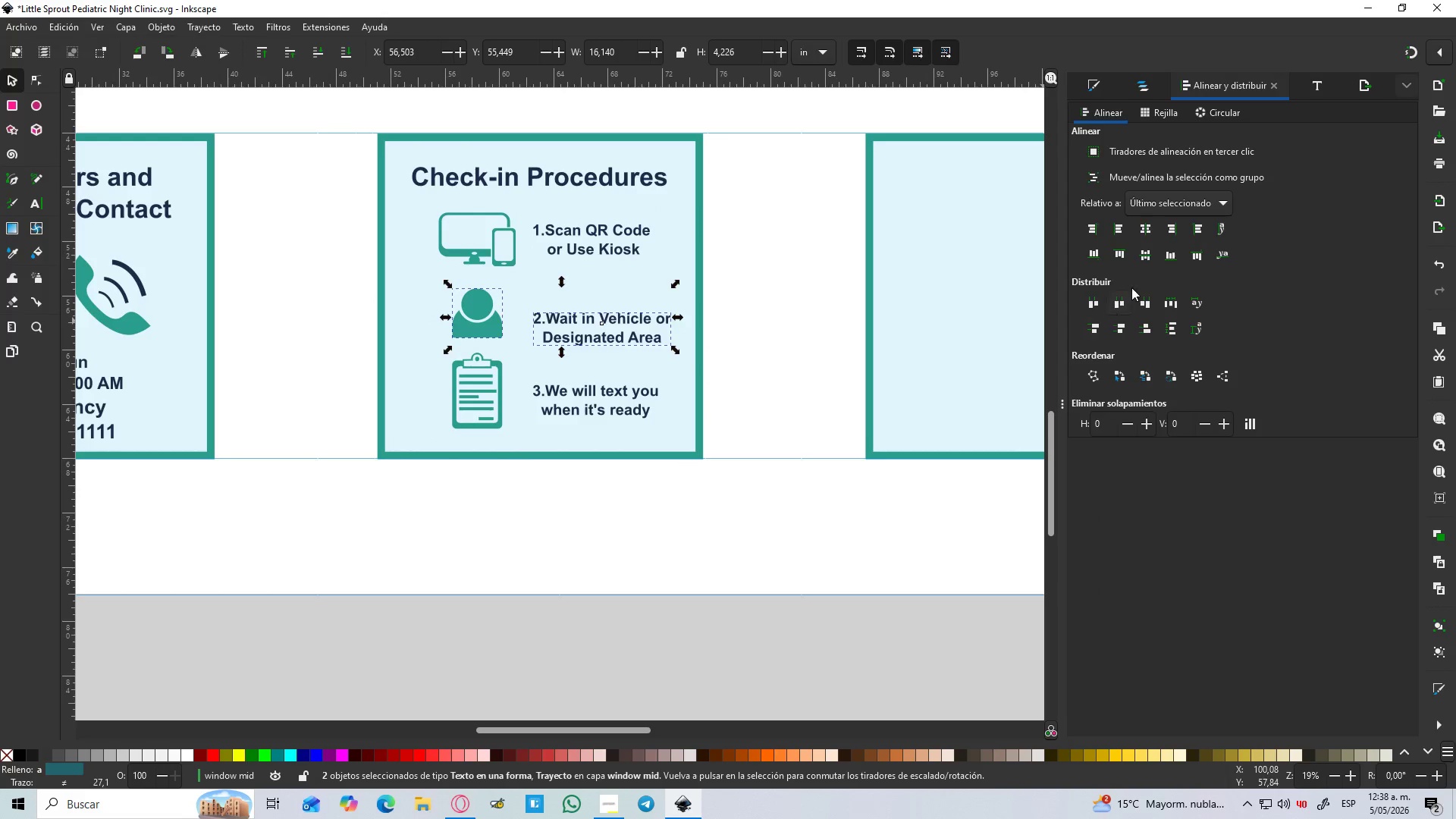 
left_click([1147, 258])
 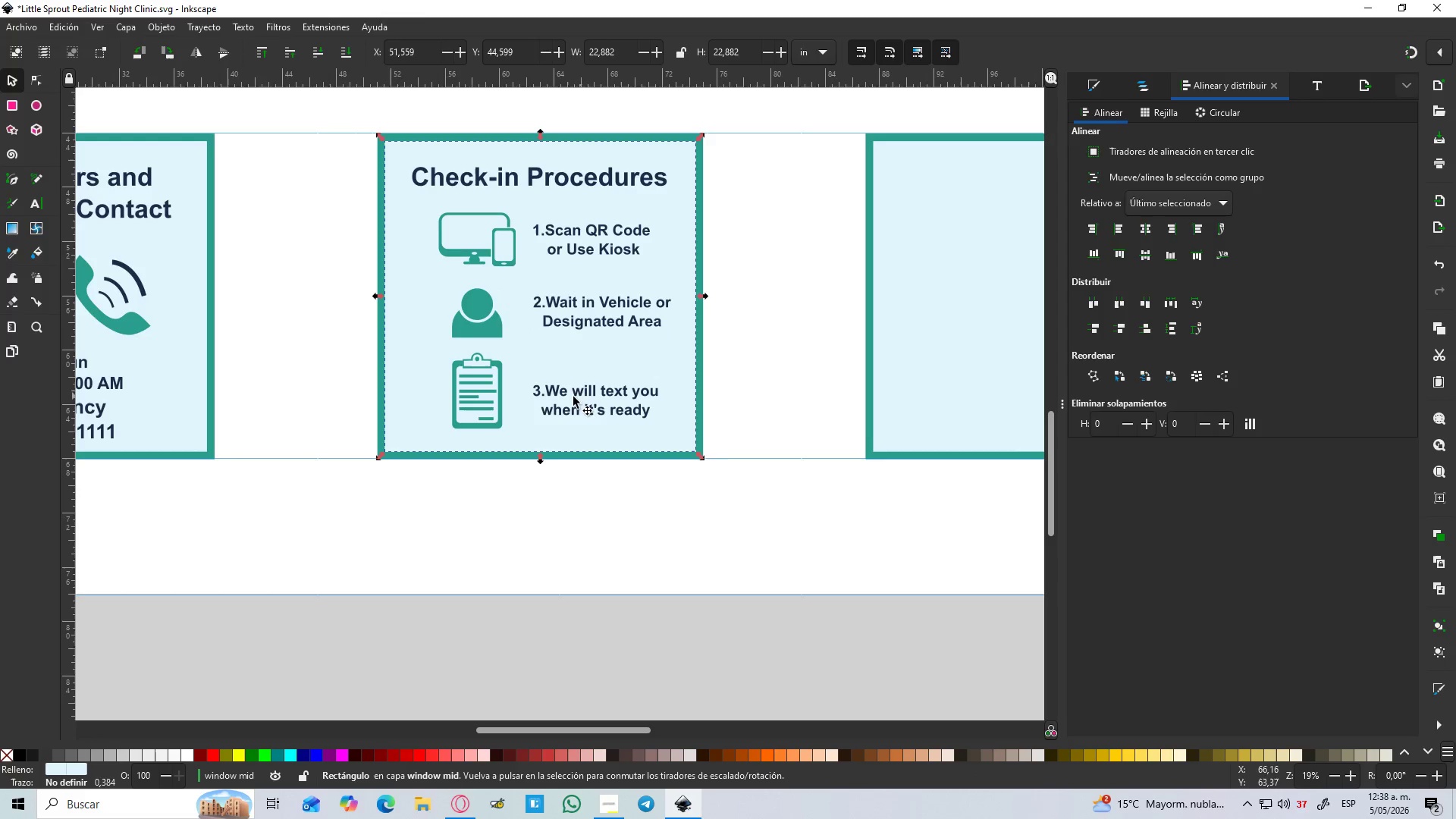 
left_click([544, 388])
 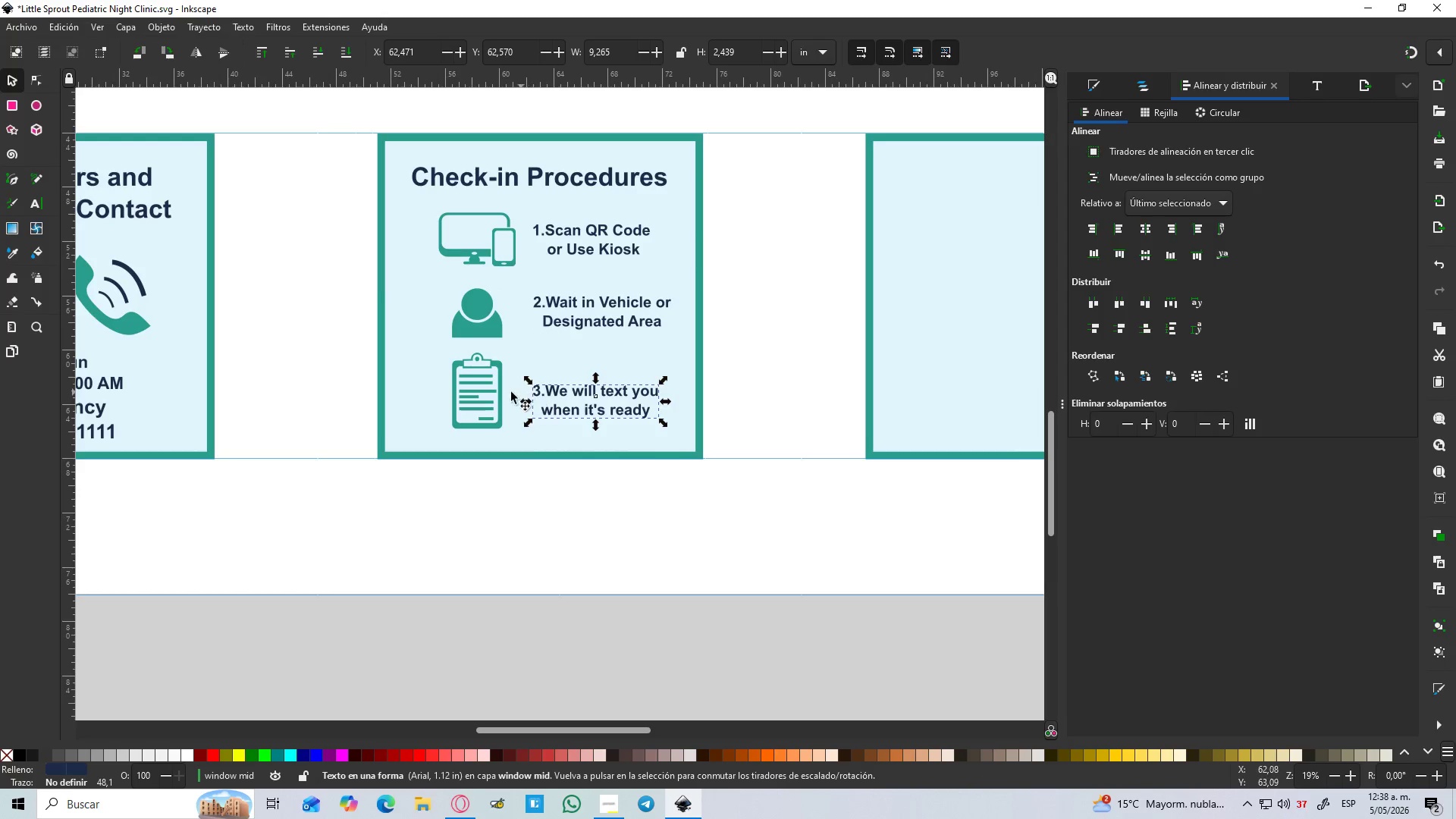 
hold_key(key=ShiftLeft, duration=0.44)
left_click([500, 392])
 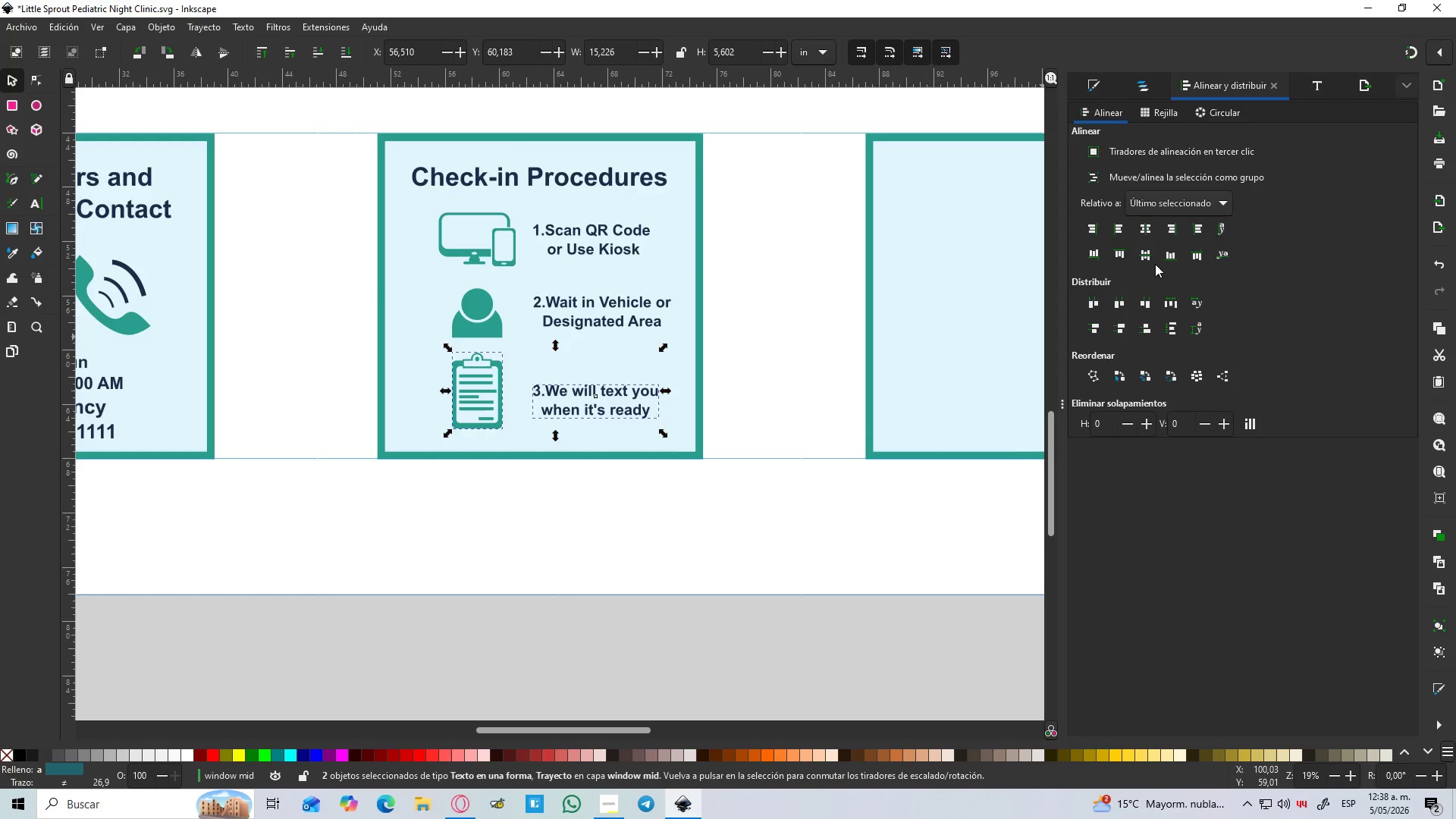 
left_click([1149, 258])
 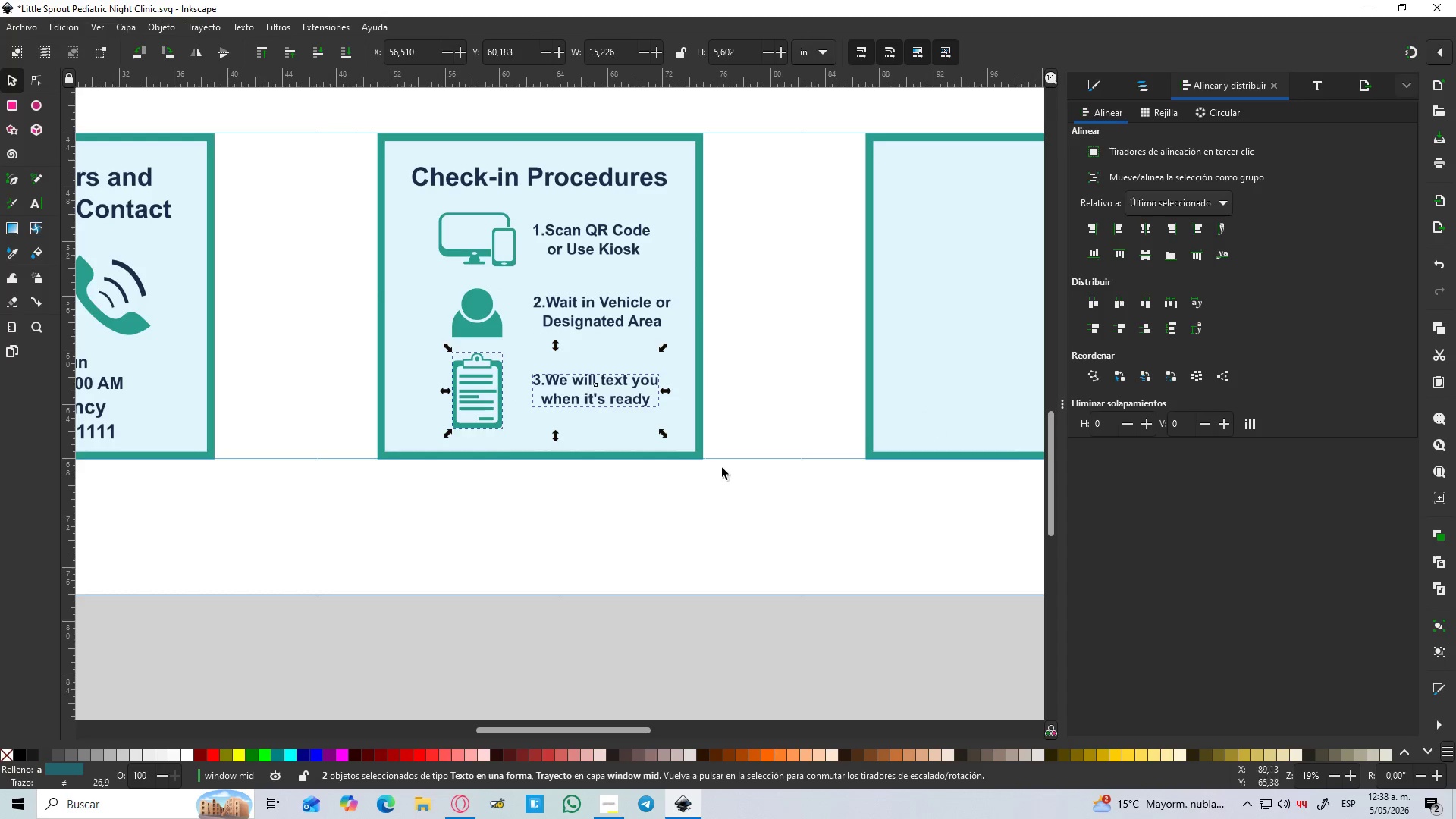 
left_click([674, 489])
 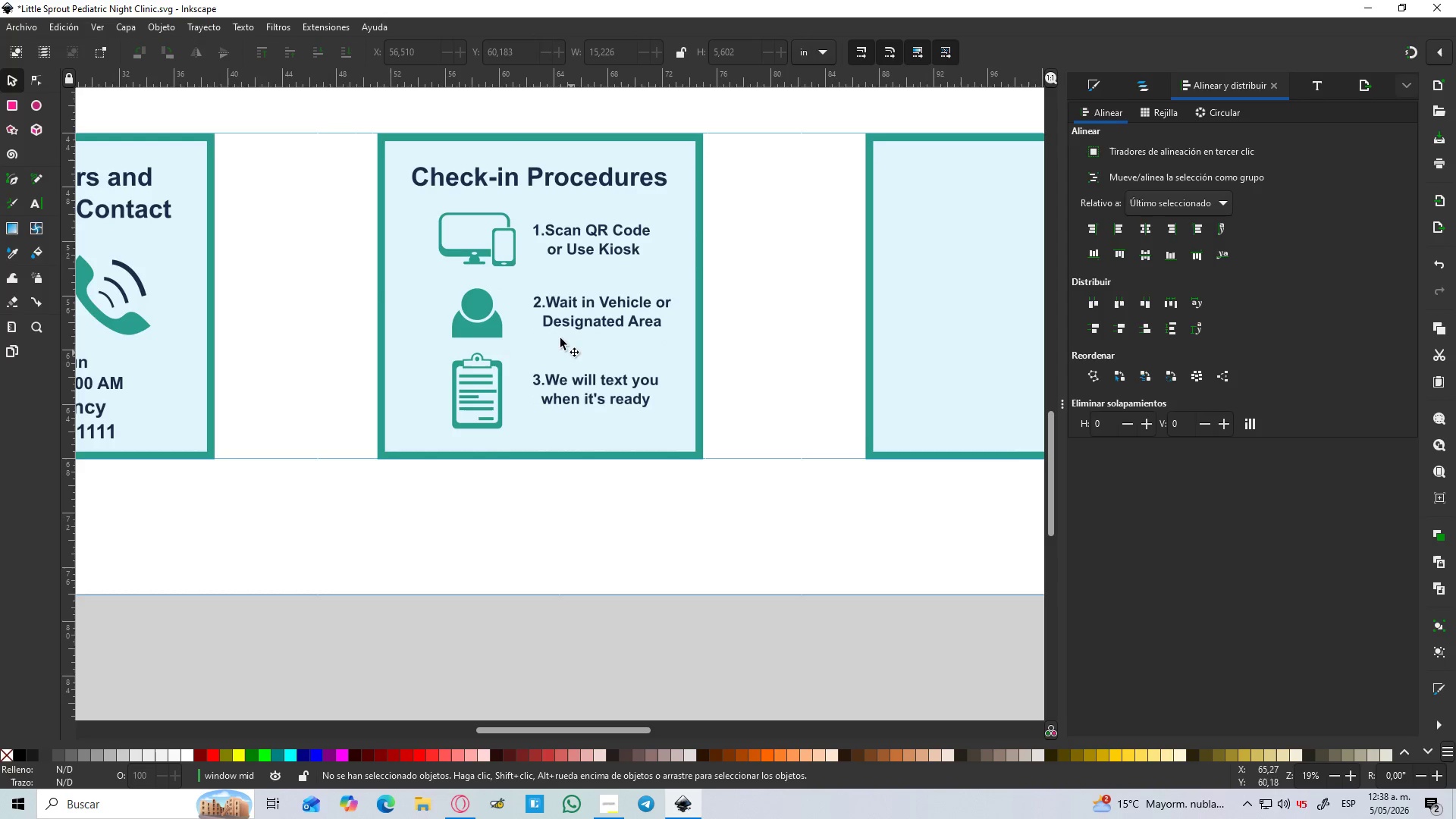 
hold_key(key=ControlLeft, duration=0.52)
scroll: coordinate [555, 394], scroll_direction: up, amount: 3.0
 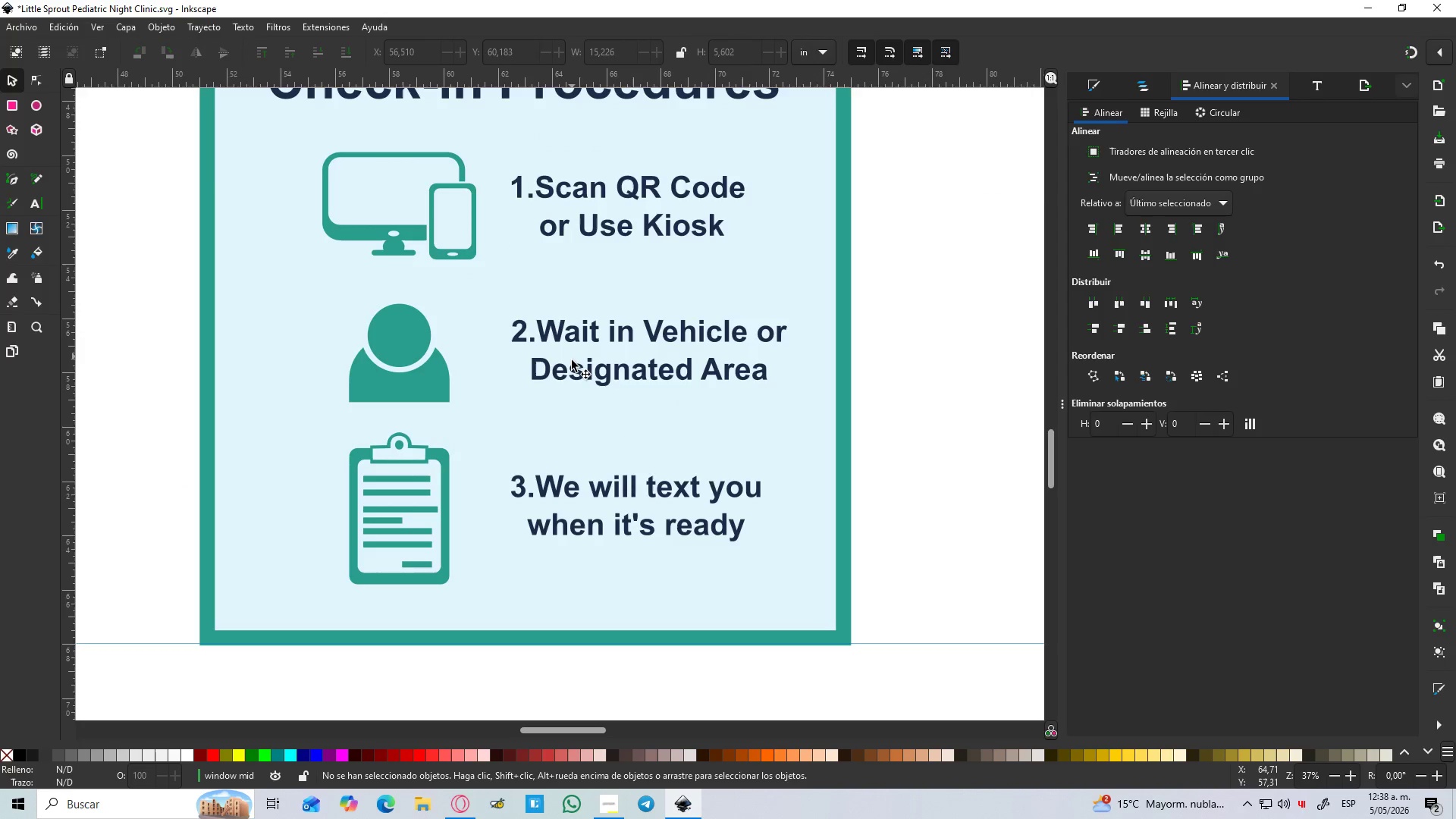 
left_click([571, 362])
 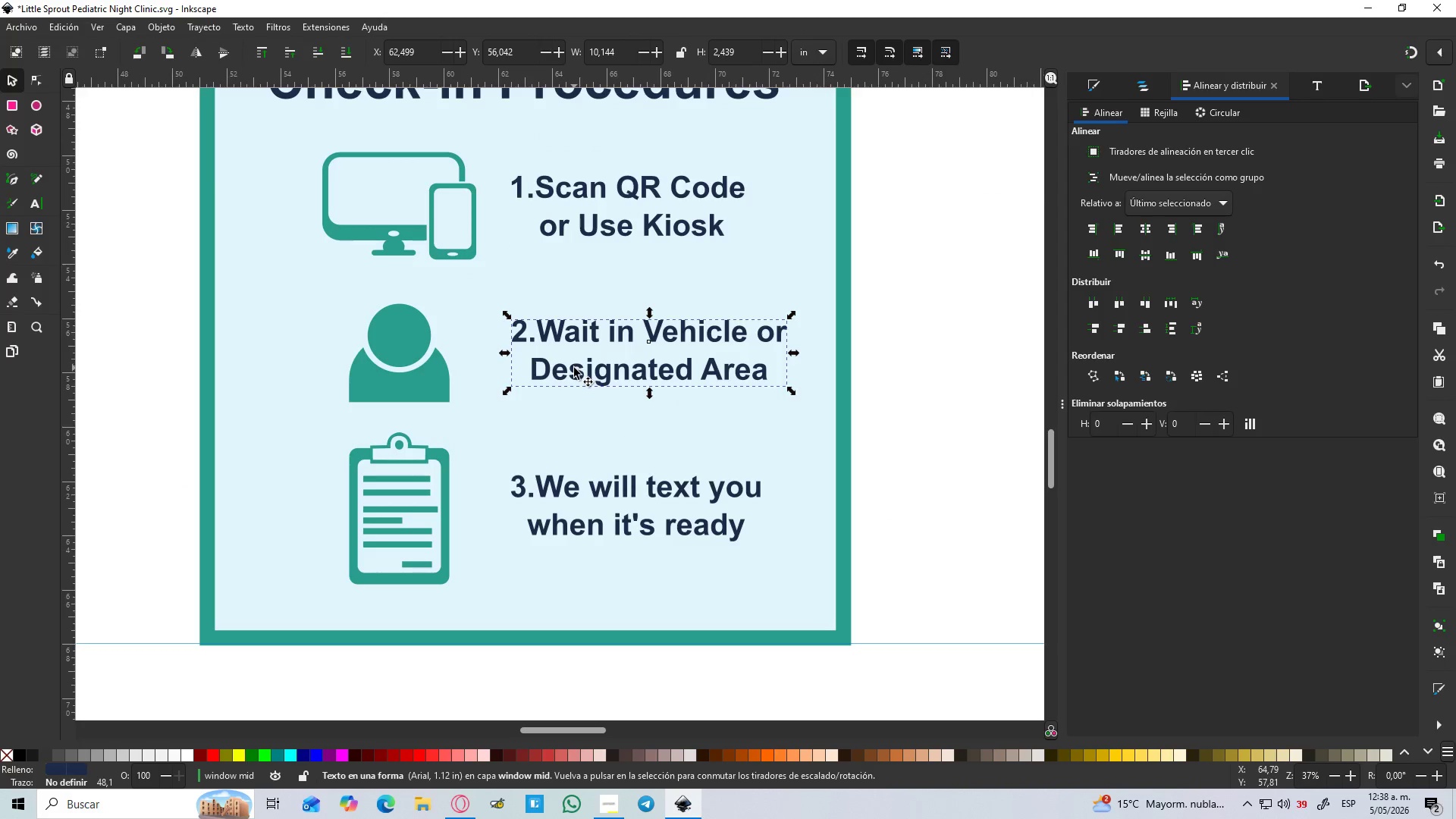 
hold_key(key=ShiftLeft, duration=0.83)
left_click_drag(start_coordinate=[574, 369], to_coordinate=[569, 379])
 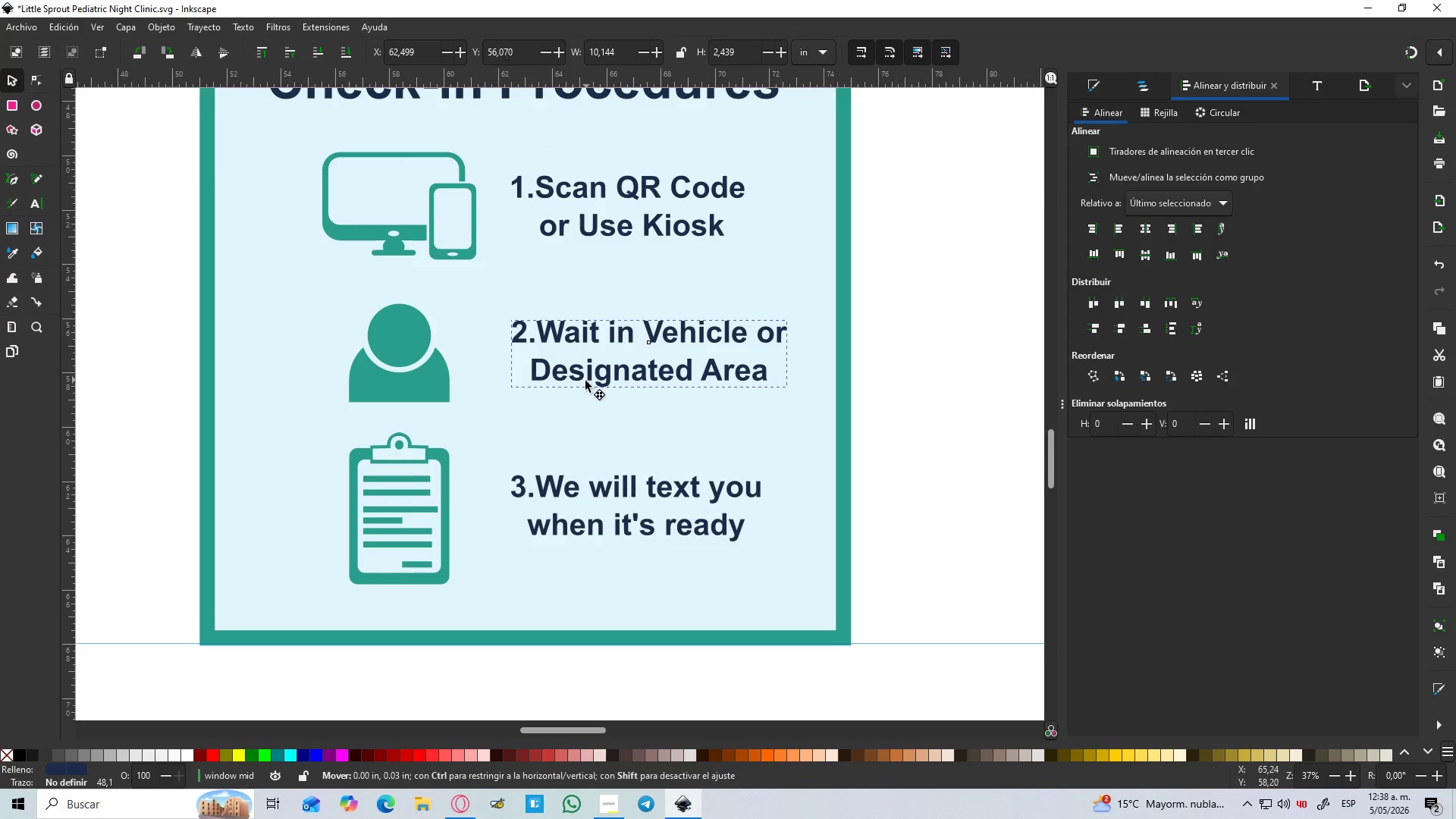 
hold_key(key=ShiftLeft, duration=1.5)
 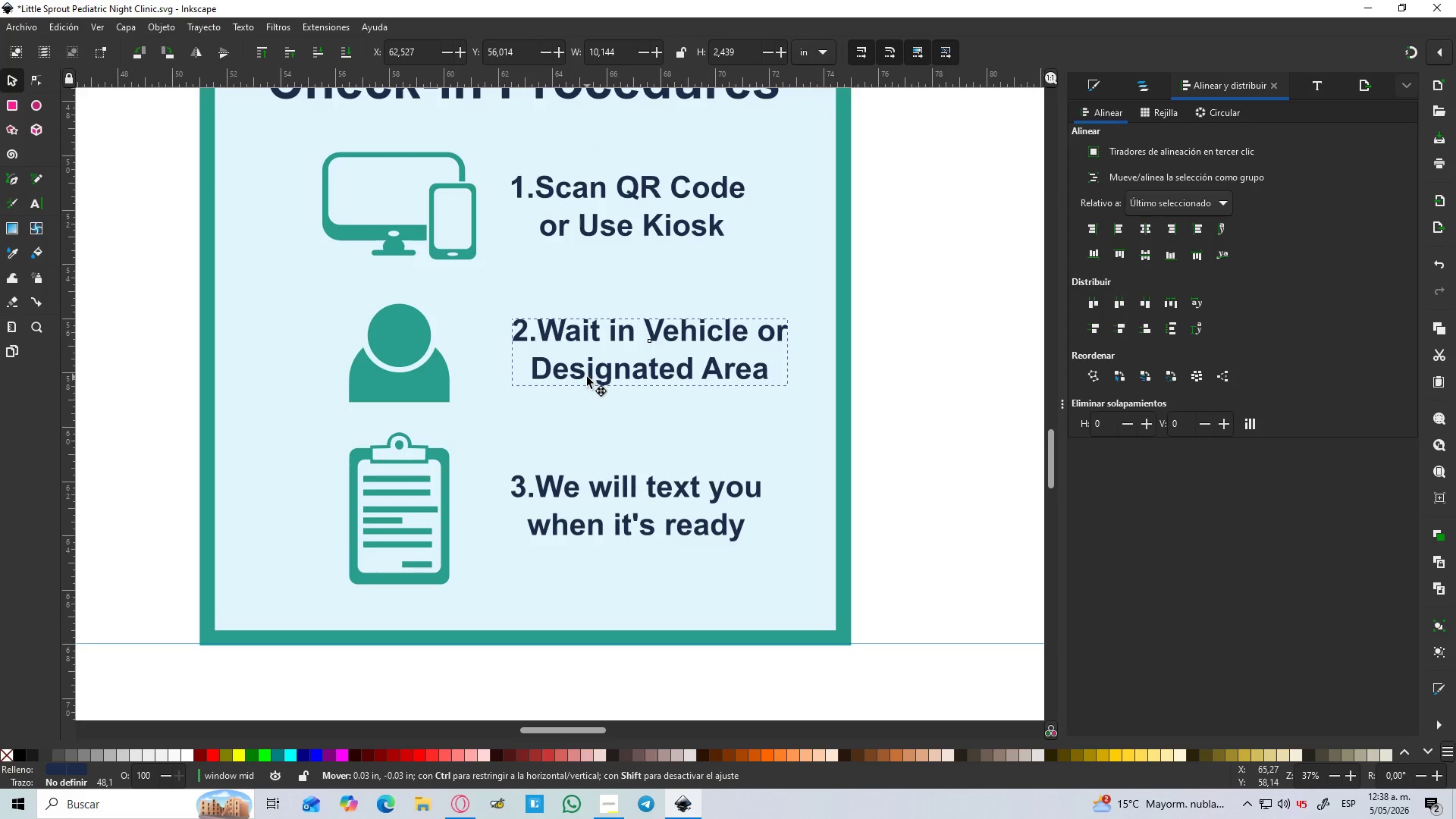 
key(Shift+ShiftLeft)
 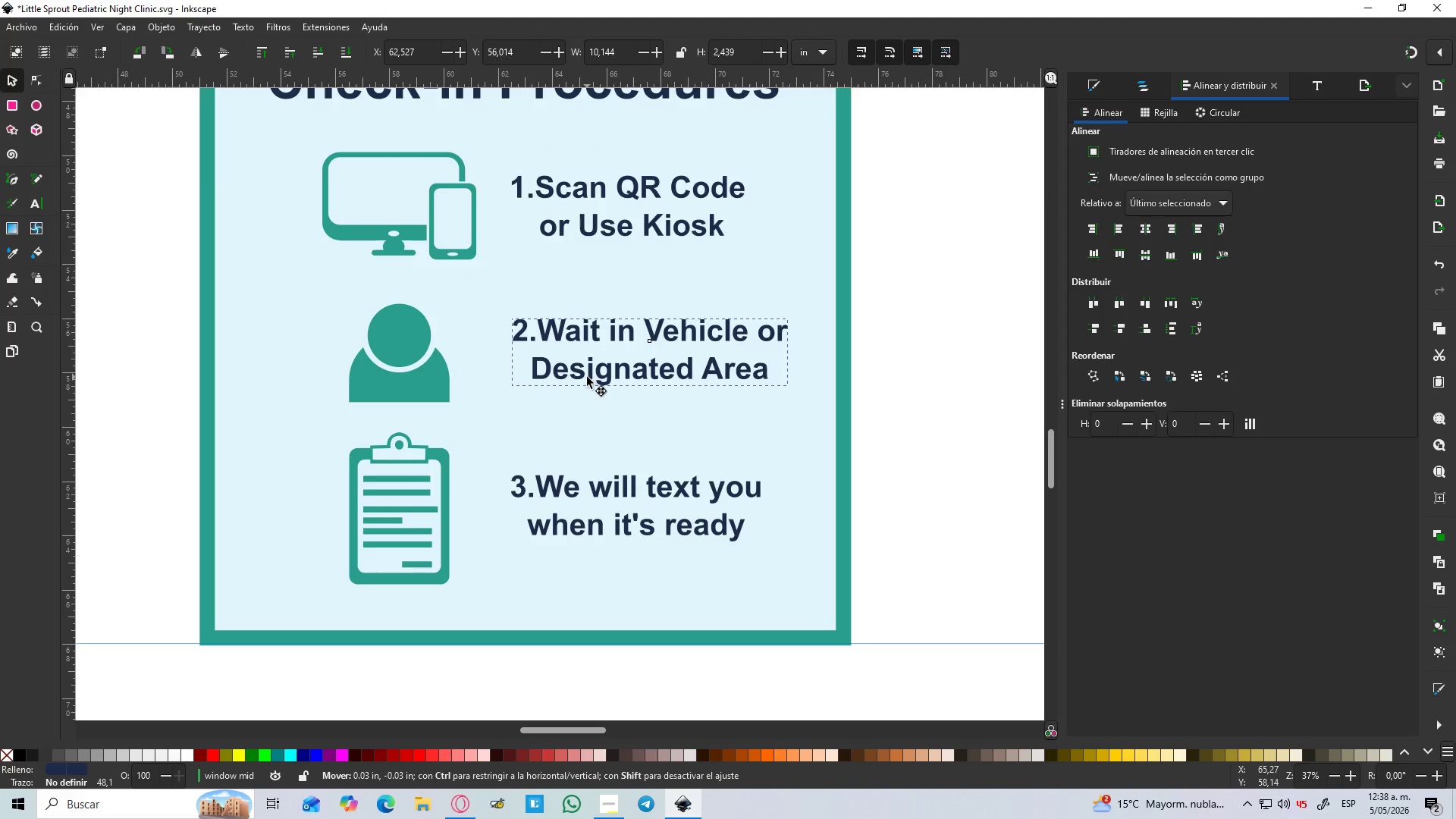 
key(Shift+ShiftLeft)
 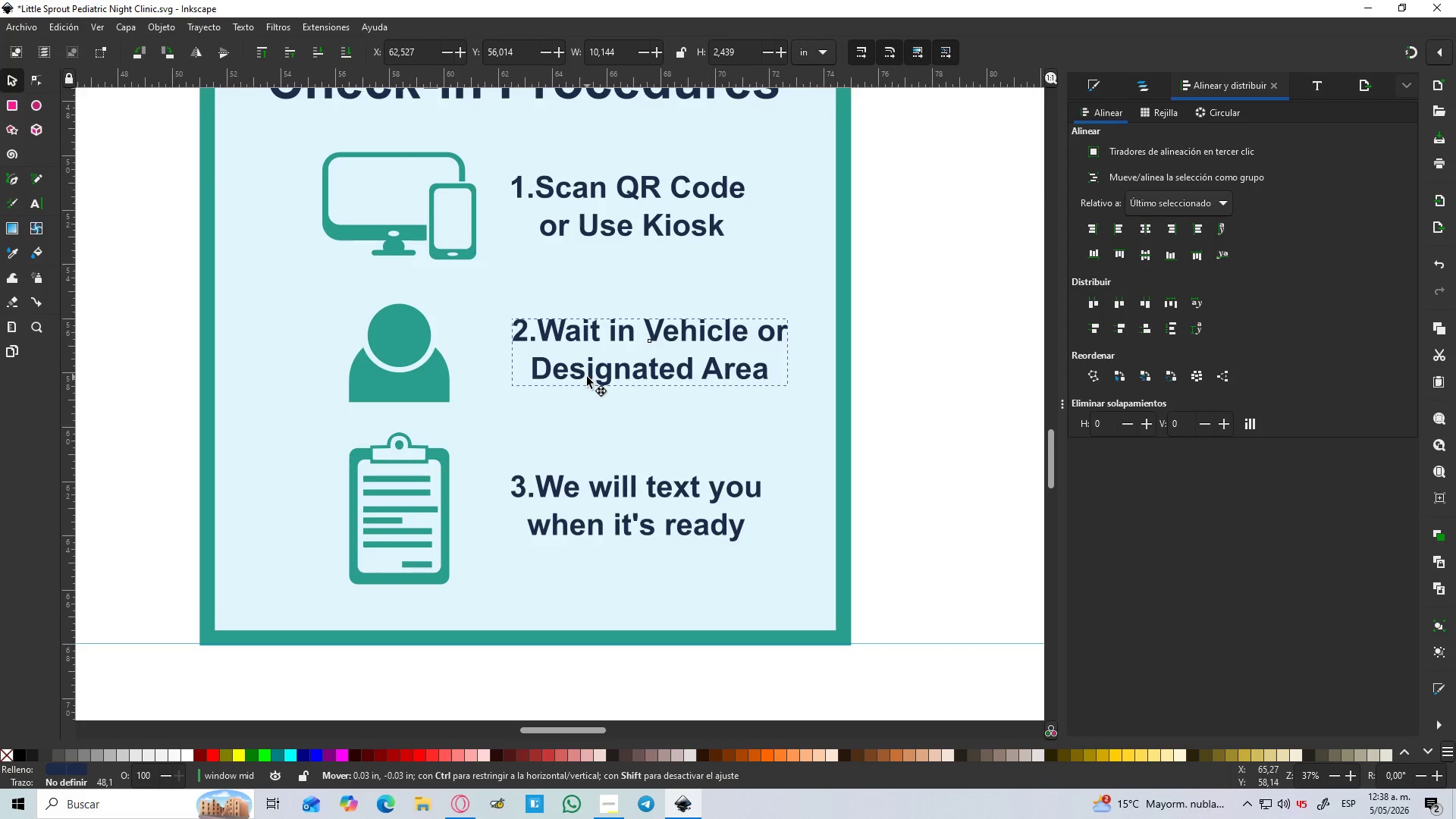 
key(Shift+ShiftLeft)
 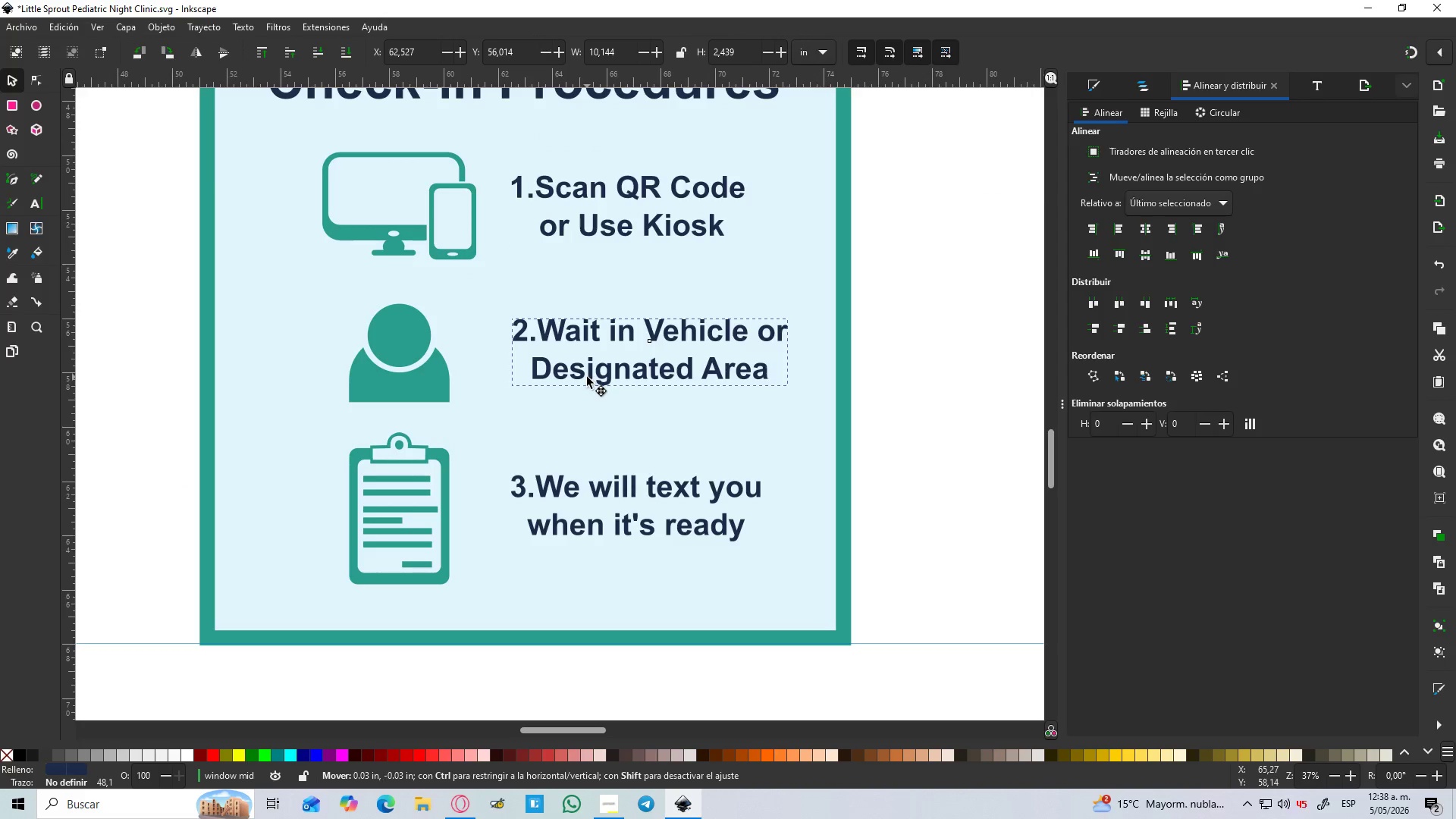 
key(Shift+ShiftLeft)
 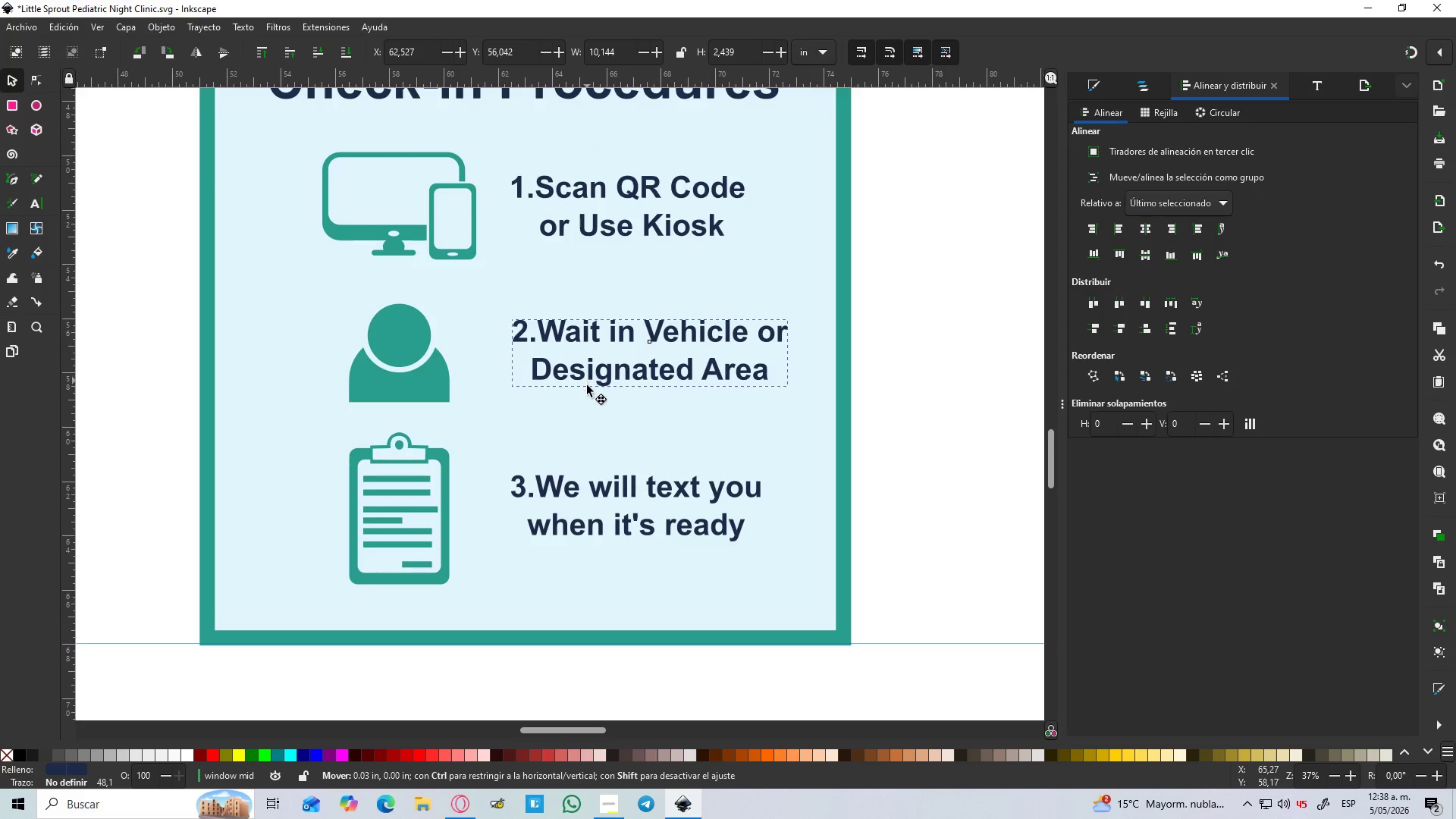 
hold_key(key=ControlLeft, duration=1.5)
 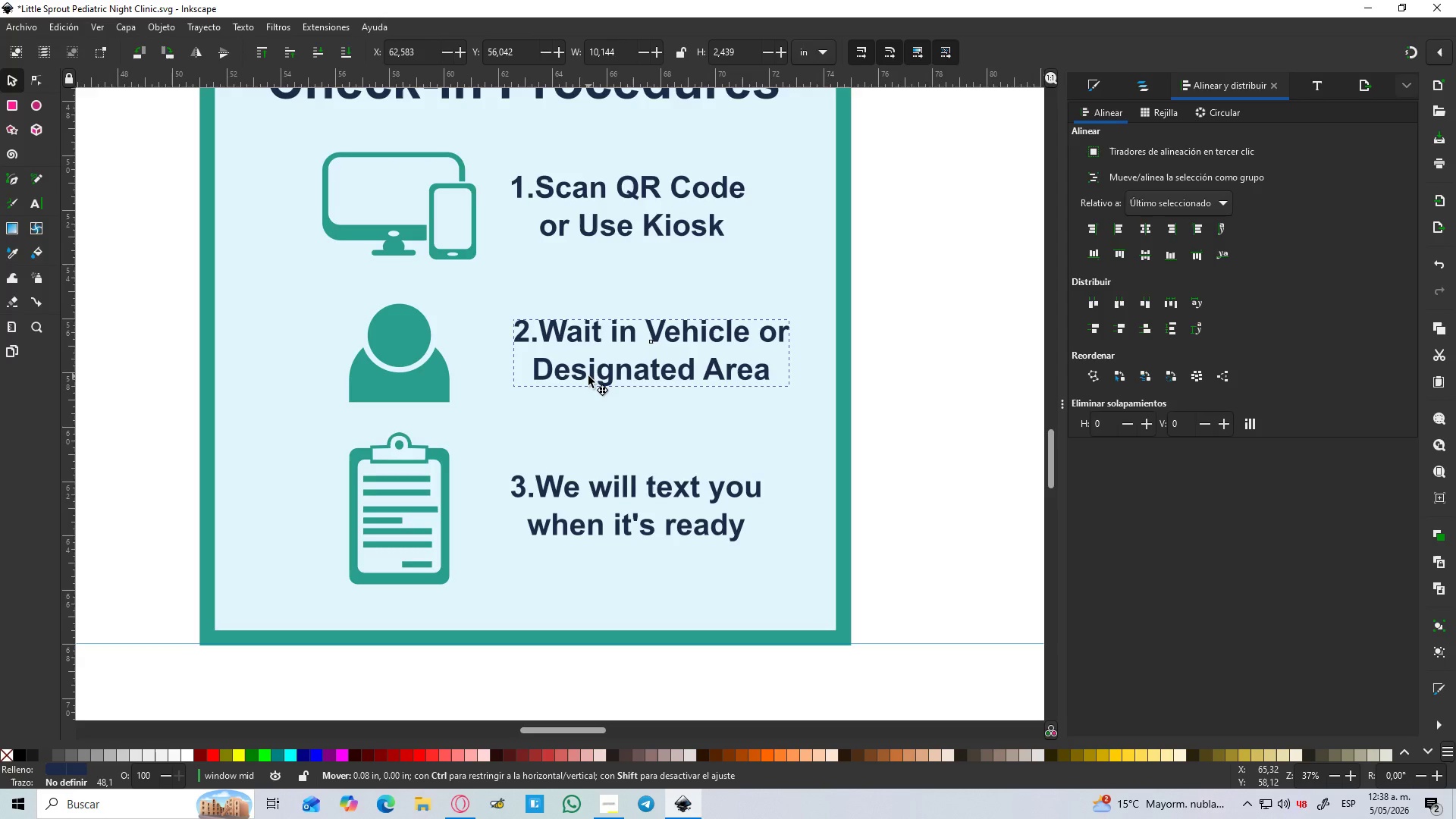 
hold_key(key=ControlLeft, duration=1.51)
 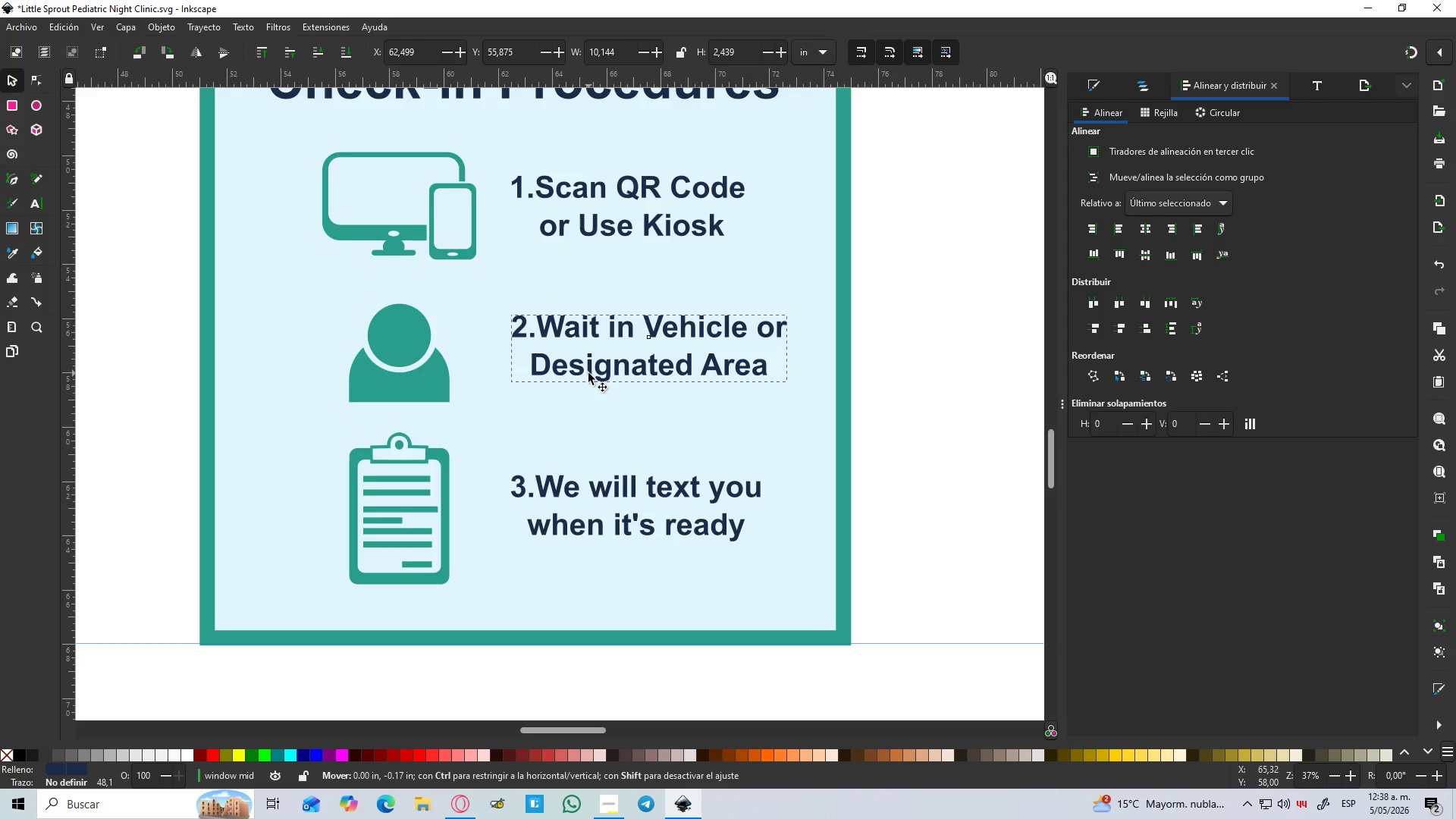 
hold_key(key=ControlLeft, duration=0.56)
 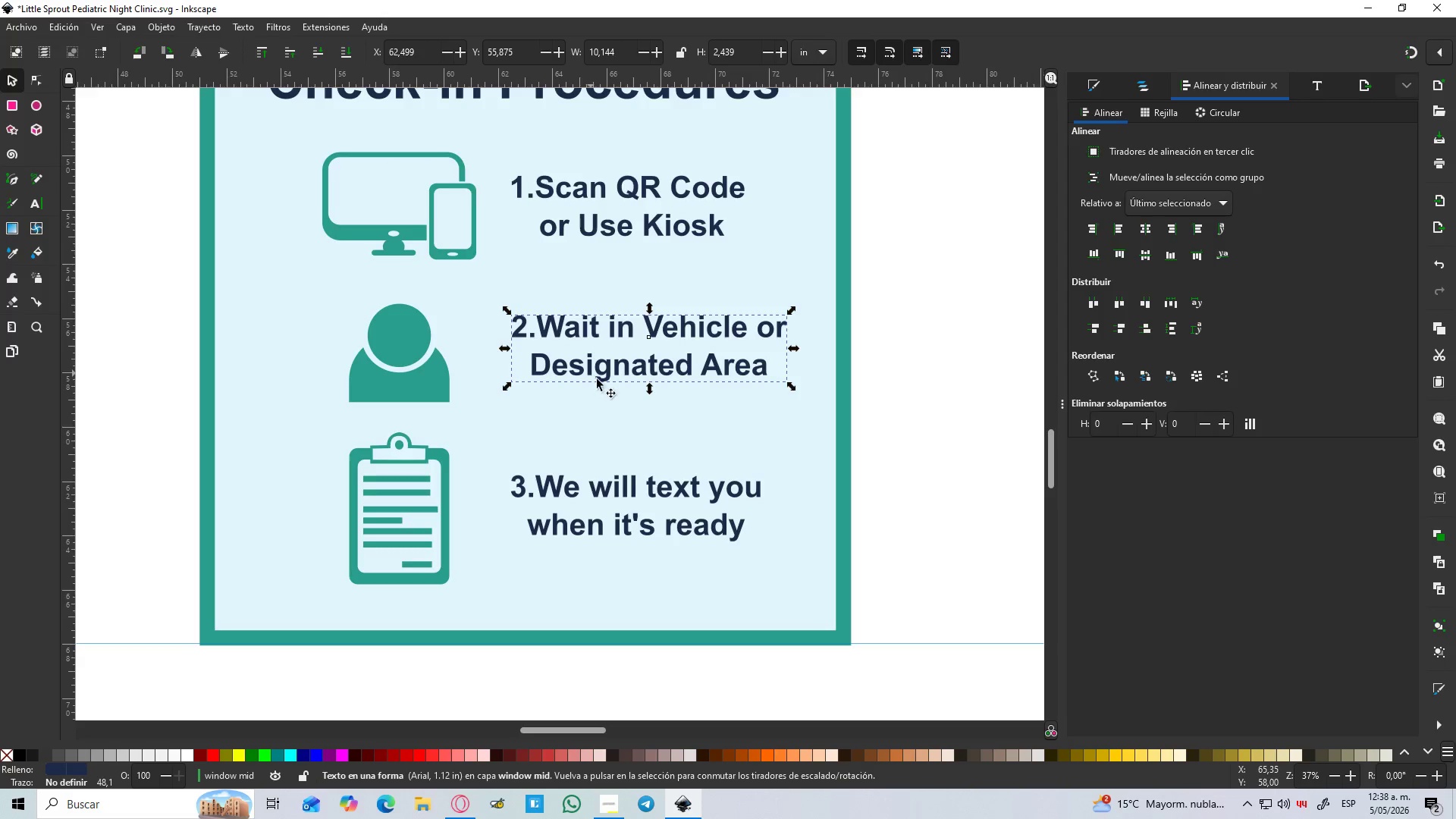 
hold_key(key=ControlLeft, duration=0.39)
 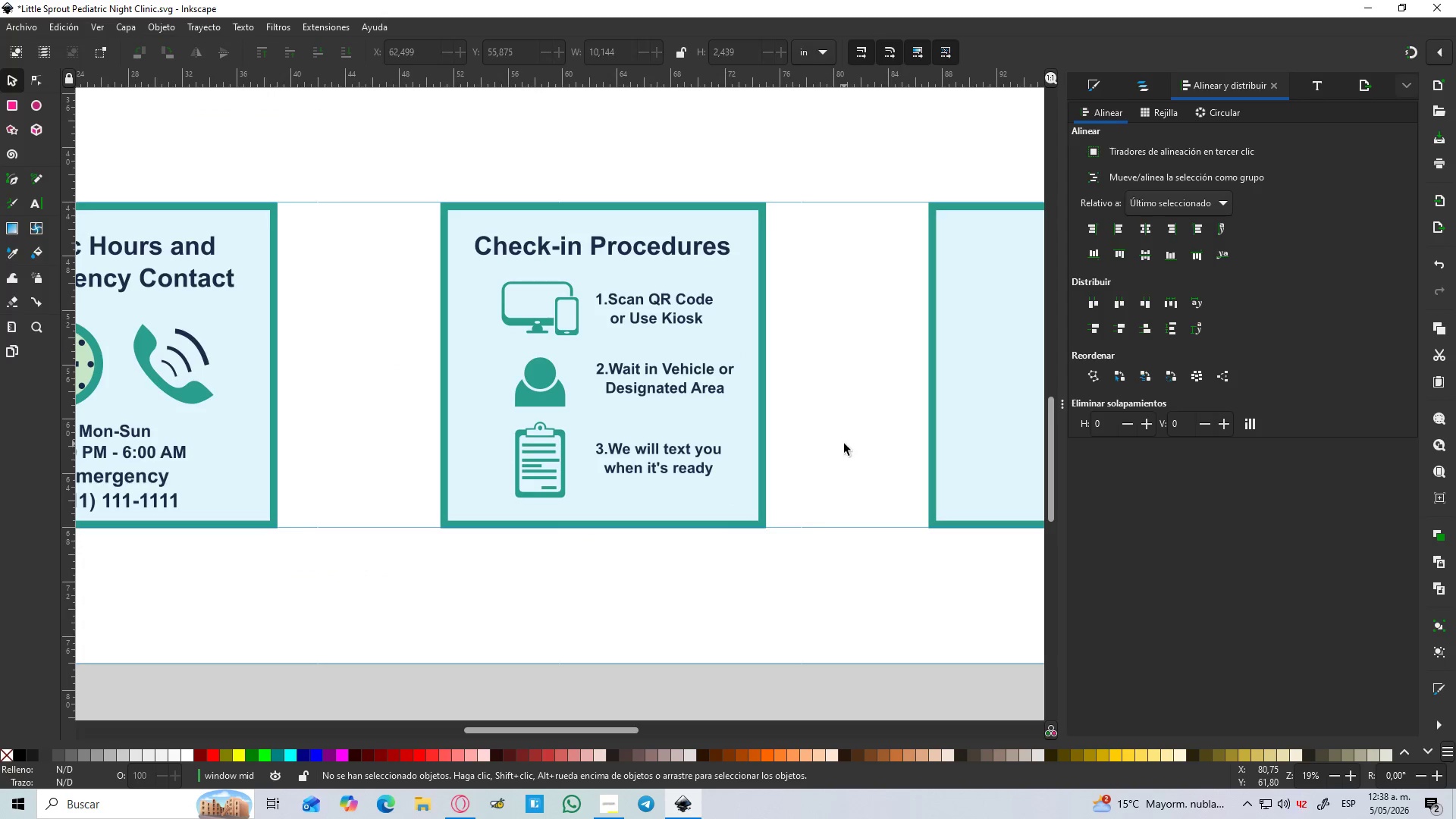 
left_click([844, 444])
 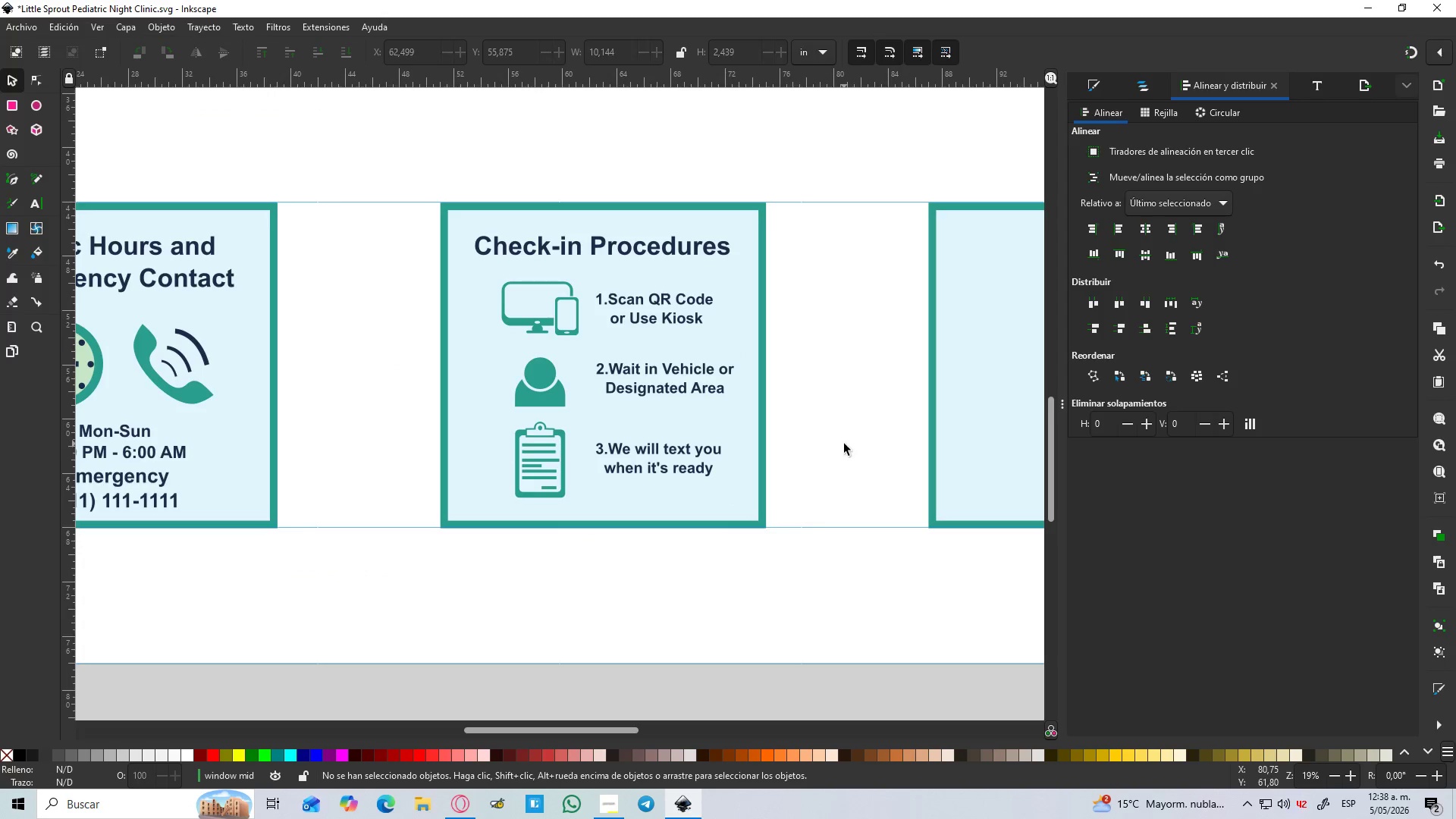 
scroll: coordinate [682, 411], scroll_direction: down, amount: 2.0
 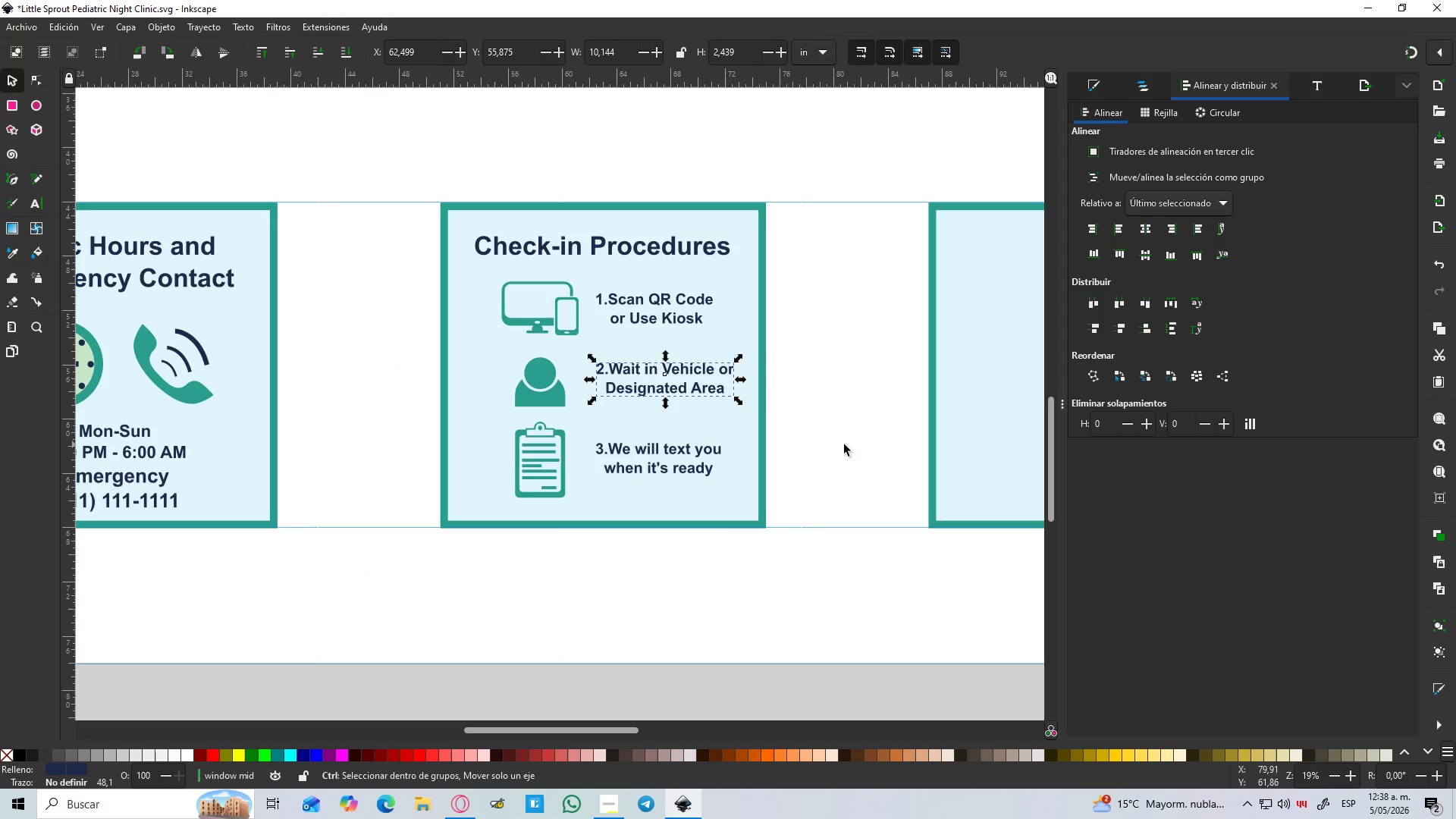 
hold_key(key=Space, duration=0.34)
 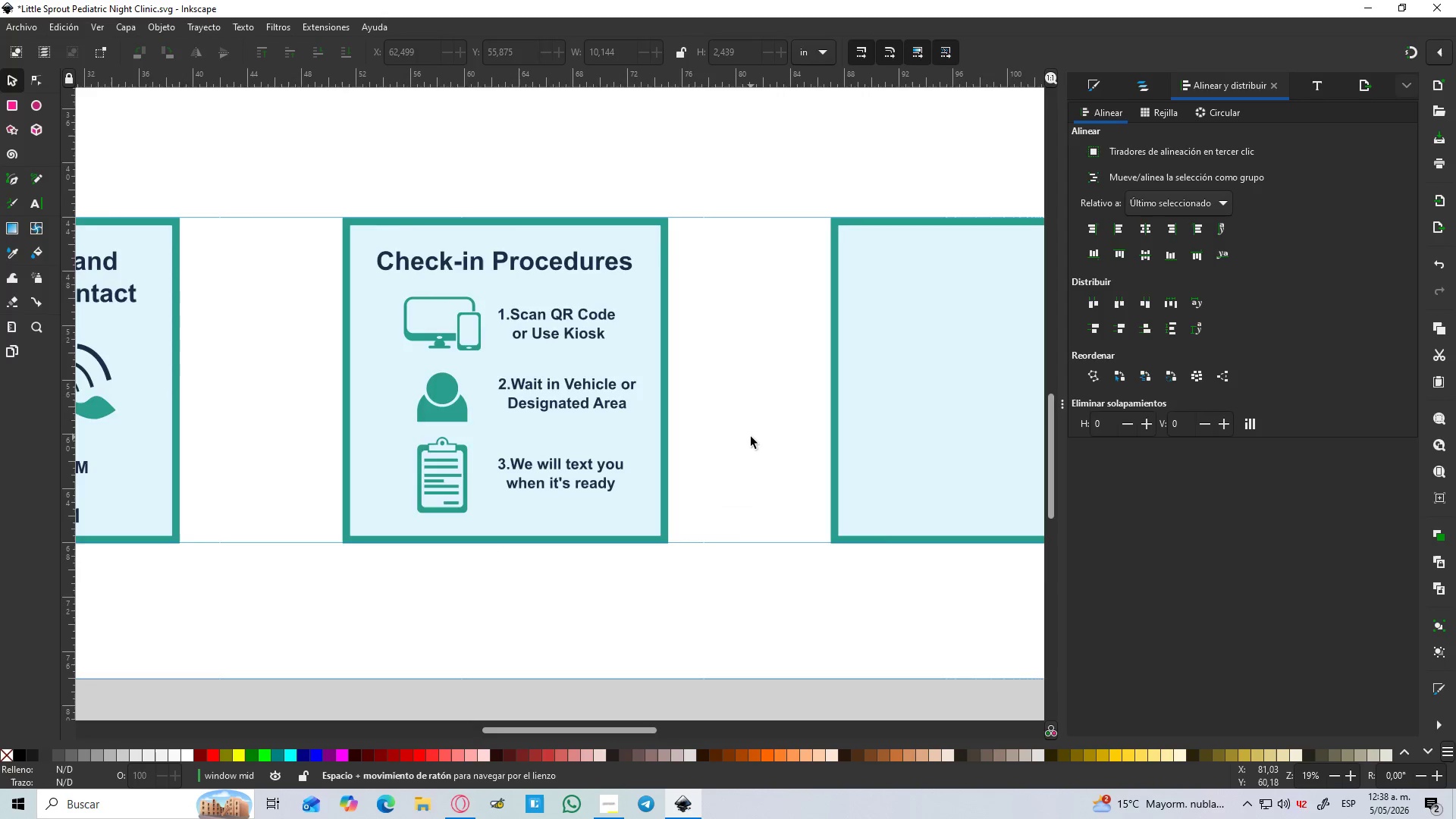 
key(Control+ControlLeft)
 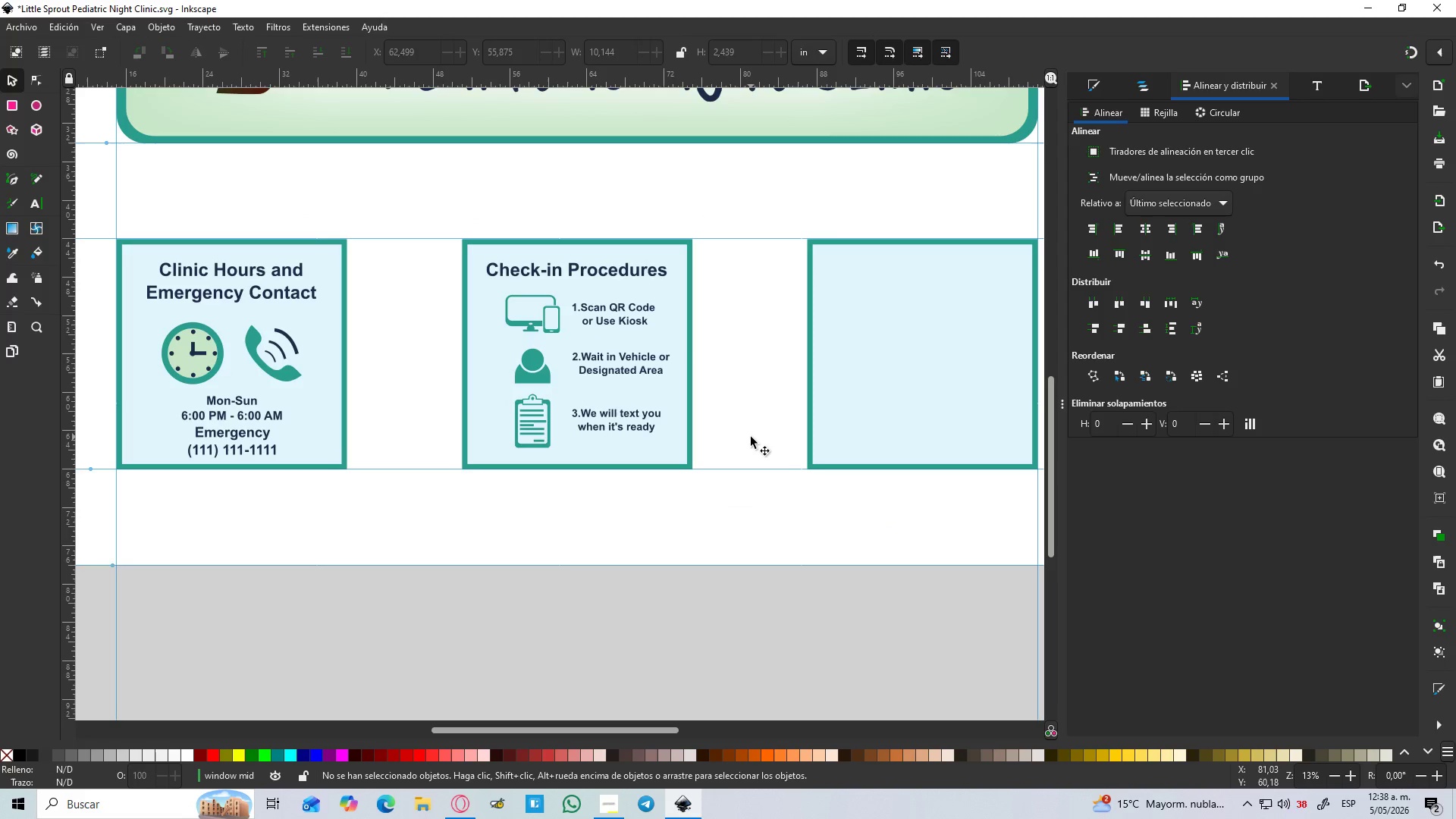 
scroll: coordinate [751, 437], scroll_direction: down, amount: 2.0
 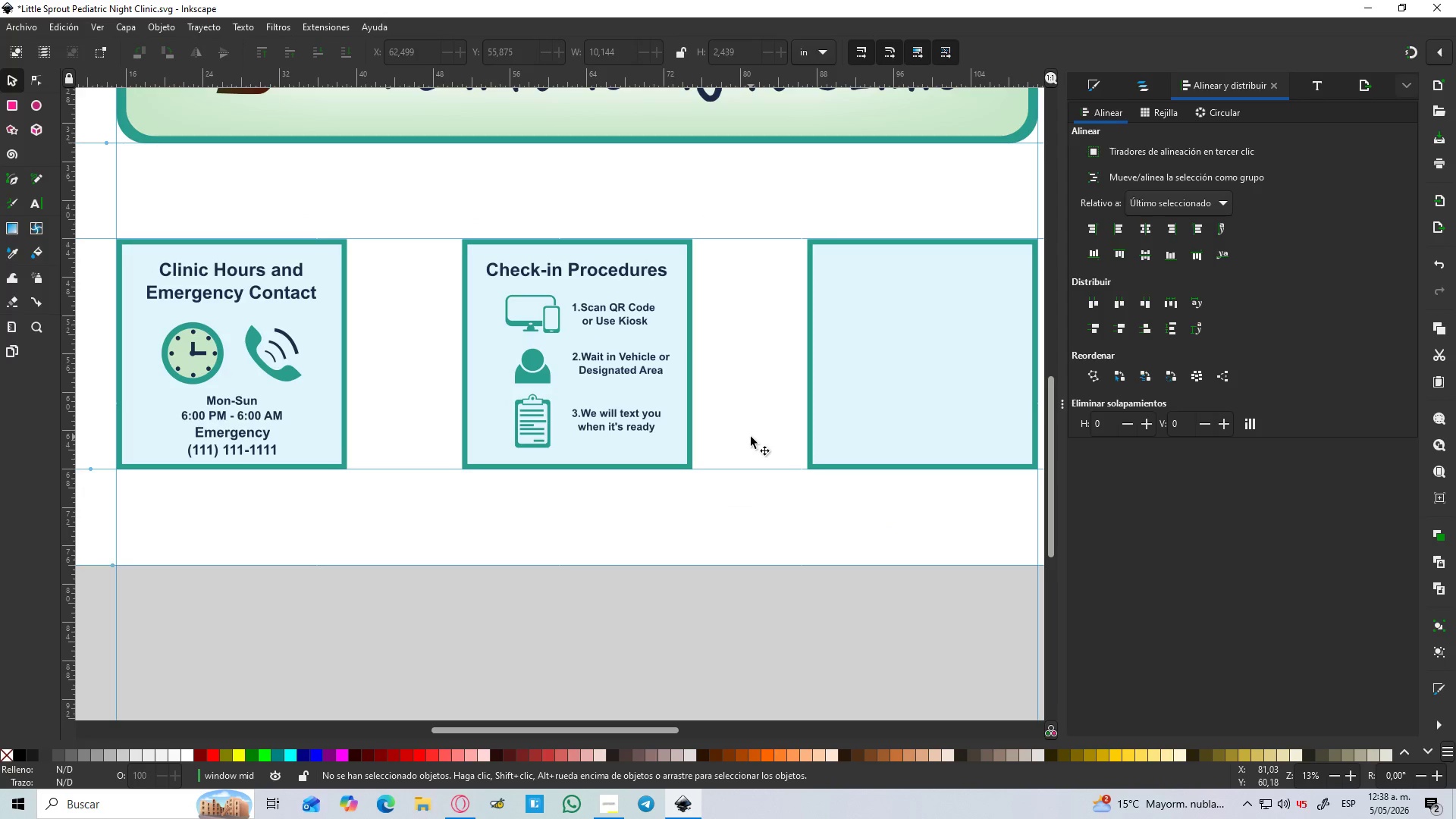 
hold_key(key=Space, duration=0.64)
 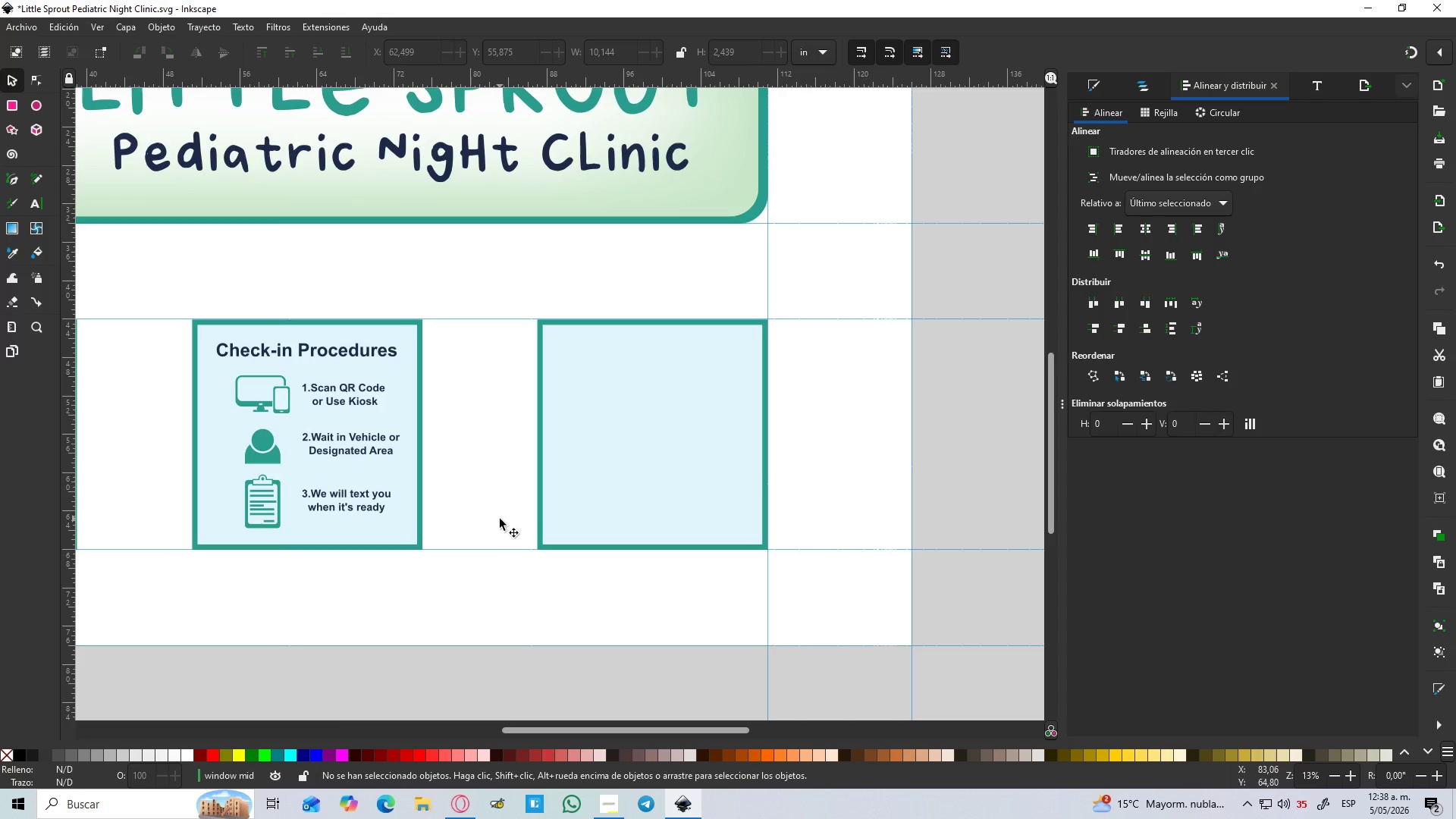 
wait(16.75)
 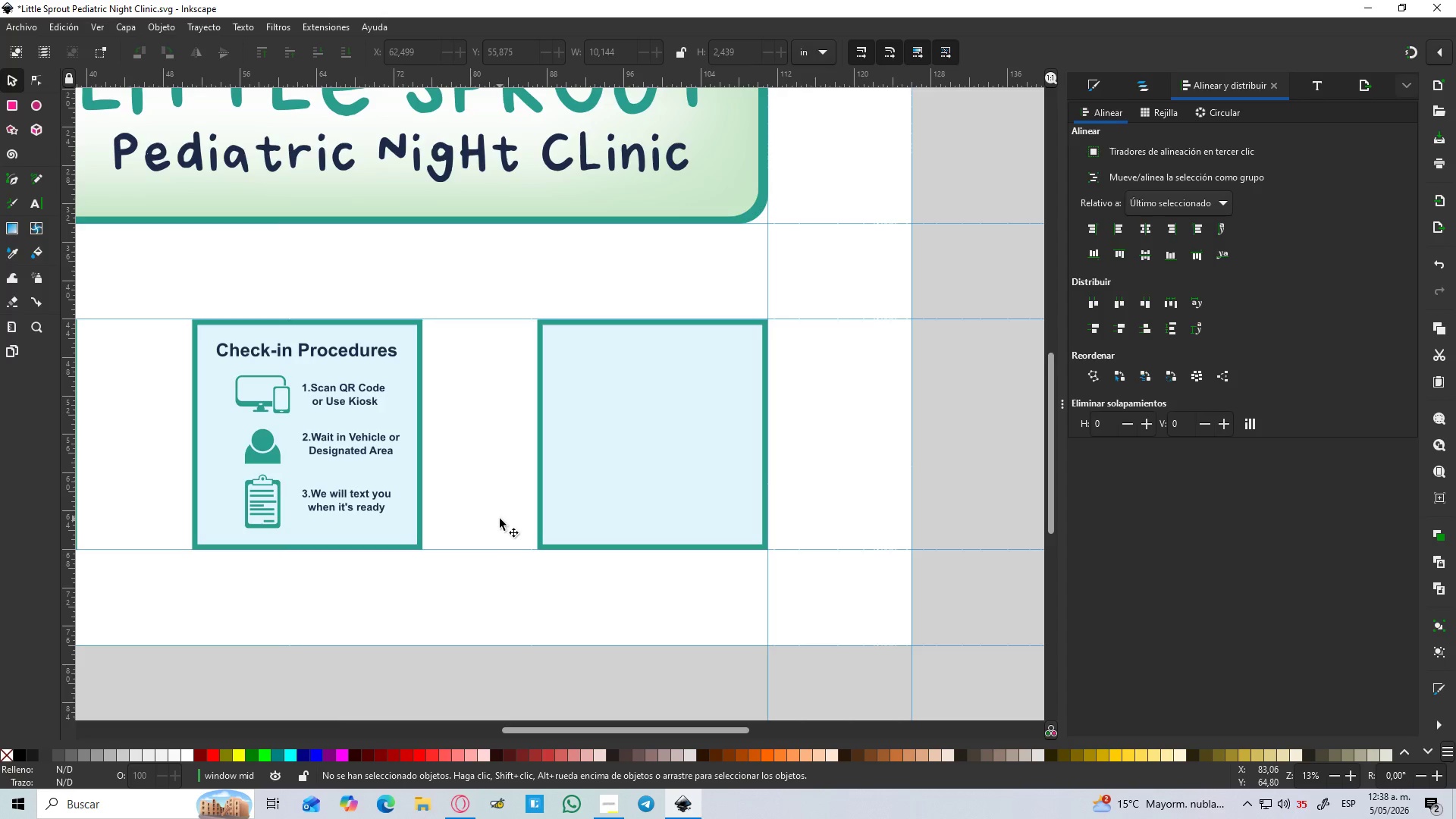 
hold_key(key=ControlLeft, duration=1.52)
scroll: coordinate [520, 509], scroll_direction: down, amount: 2.0
 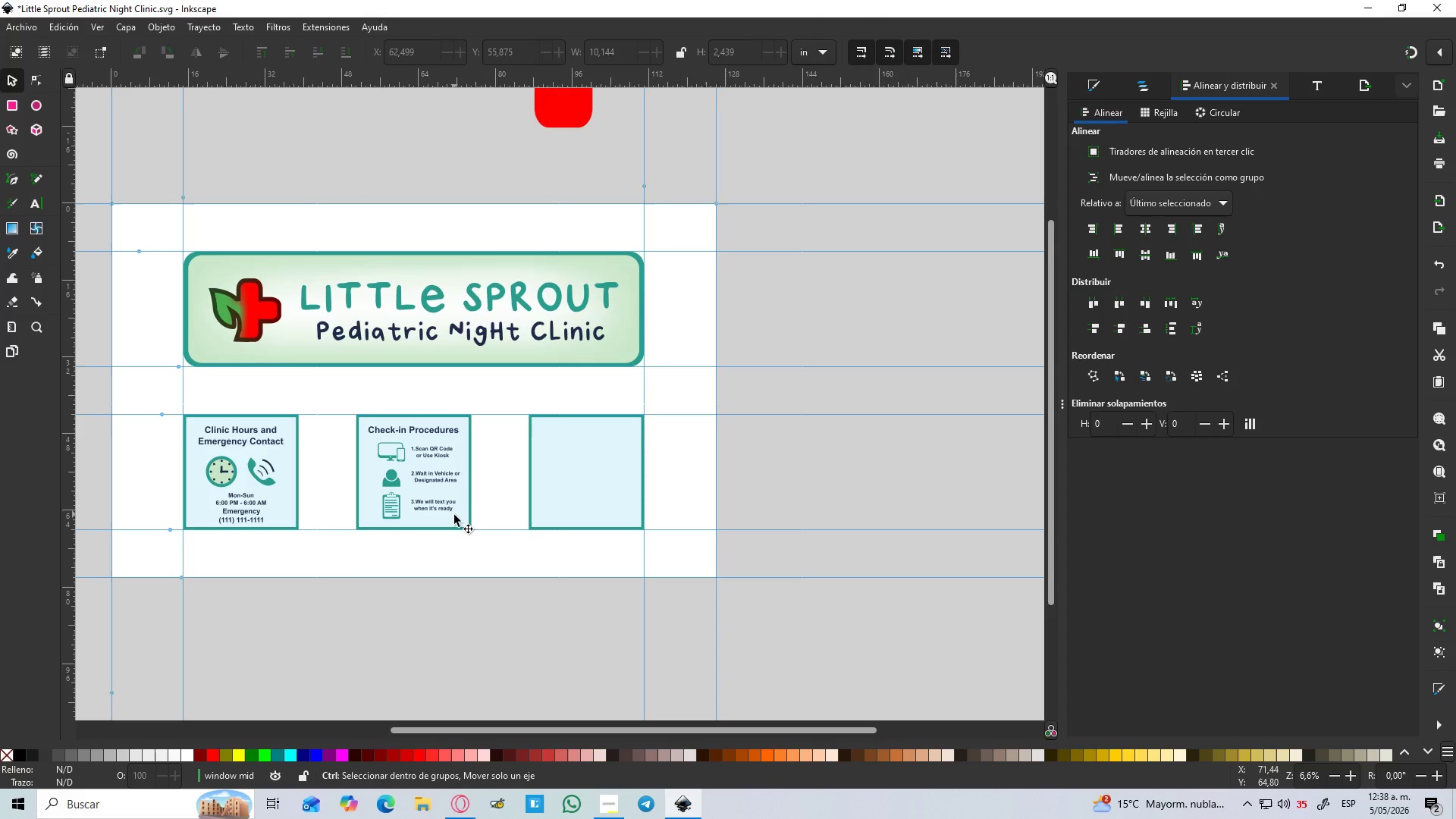 
hold_key(key=ControlLeft, duration=0.33)
 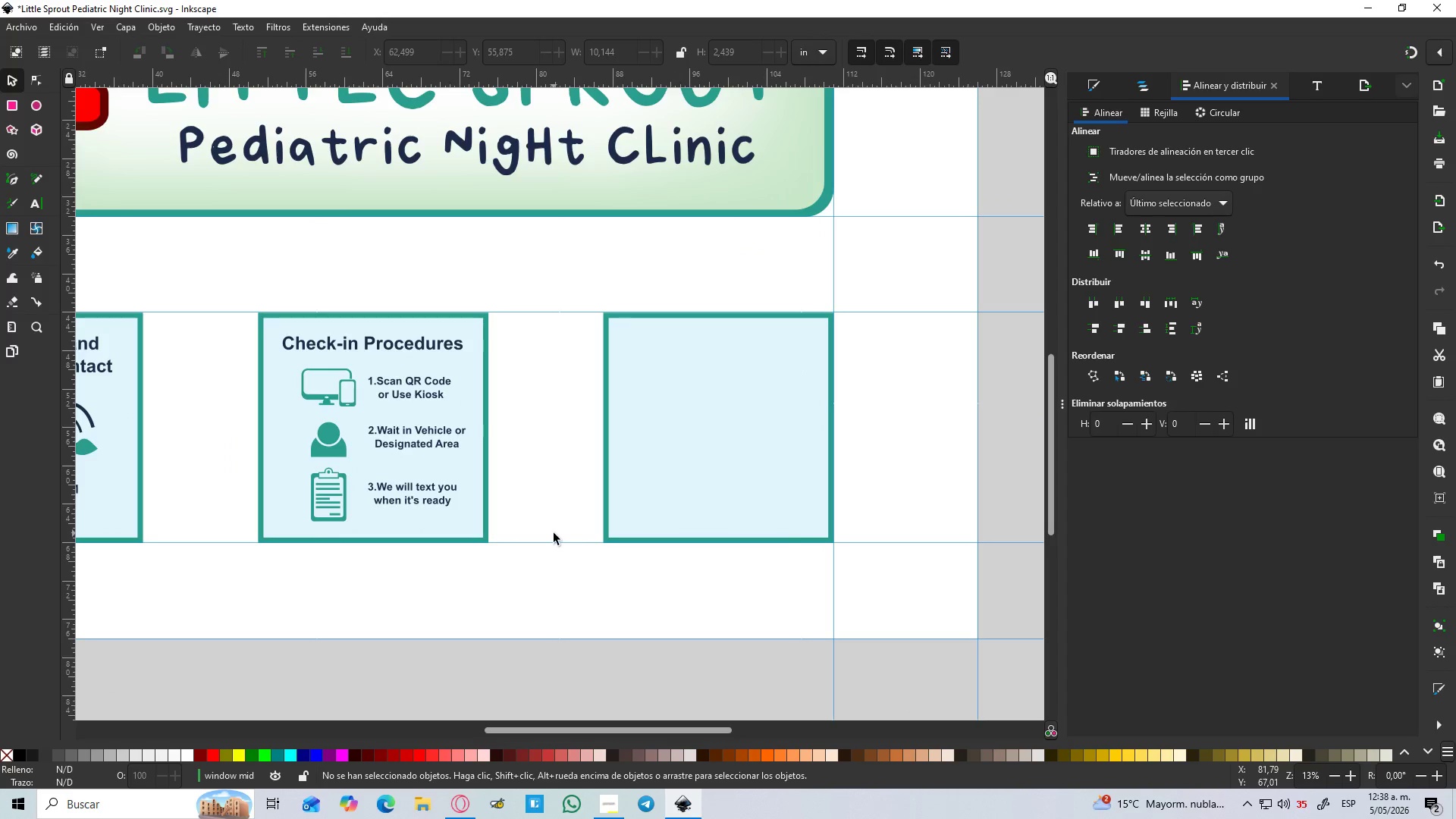 
scroll: coordinate [454, 516], scroll_direction: up, amount: 2.0
 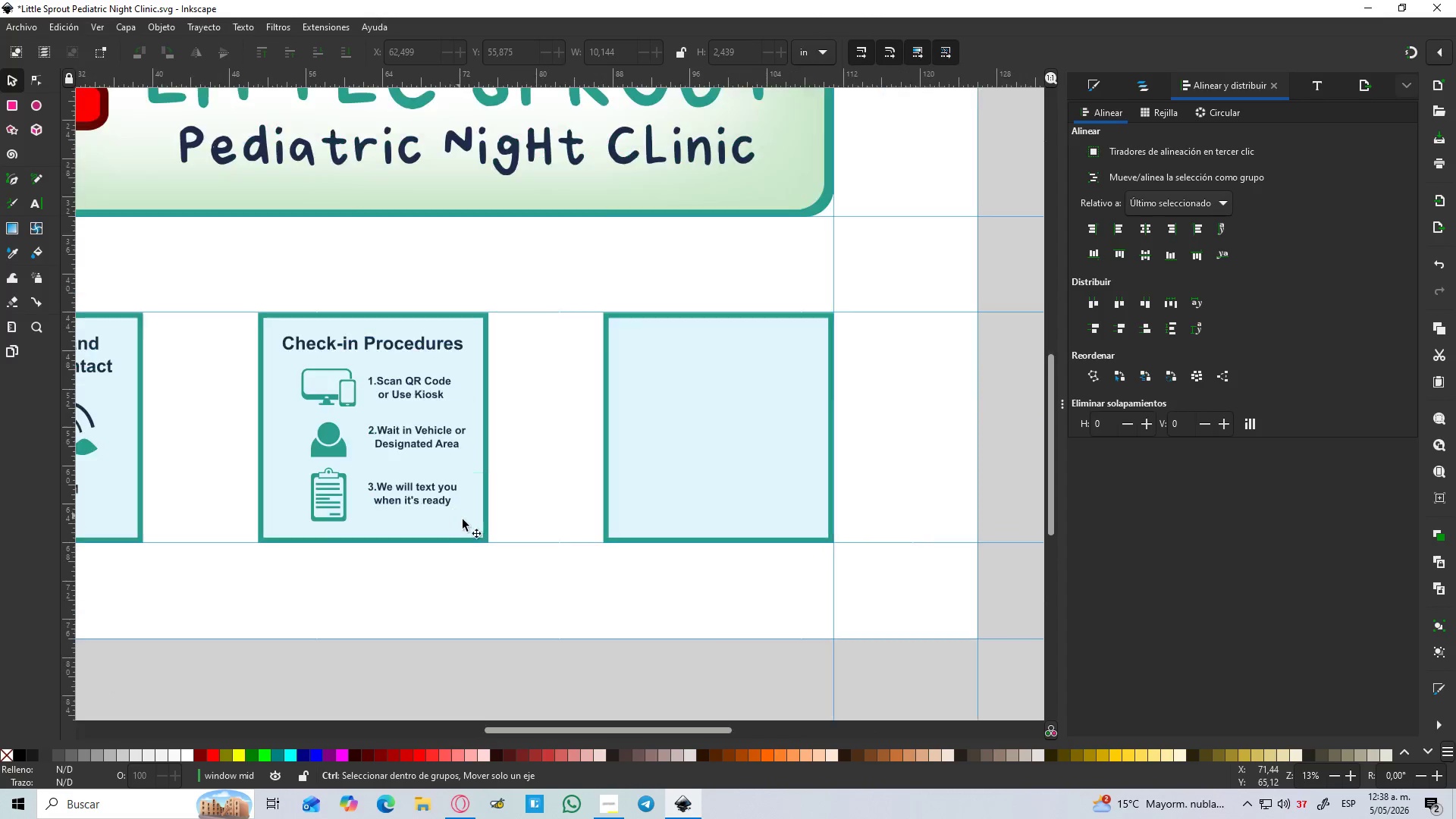 
wait(5.58)
 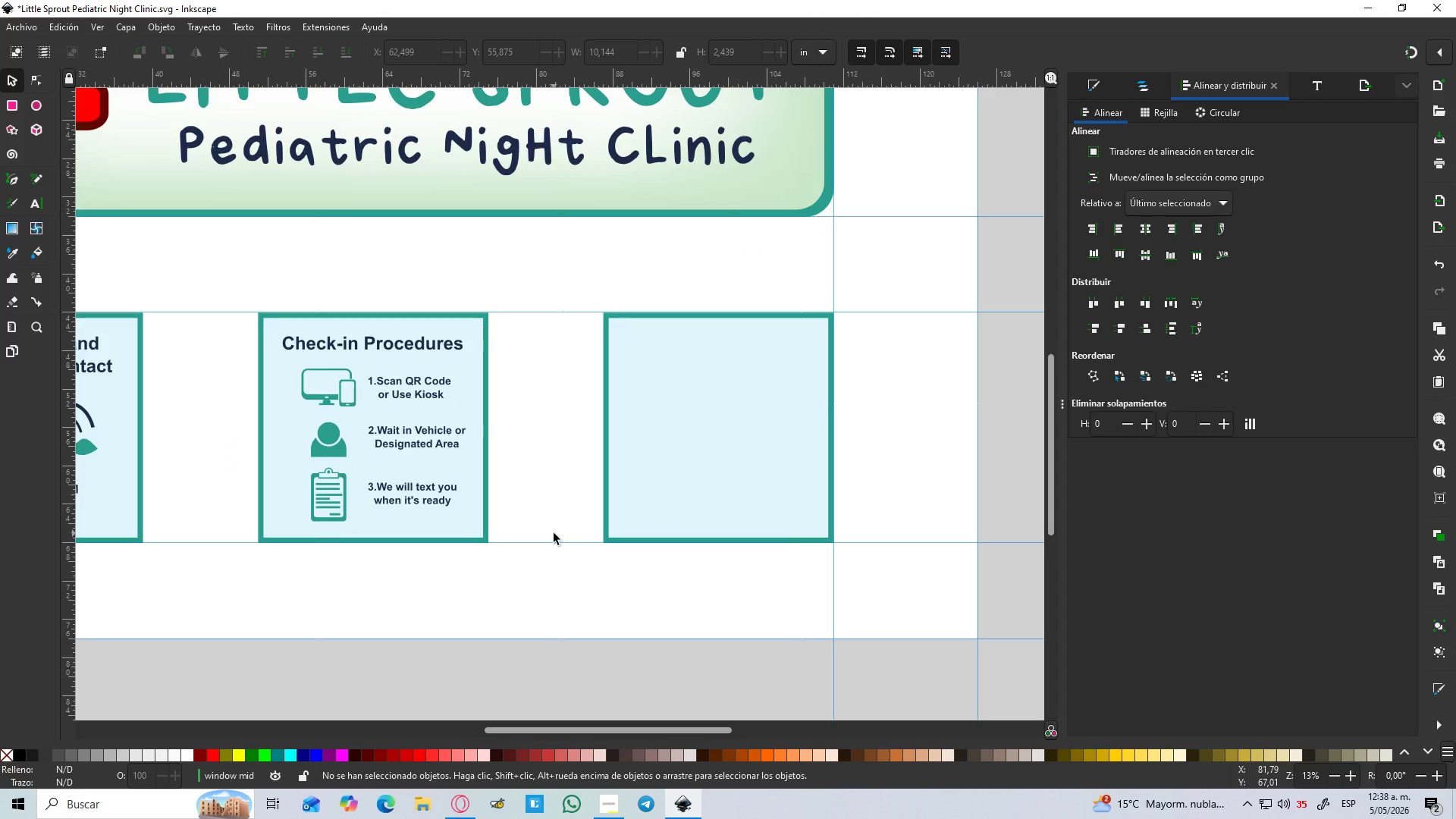 
hold_key(key=ControlLeft, duration=1.5)
 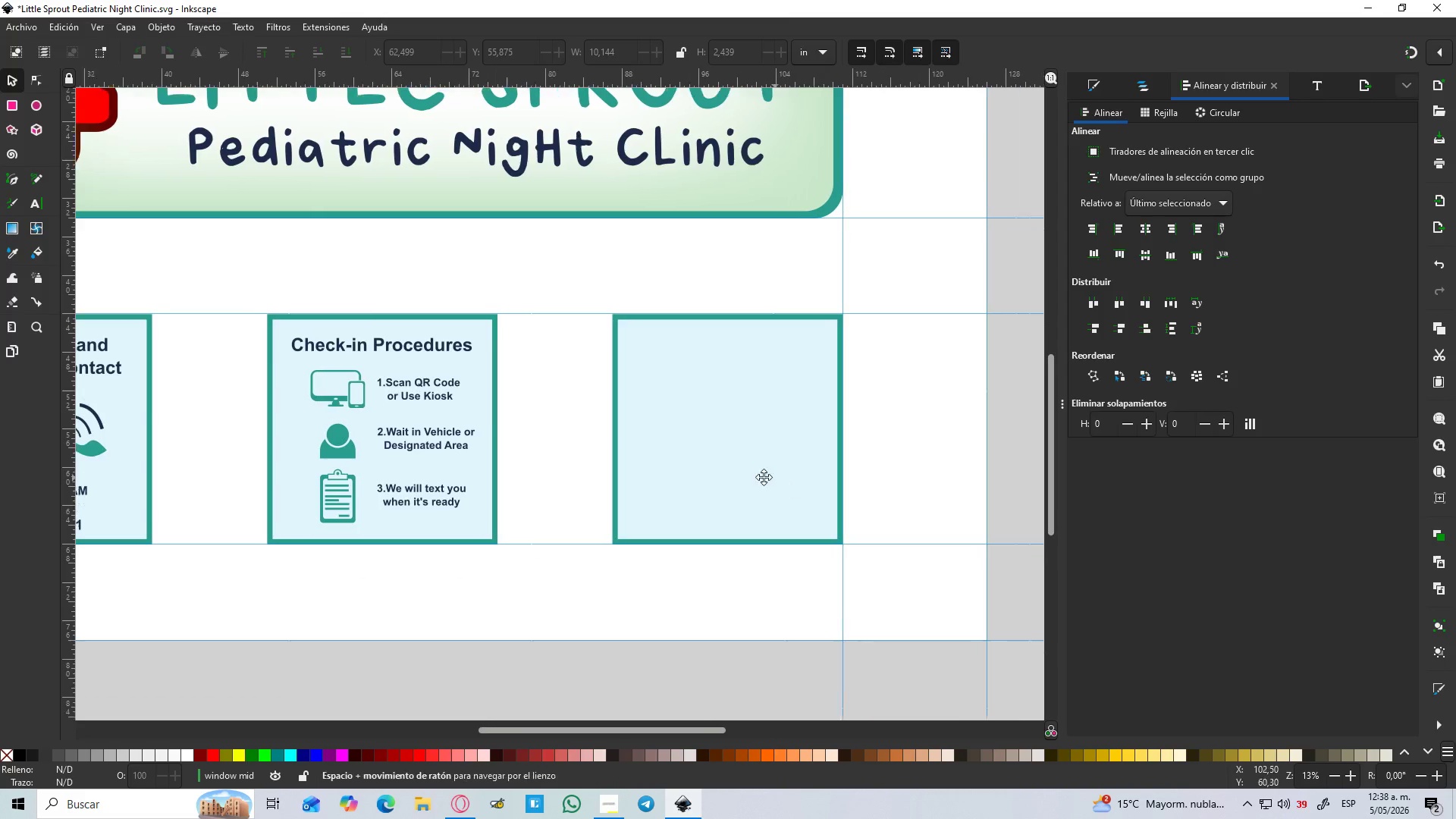 
key(Control+ControlLeft)
 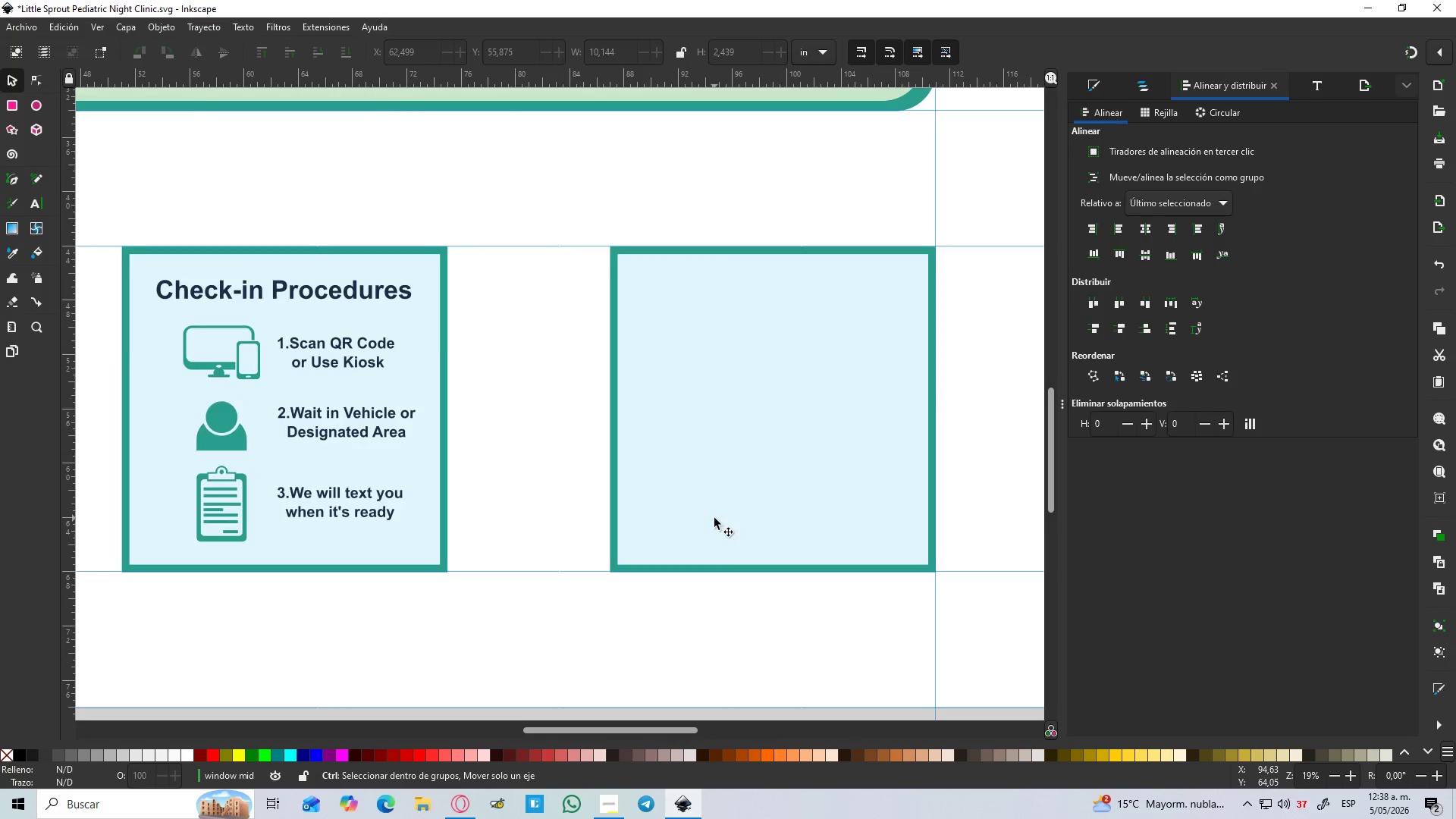 
key(Control+ControlLeft)
 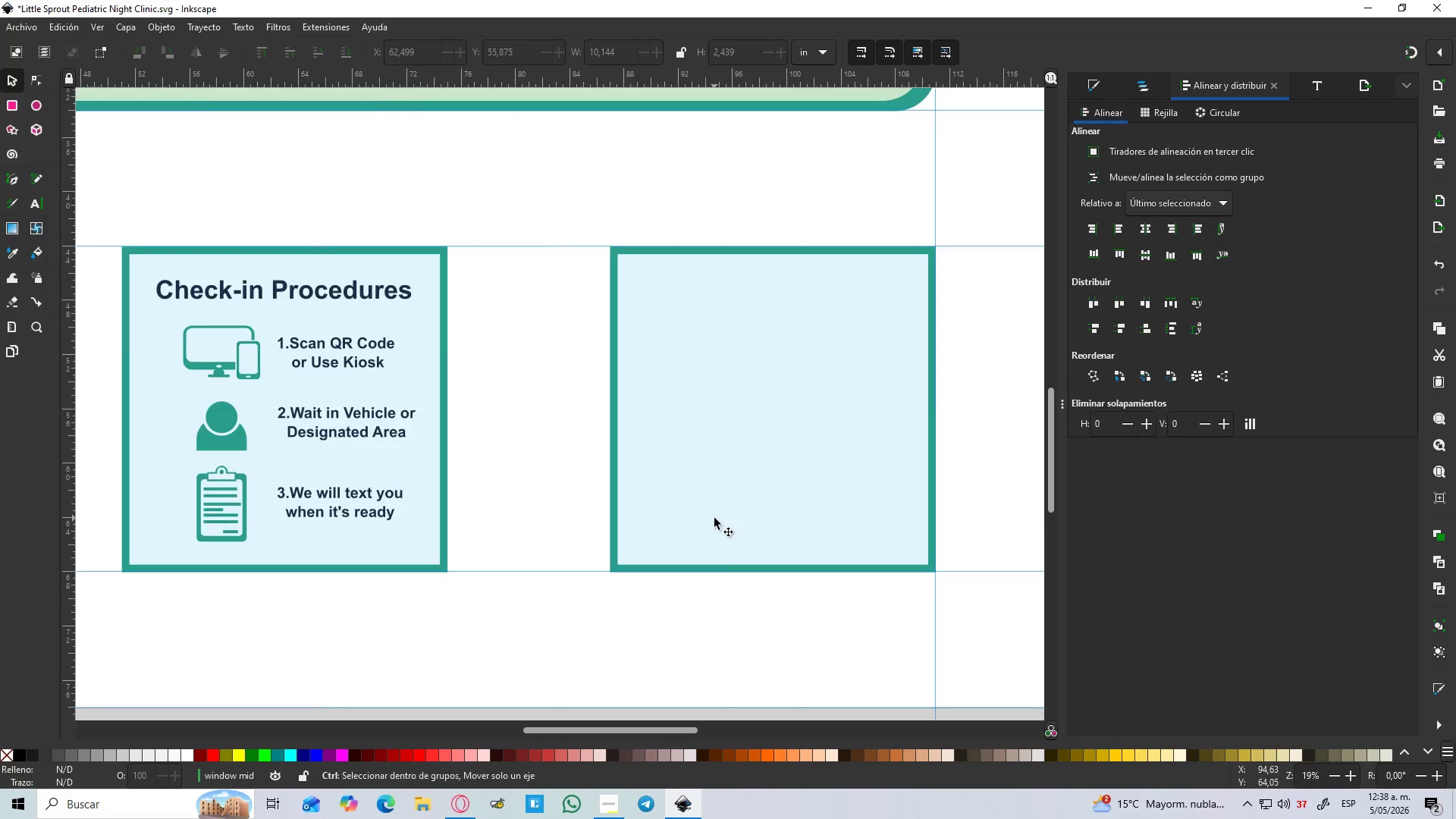 
key(Control+ControlLeft)
 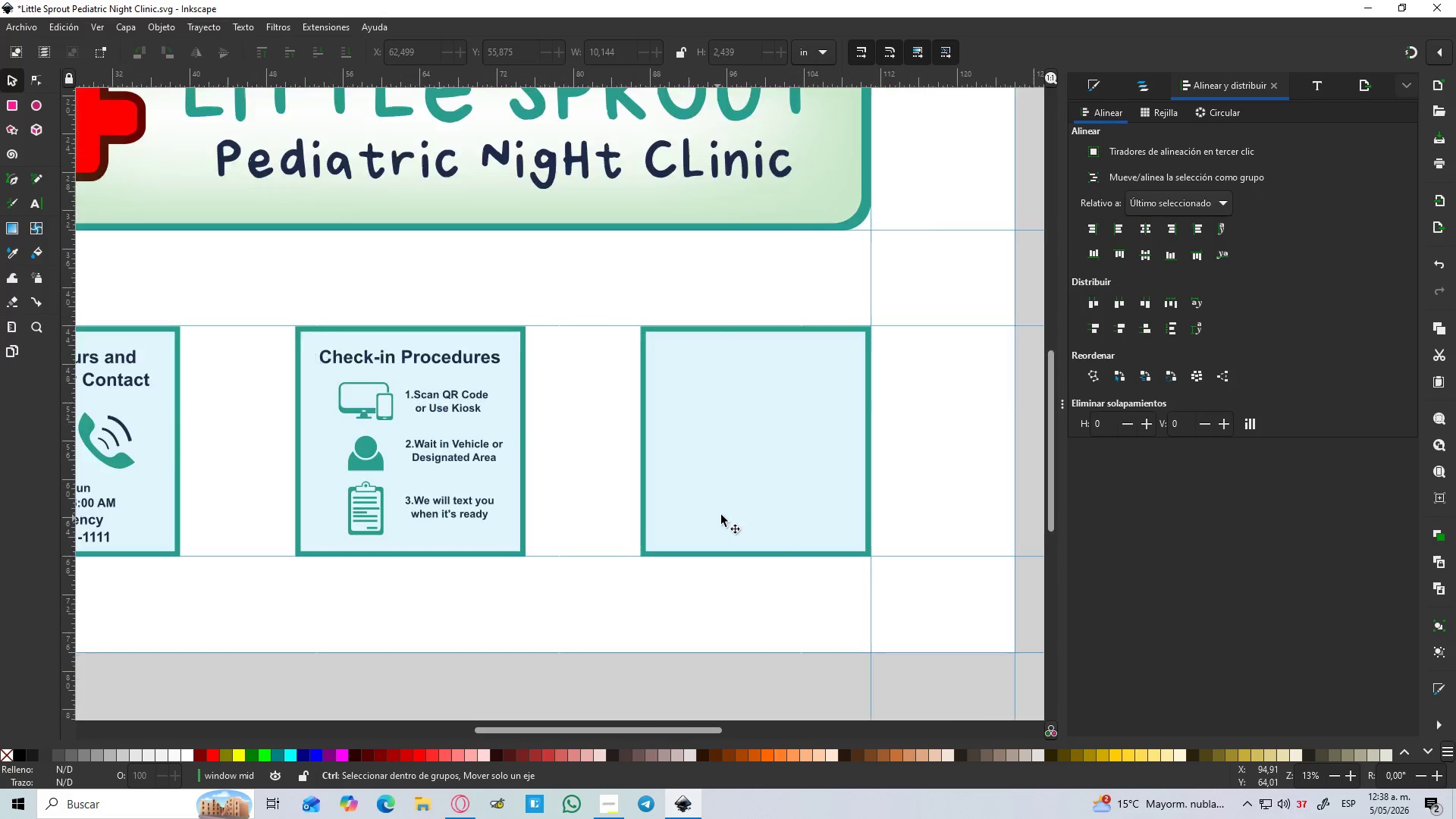 
key(Control+ControlLeft)
 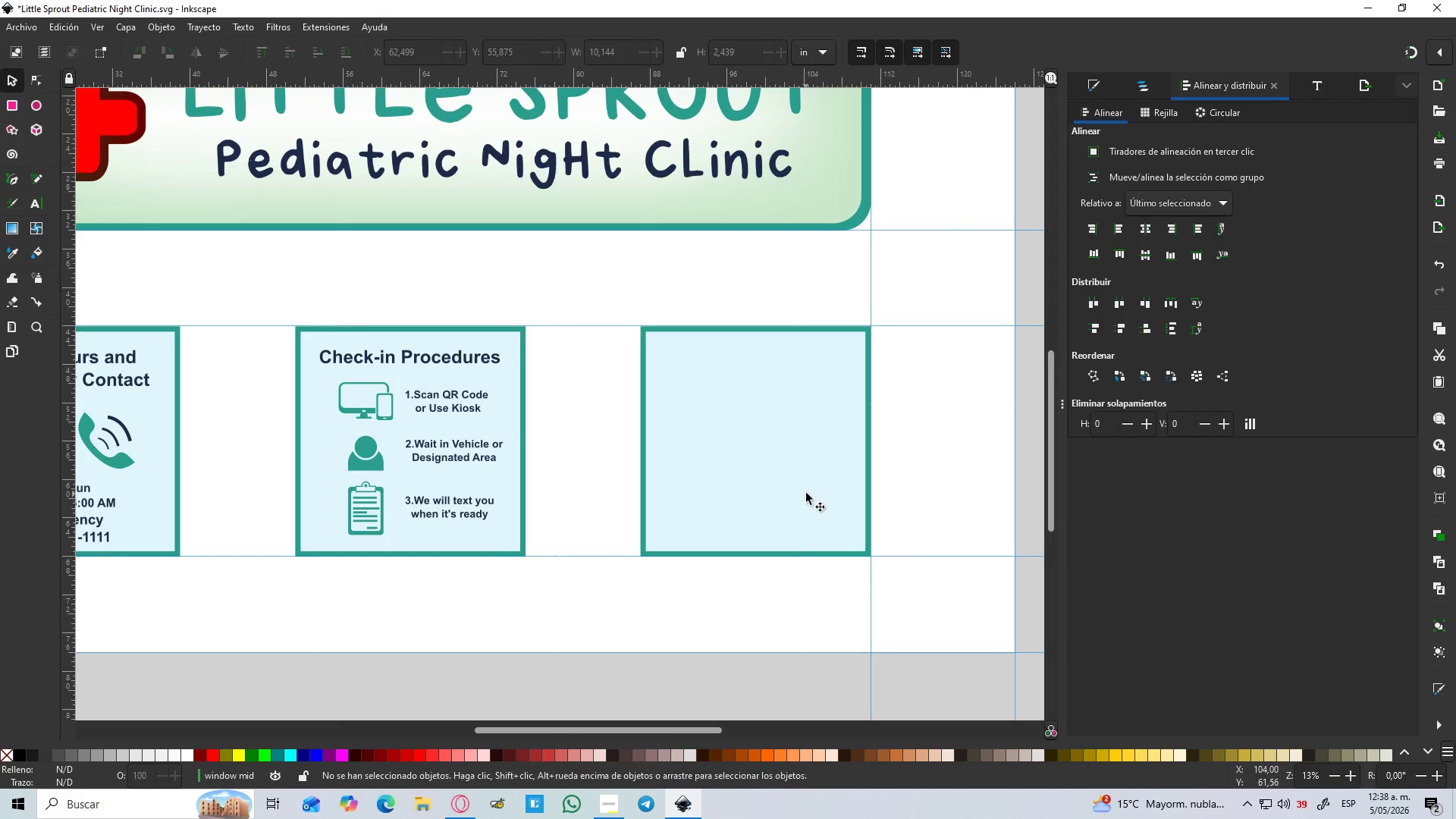 
hold_key(key=Space, duration=0.41)
 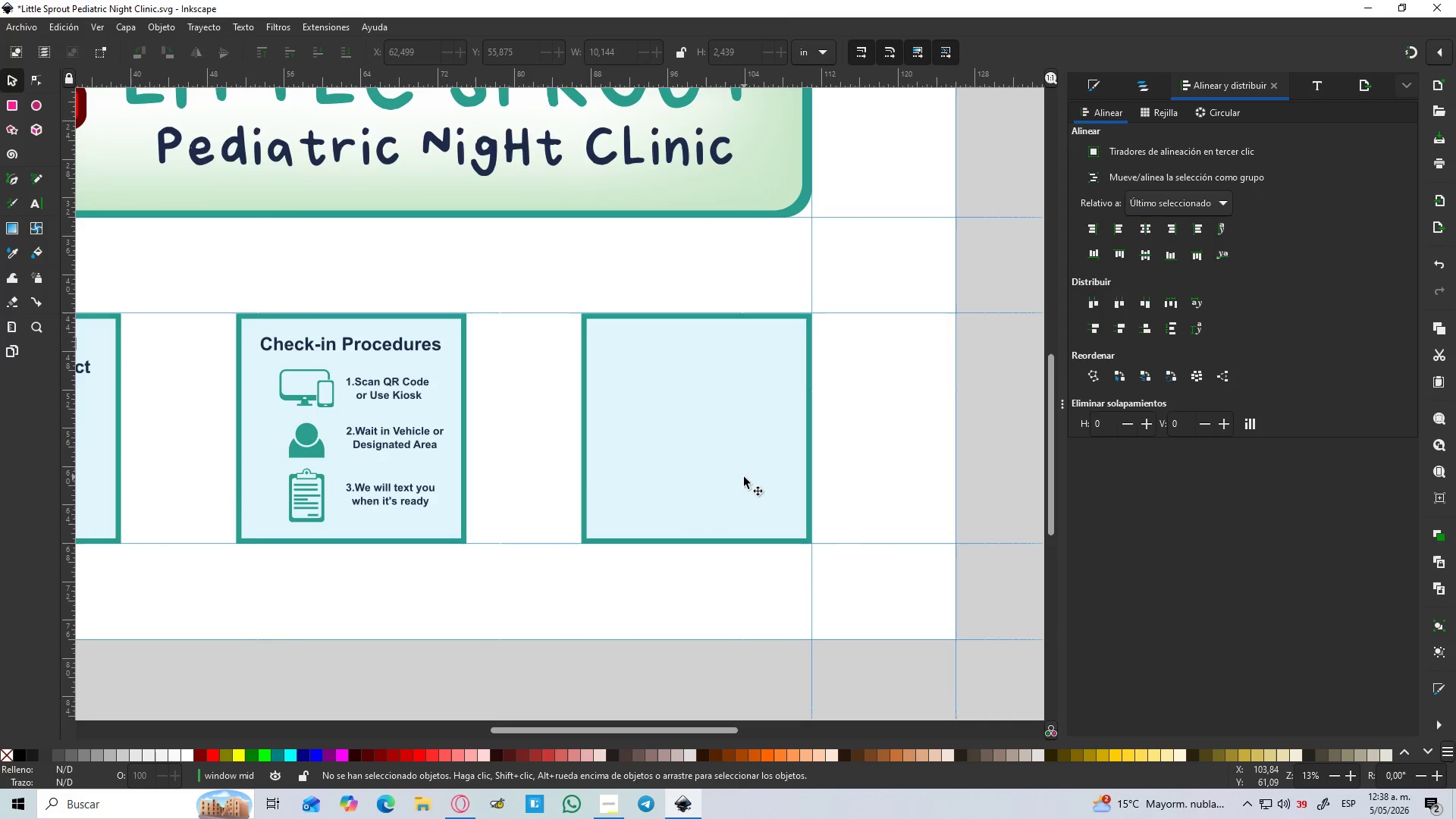 
scroll: coordinate [714, 518], scroll_direction: none, amount: 0.0
 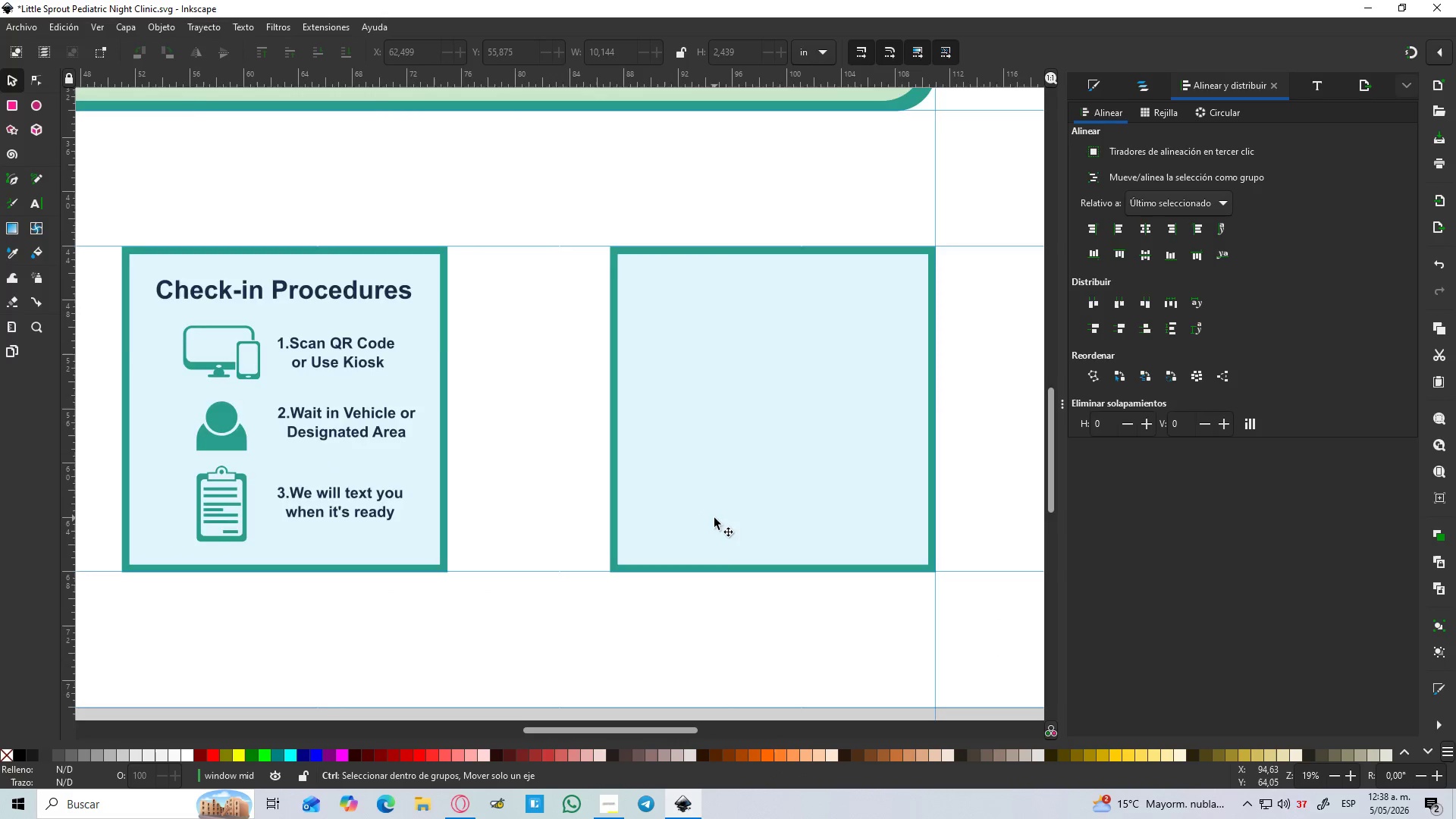 
key(Control+S)
 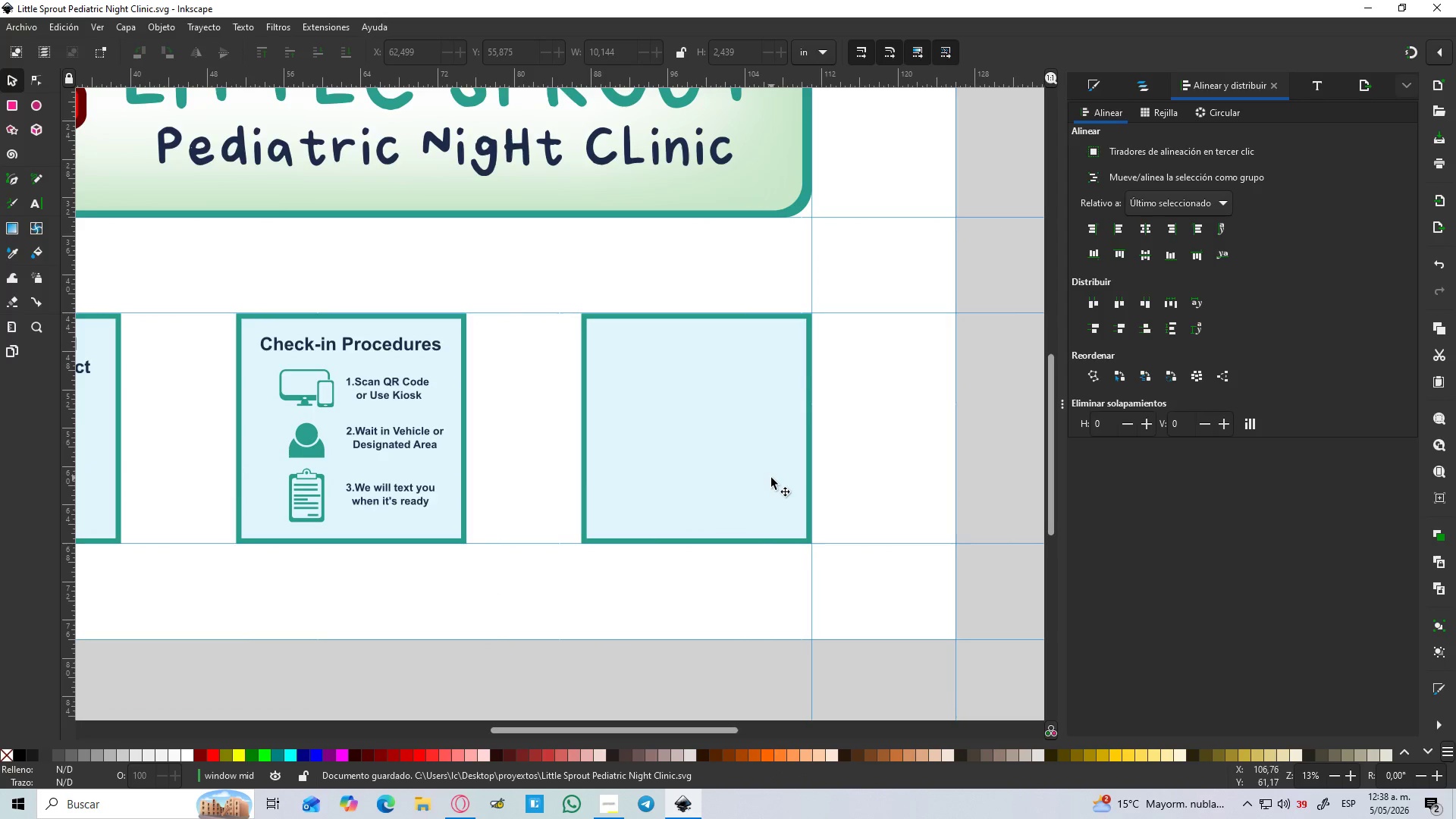 
hold_key(key=Space, duration=0.39)
 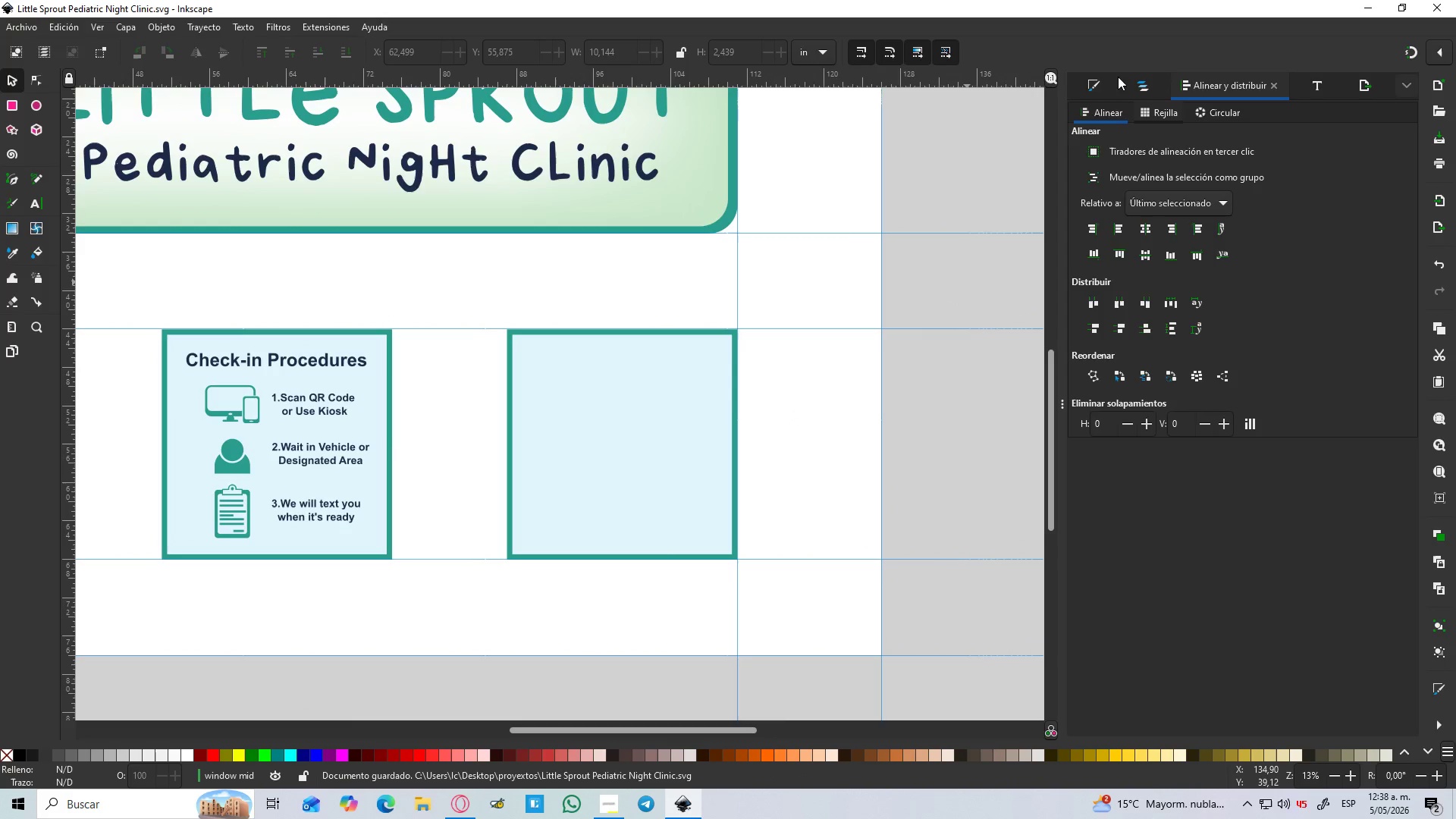 
left_click([1078, 83])
 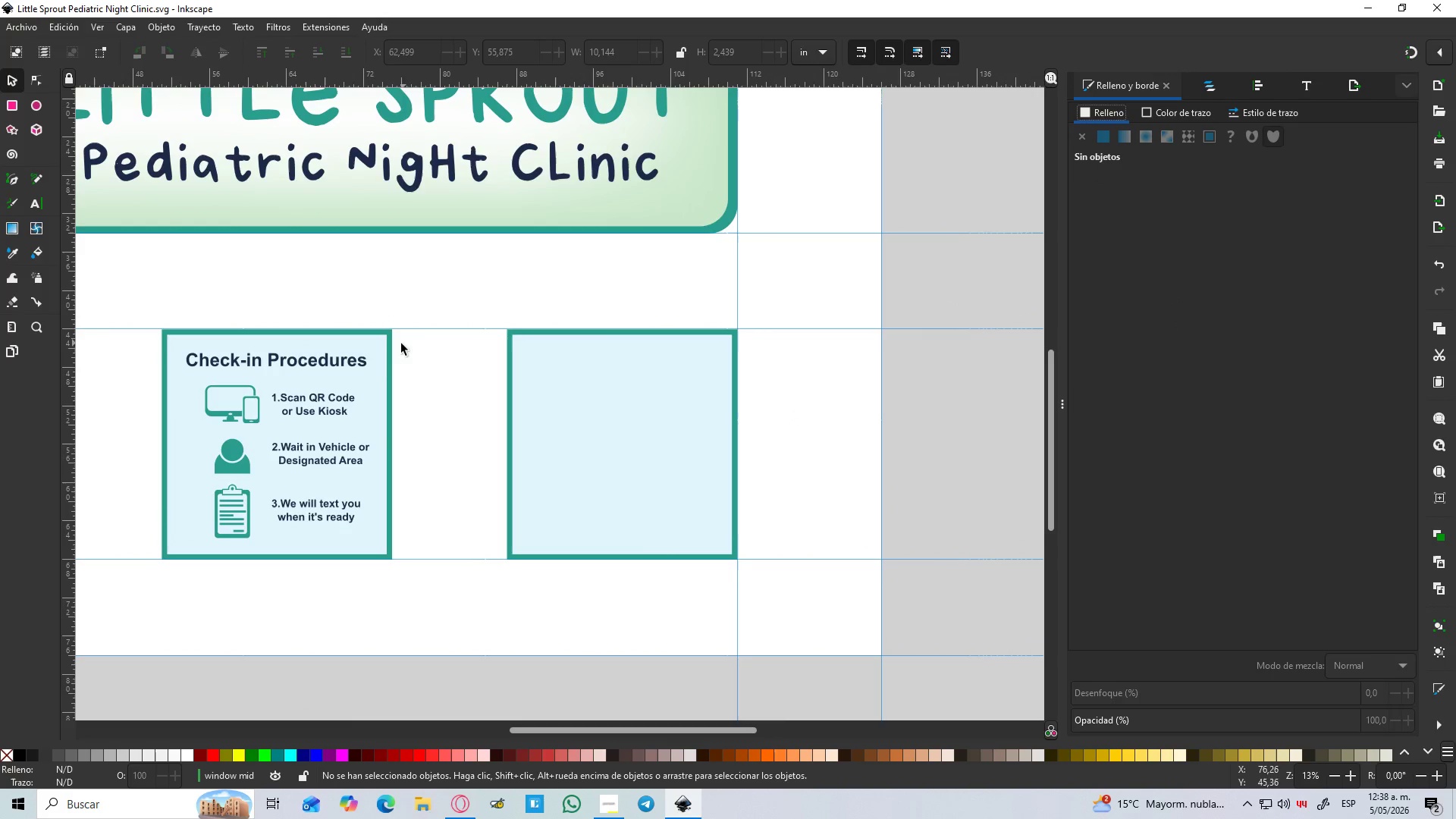 
left_click([364, 357])
 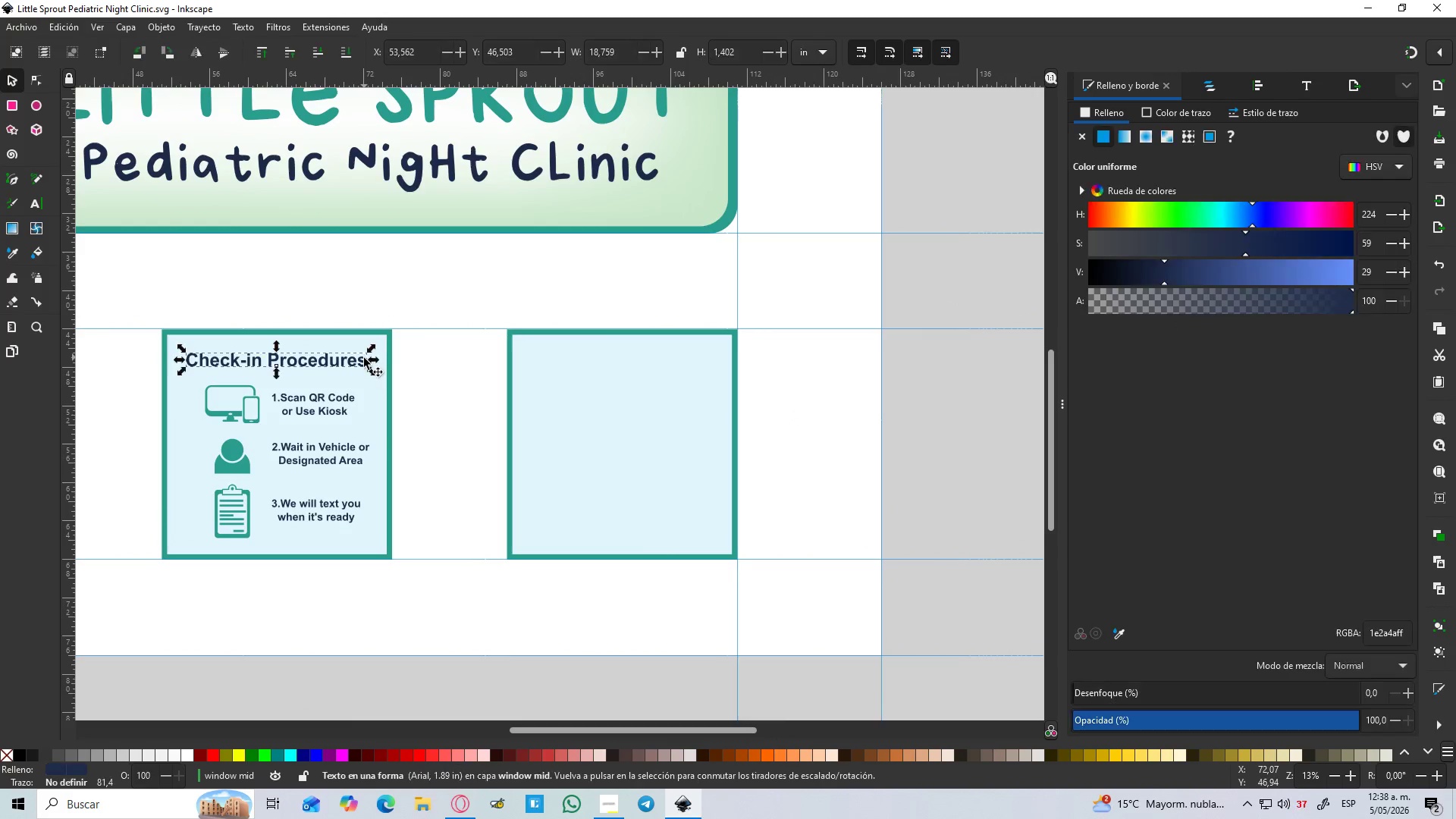 
key(Control+C)
 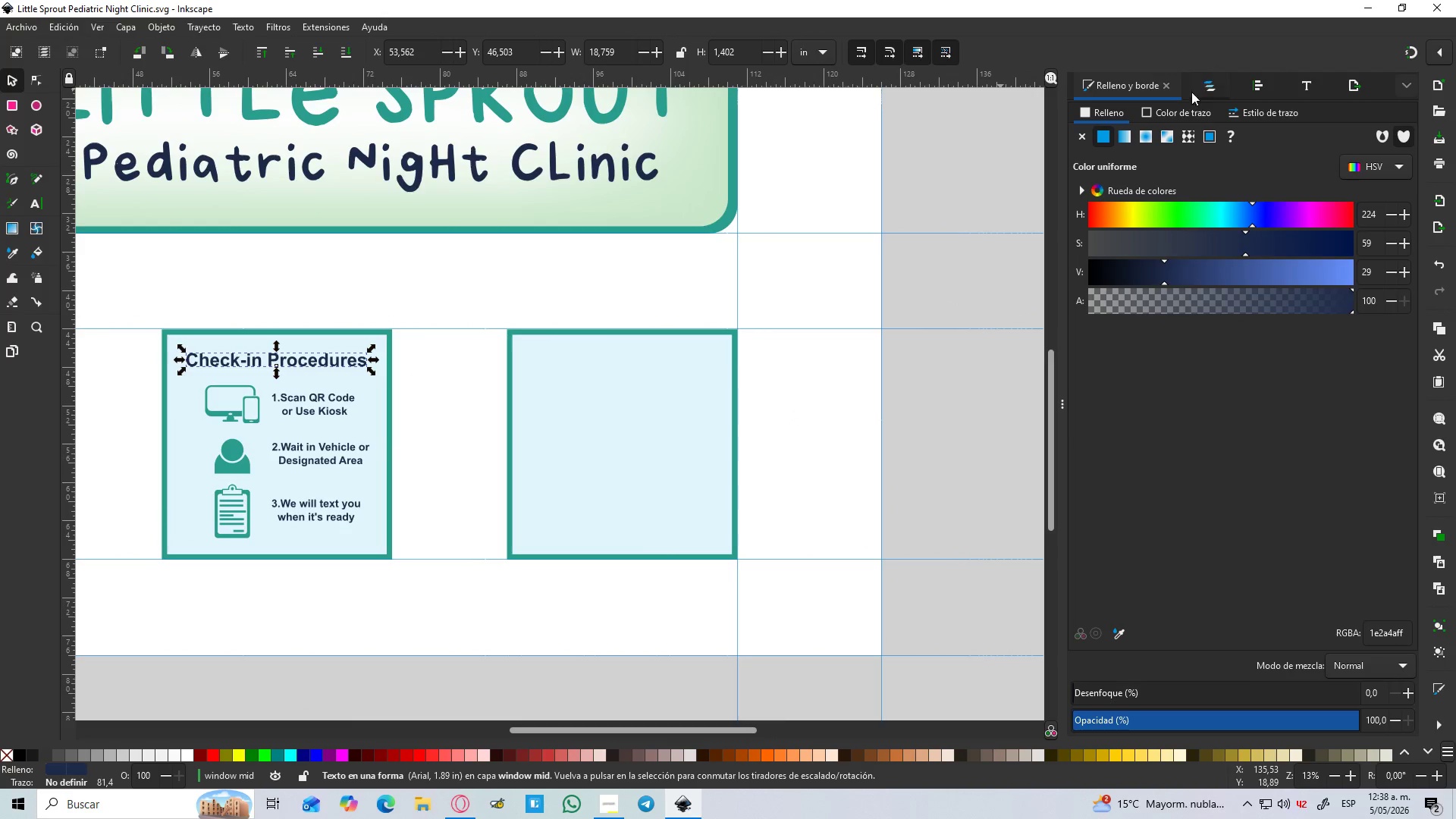 
left_click([1210, 83])
 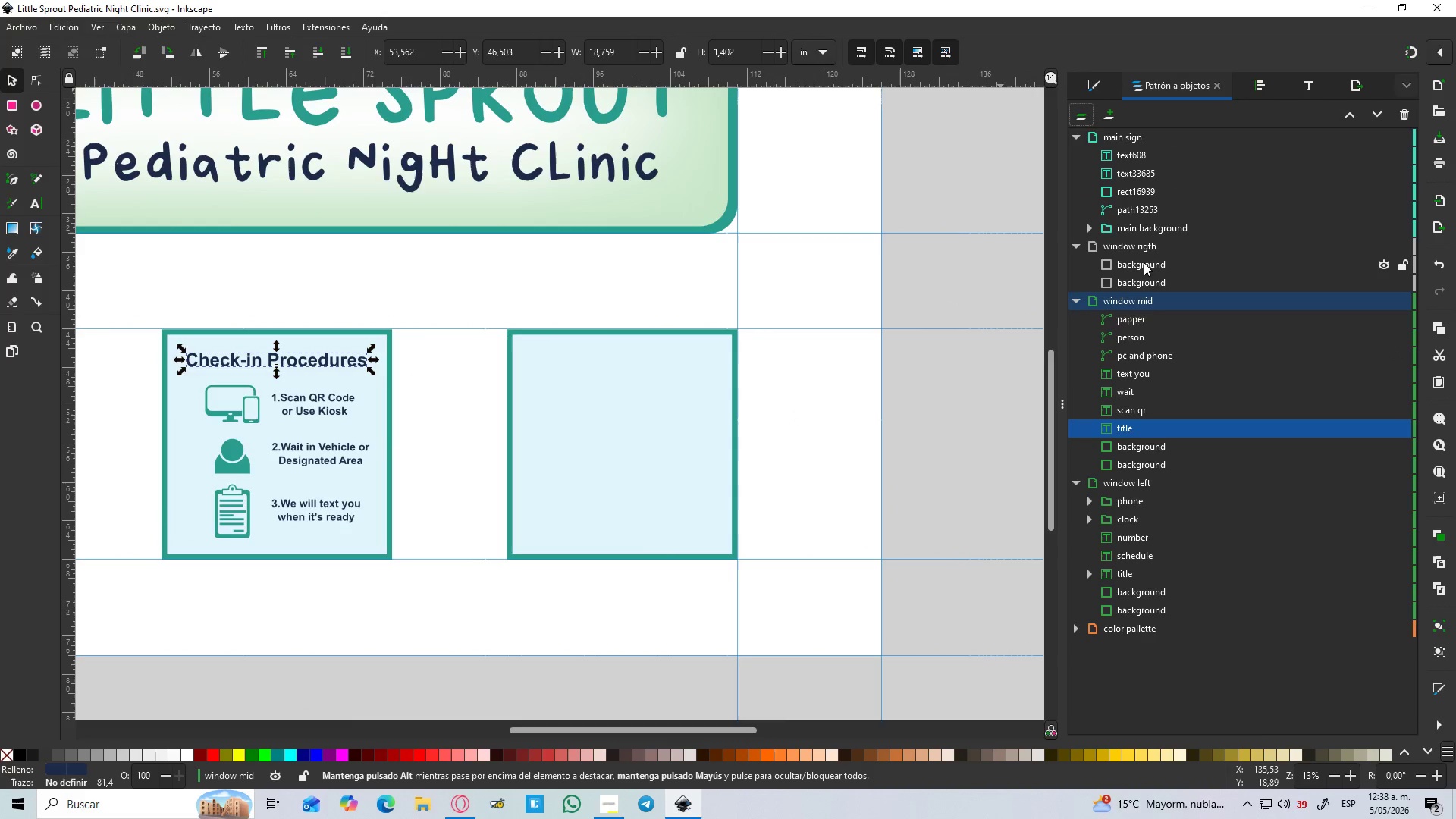 
left_click([1144, 262])
 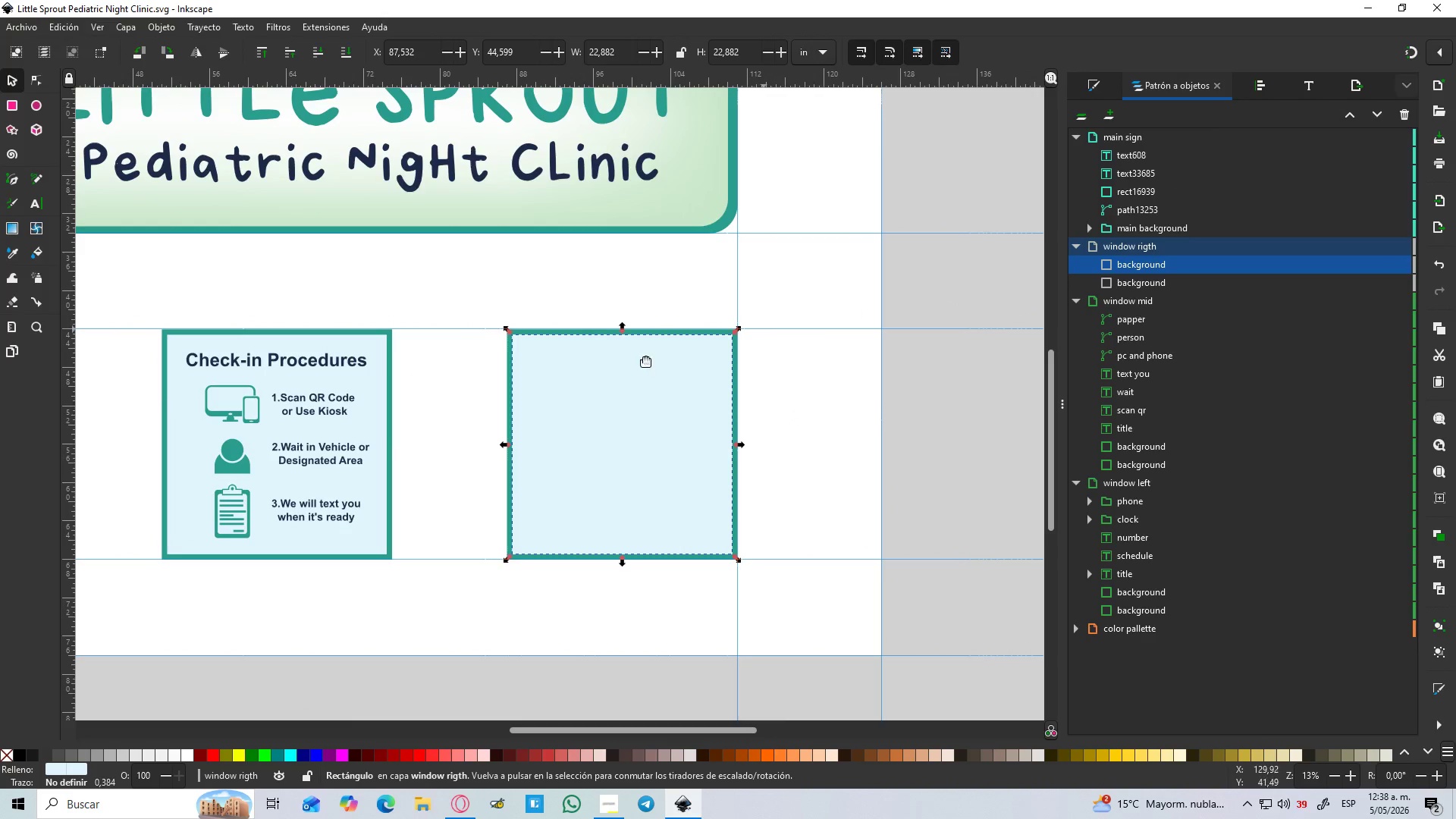 
key(Control+V)
 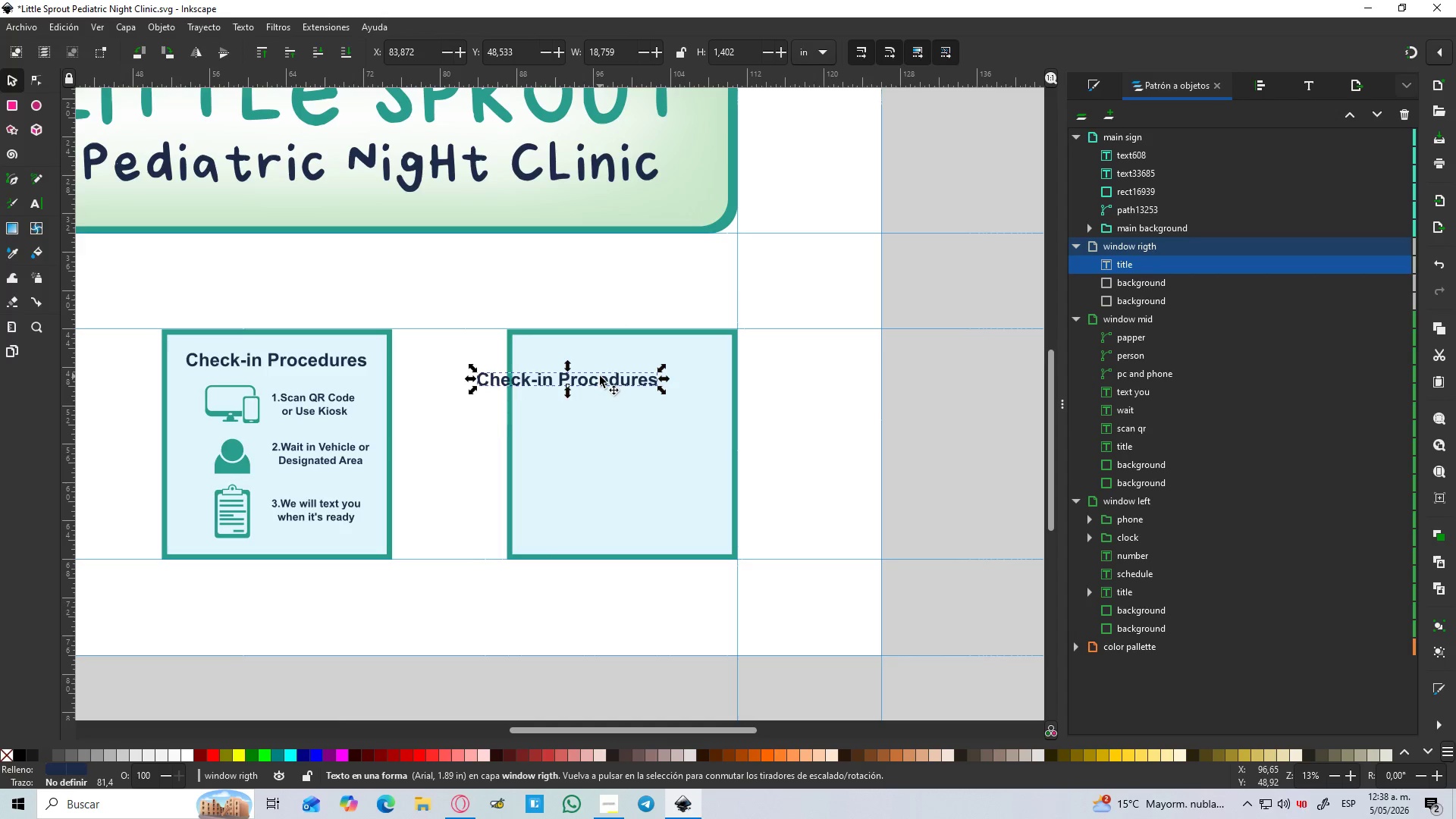 
left_click_drag(start_coordinate=[600, 376], to_coordinate=[659, 345])
 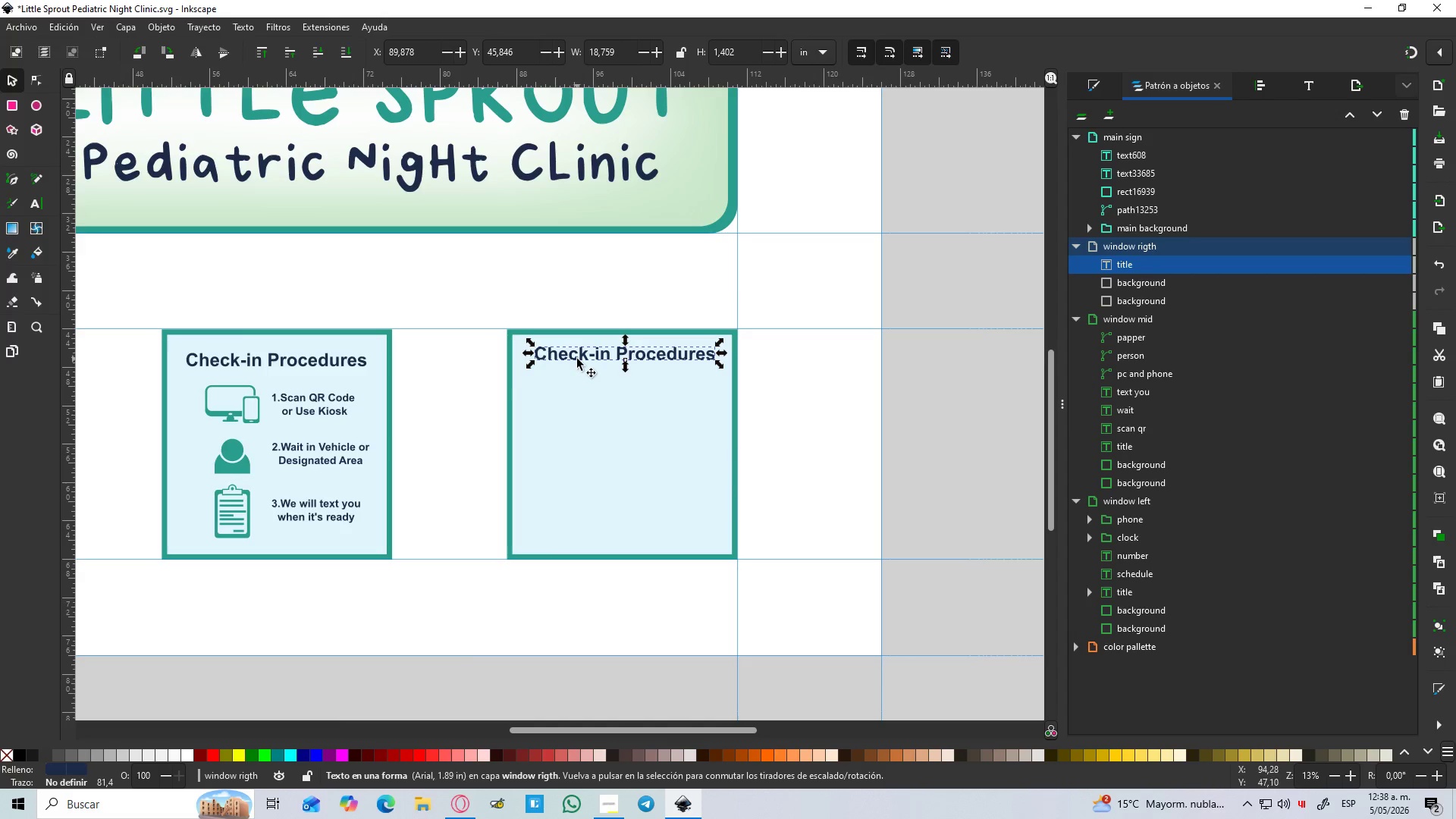 
hold_key(key=ShiftLeft, duration=0.44)
left_click([353, 359])
 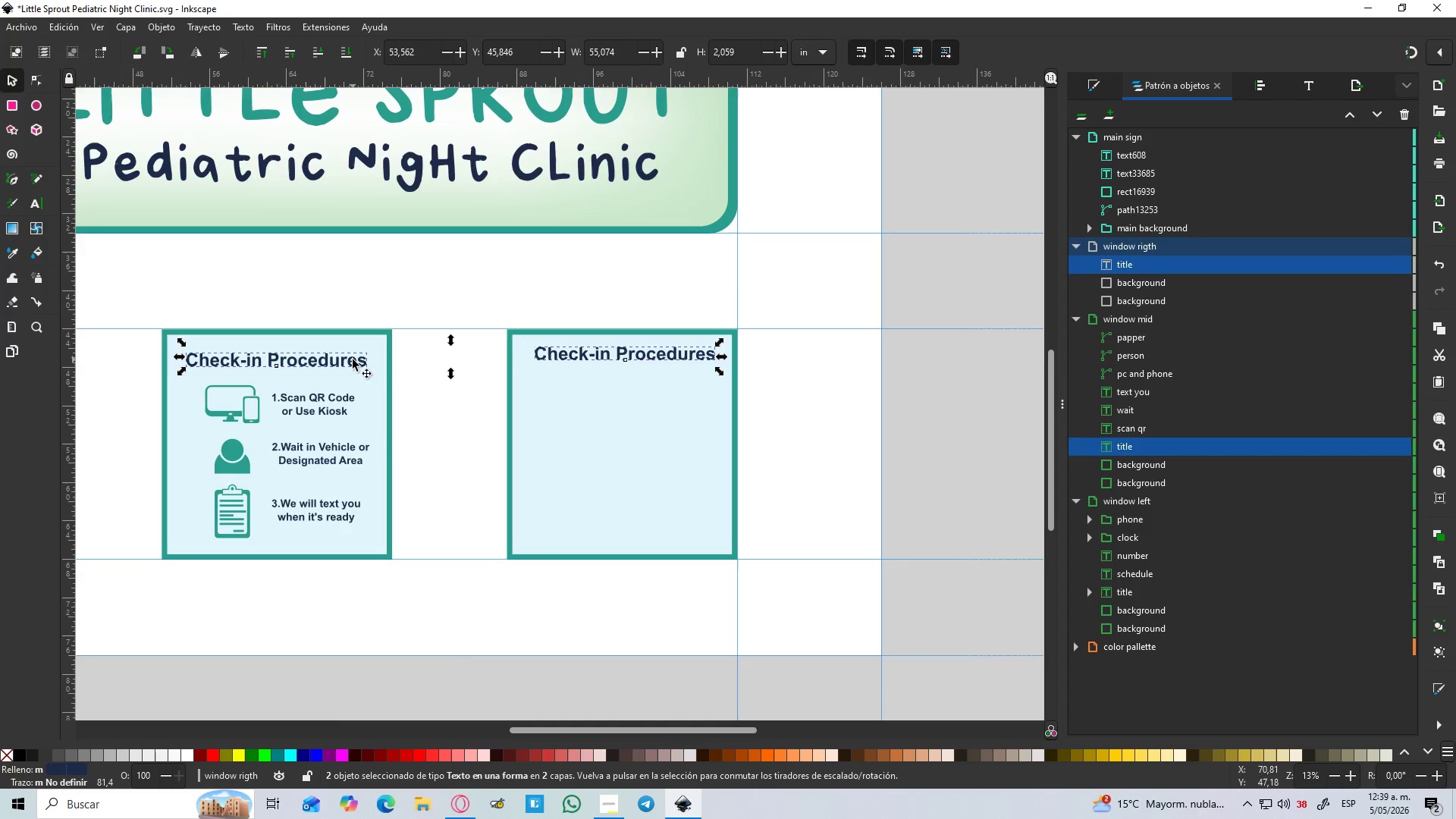 
hold_key(key=ControlLeft, duration=5.36)
scroll: coordinate [353, 359], scroll_direction: down, amount: 2.0
 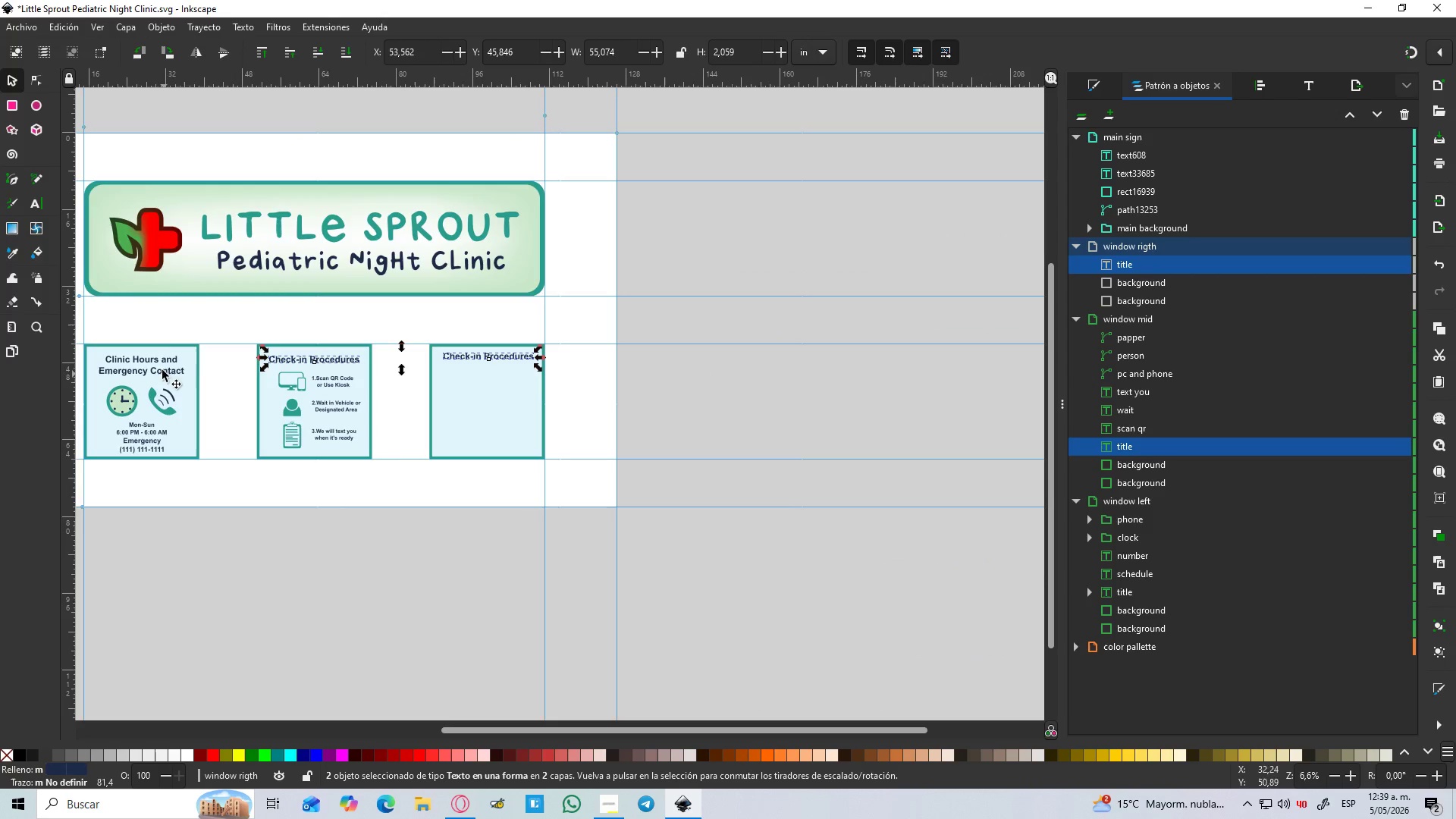 
hold_key(key=ShiftLeft, duration=0.5)
 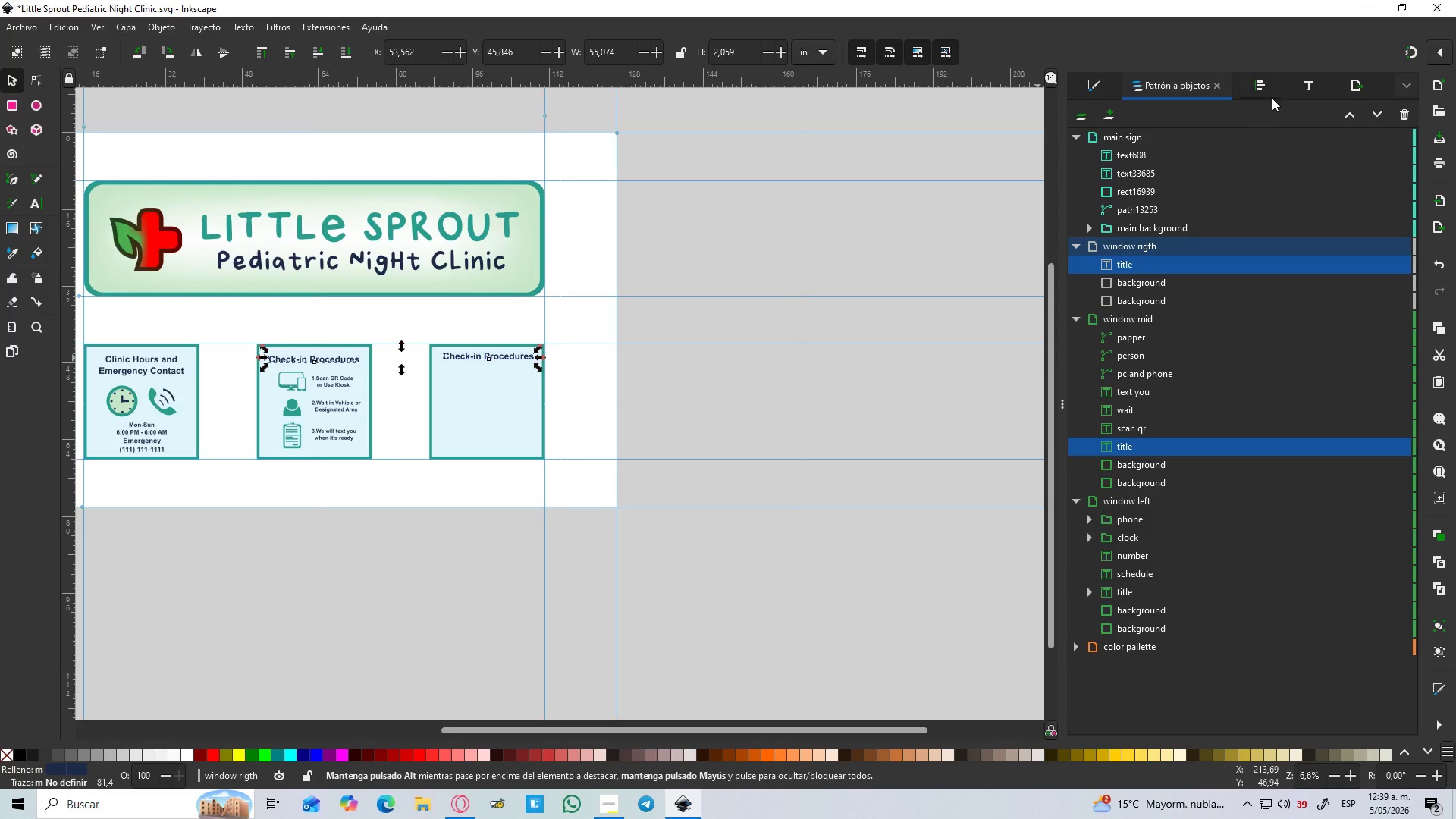 
left_click([1269, 94])
 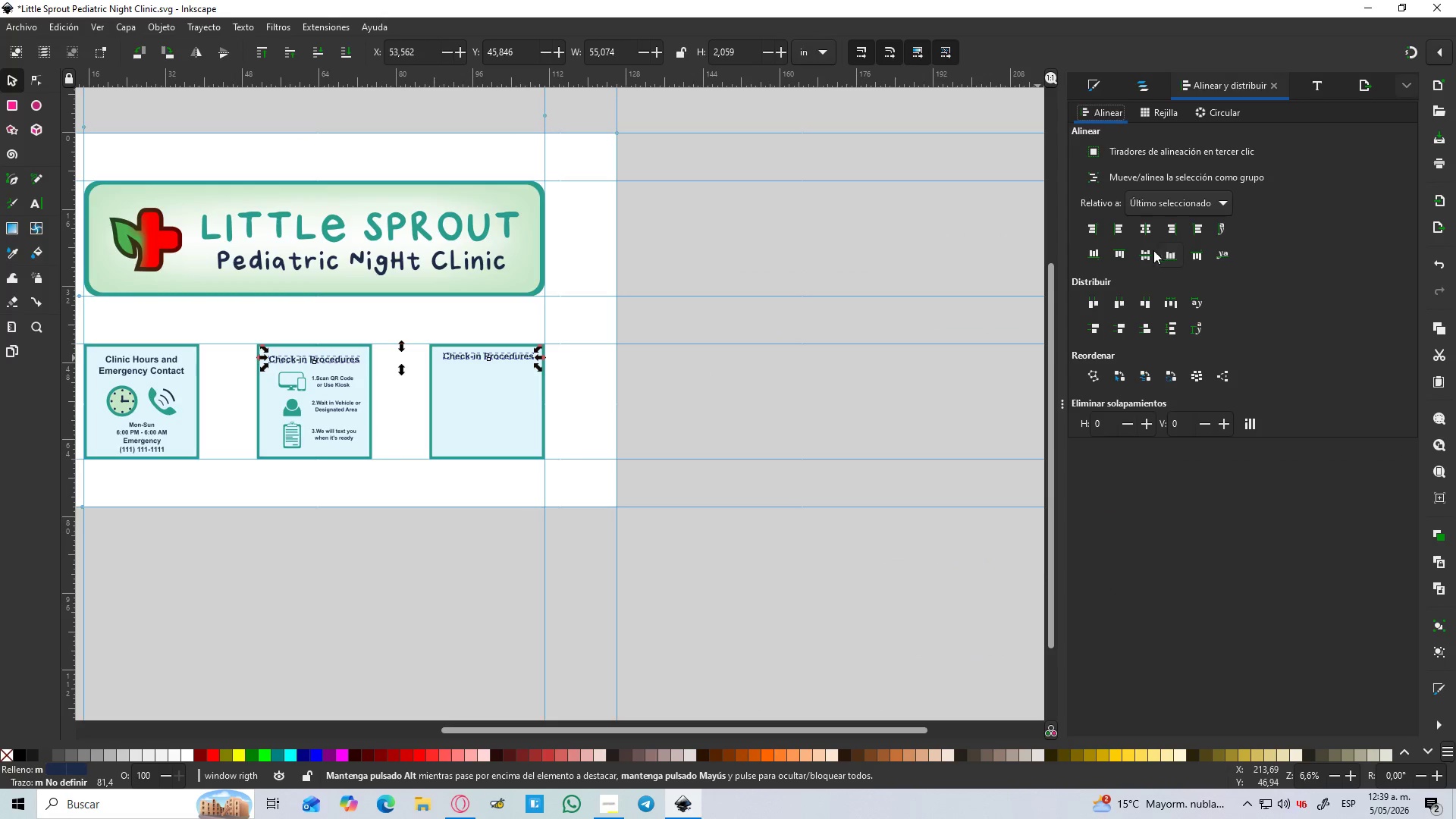 
left_click([1145, 253])
 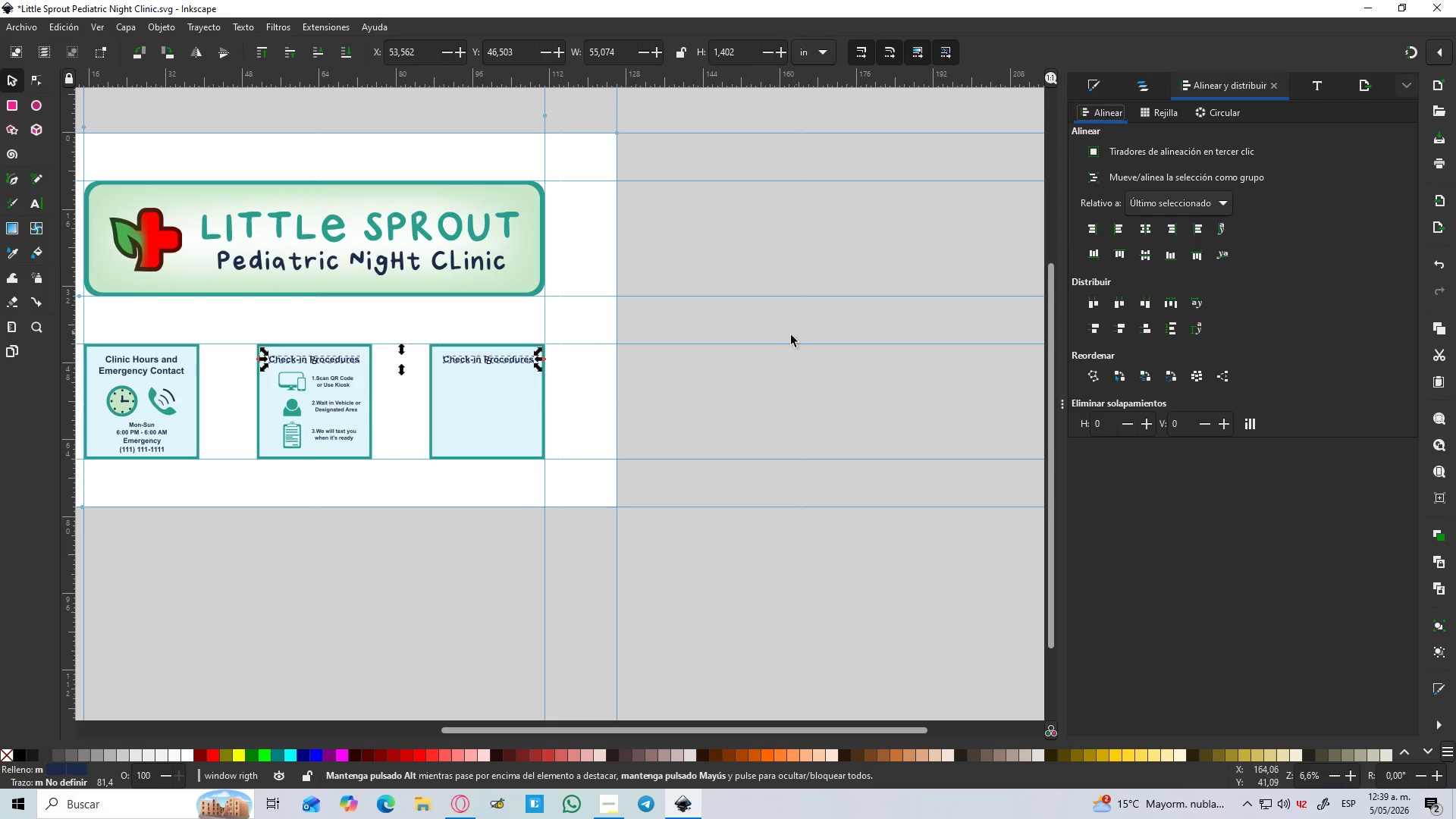 
left_click([701, 382])
 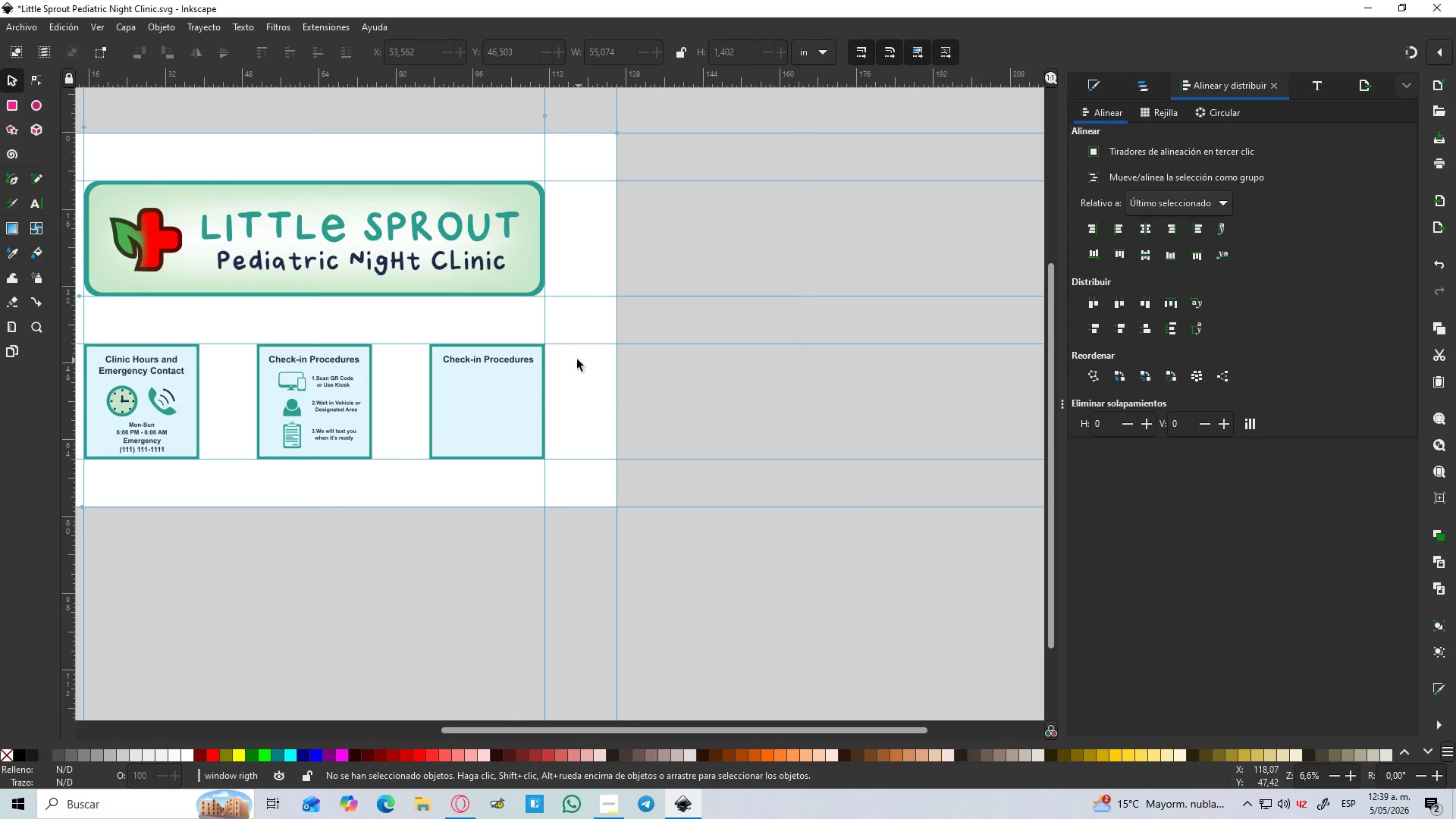 
hold_key(key=ControlLeft, duration=1.5)
scroll: coordinate [479, 359], scroll_direction: up, amount: 2.0
 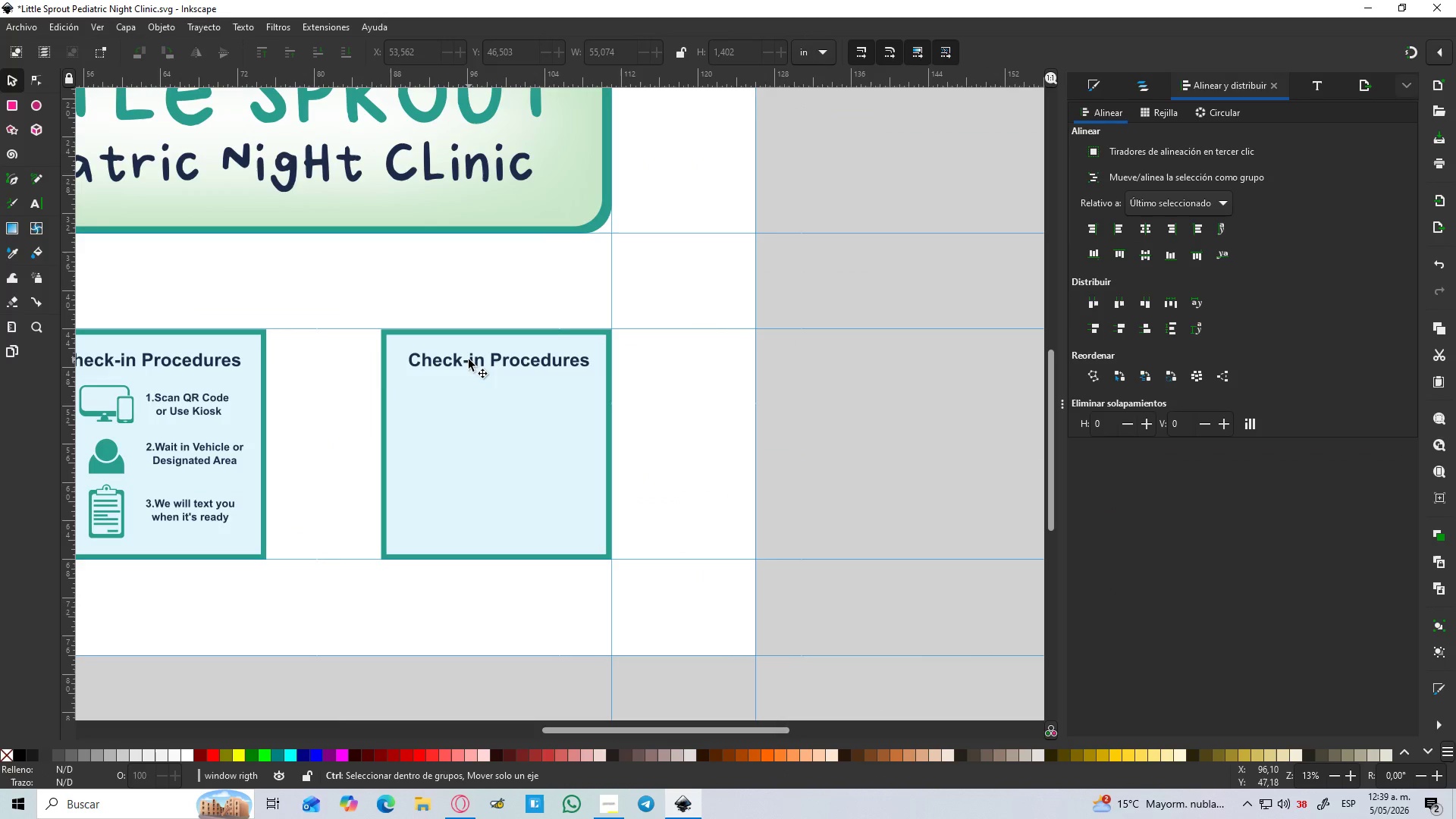 
key(Control+ControlLeft)
 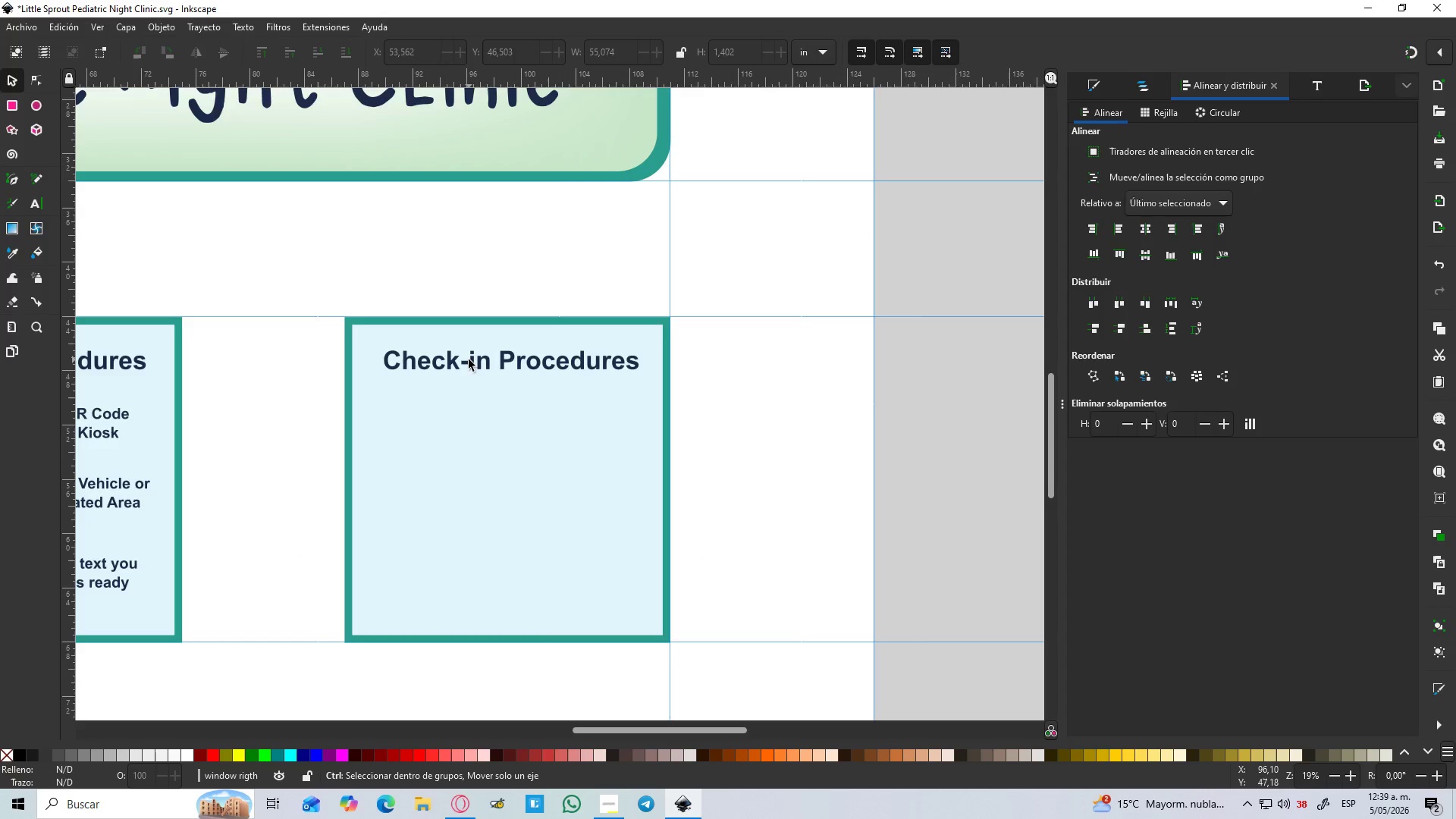 
key(Control+ControlLeft)
 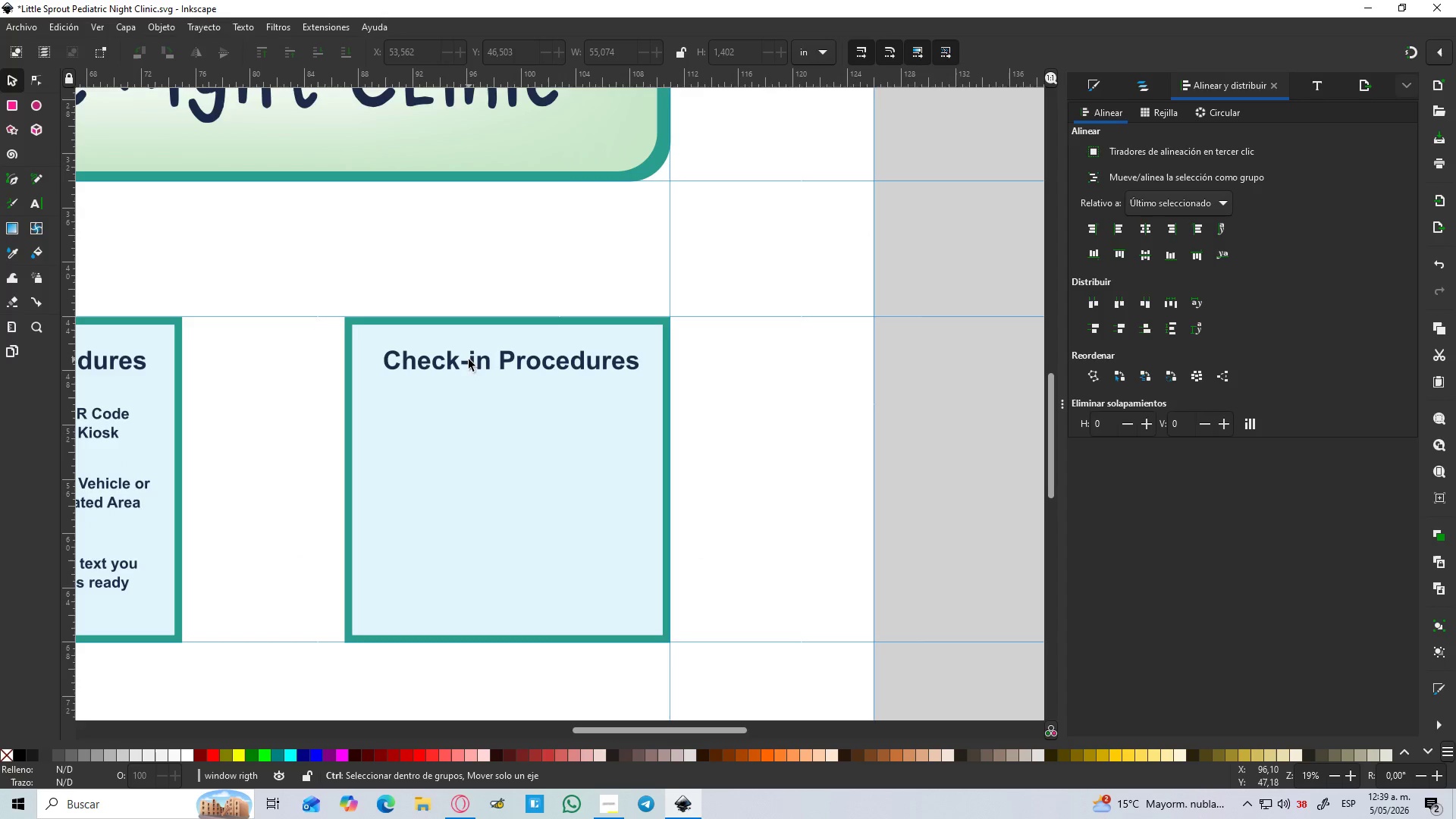 
key(Control+ControlLeft)
 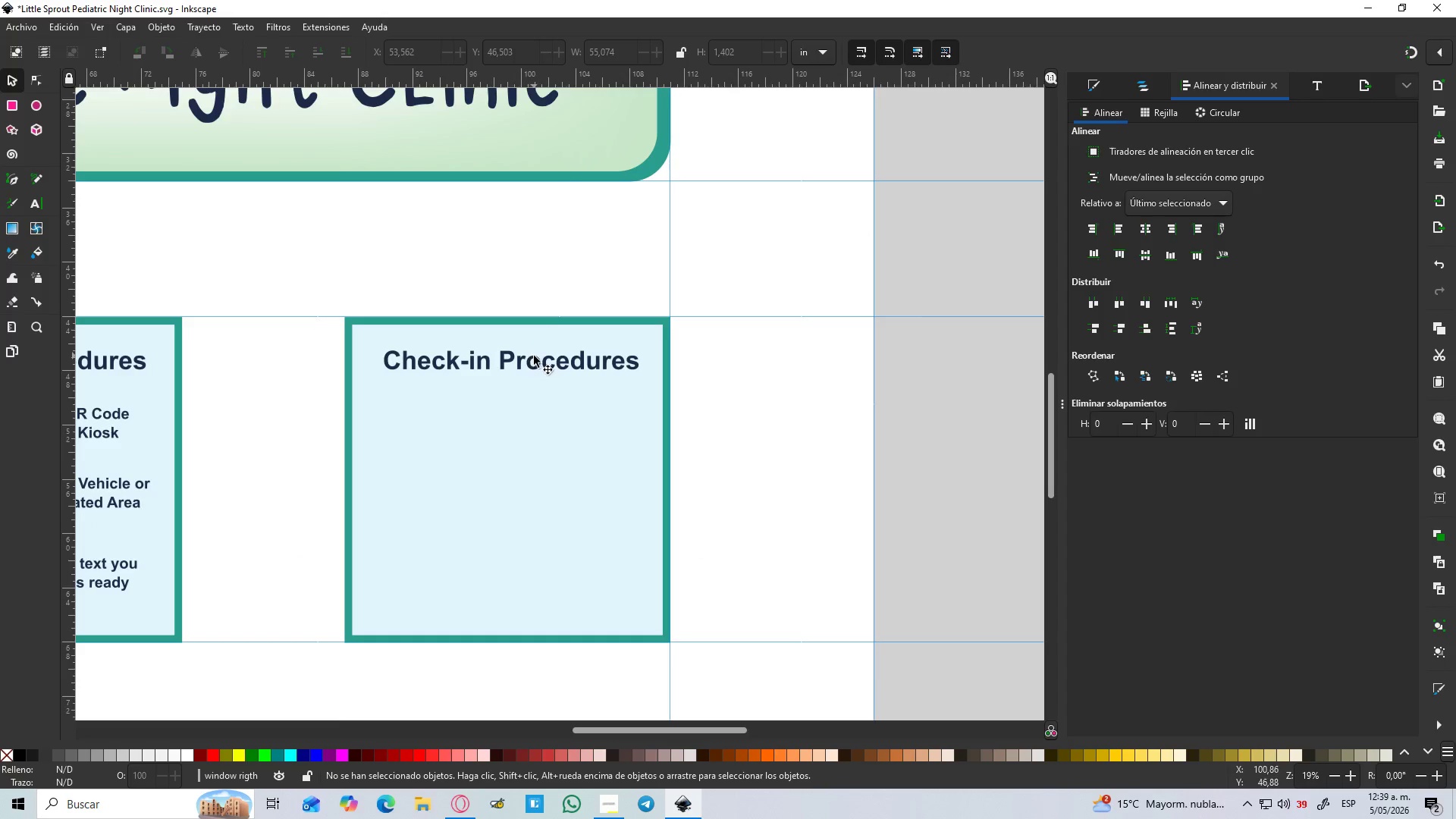 
scroll: coordinate [469, 359], scroll_direction: up, amount: 1.0
 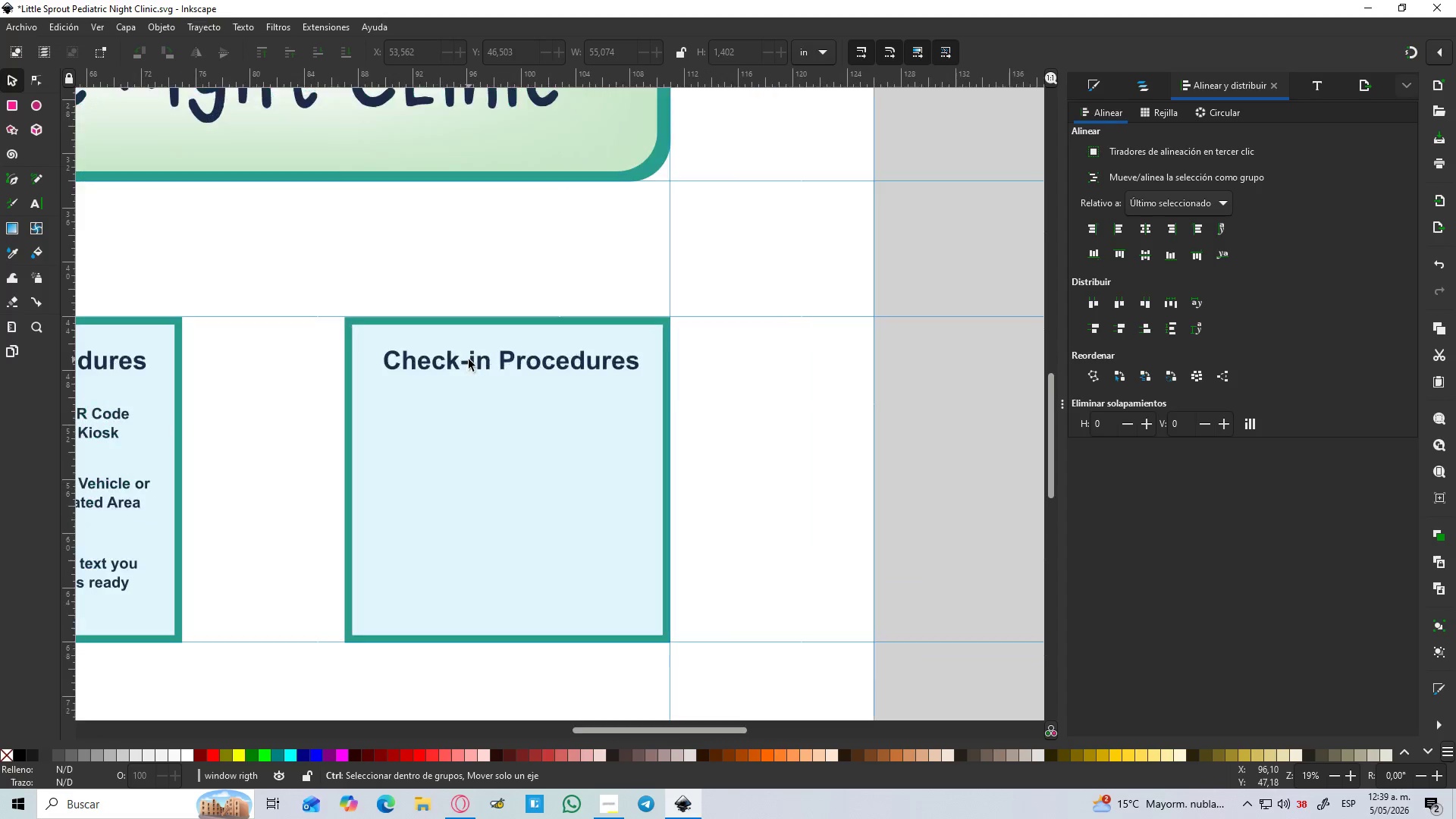 
double_click([535, 356])
 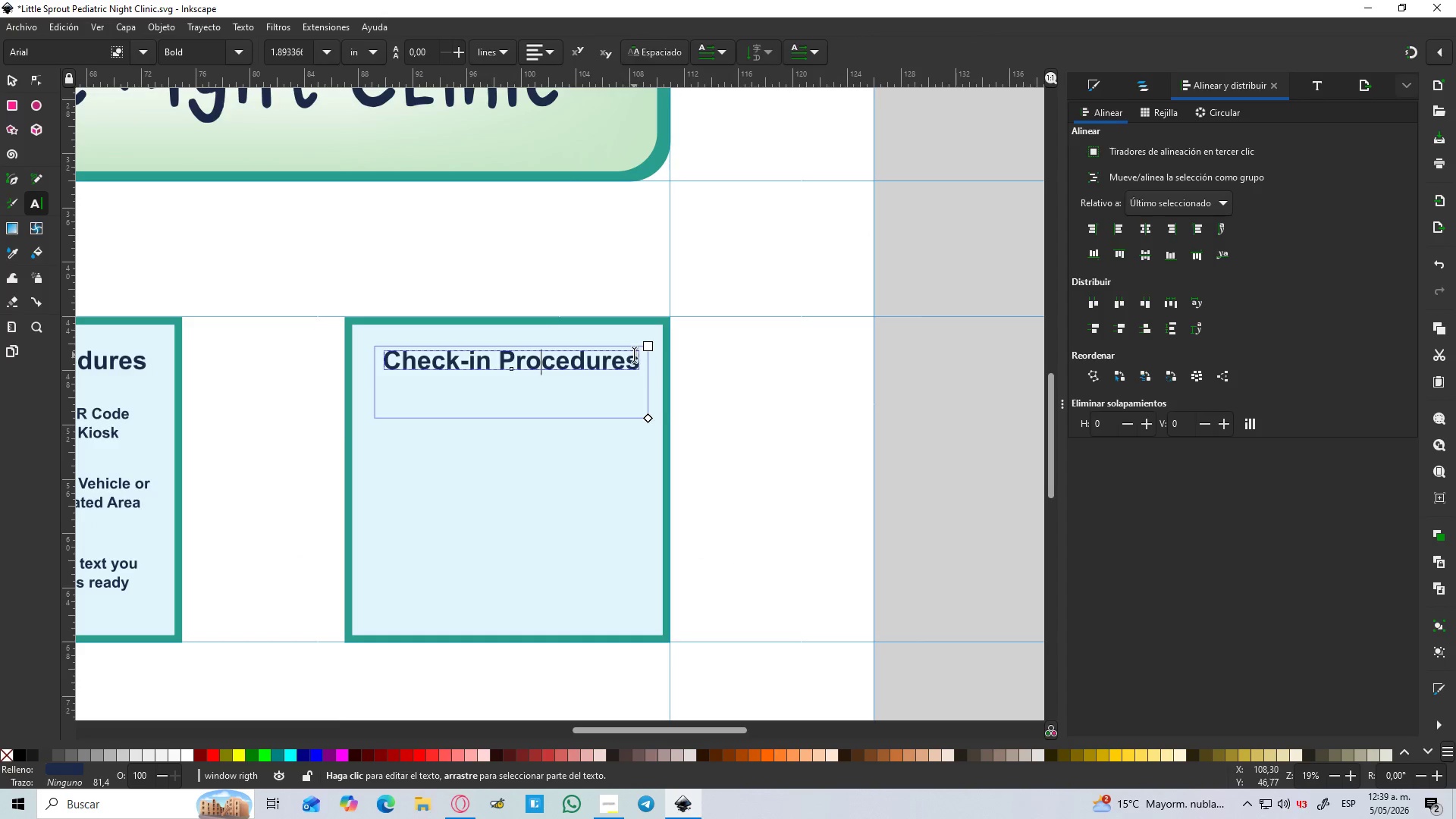 
left_click_drag(start_coordinate=[634, 355], to_coordinate=[331, 370])
 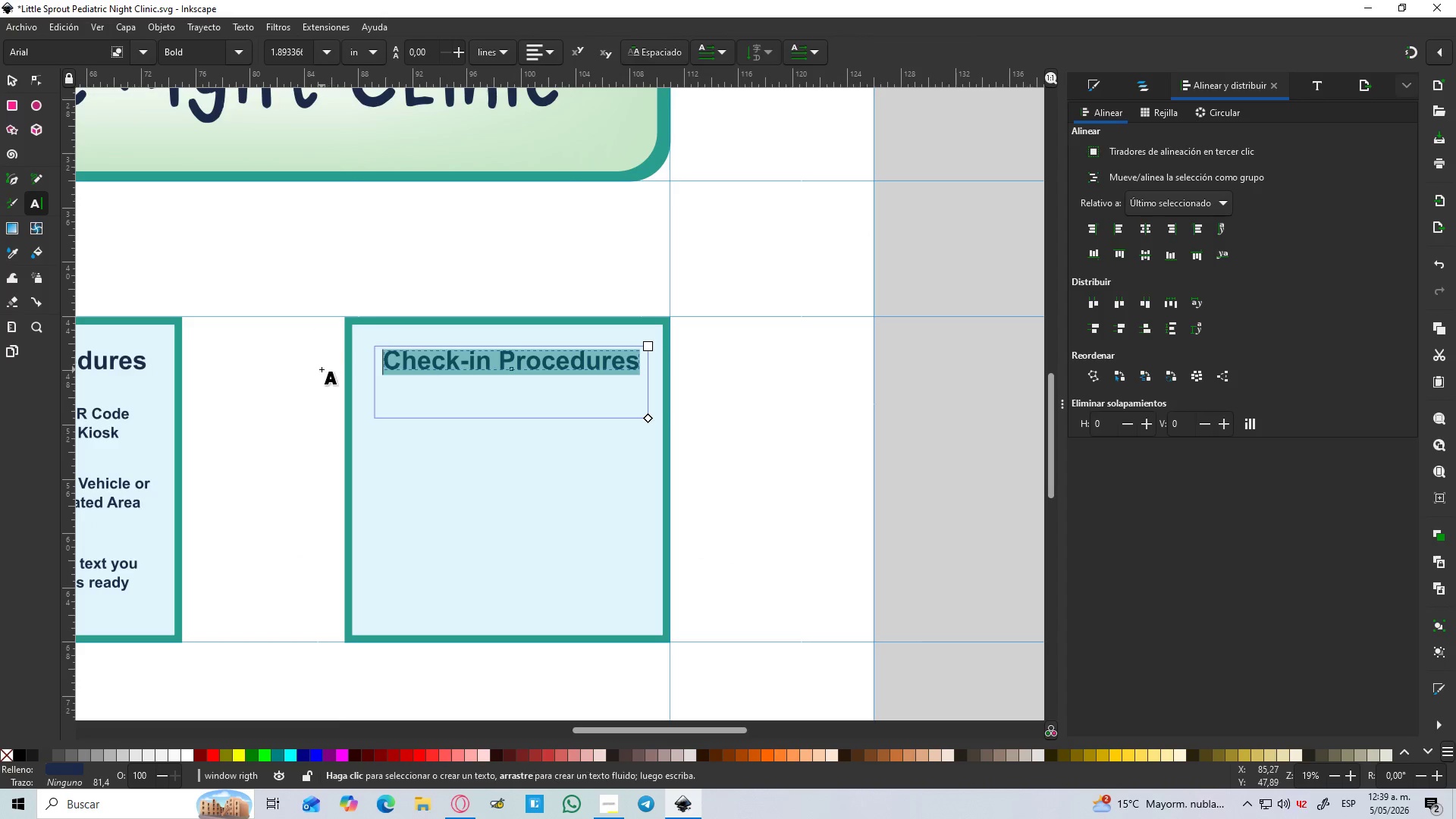 
type(Quit)
key(Backspace)
type(et Zone)
 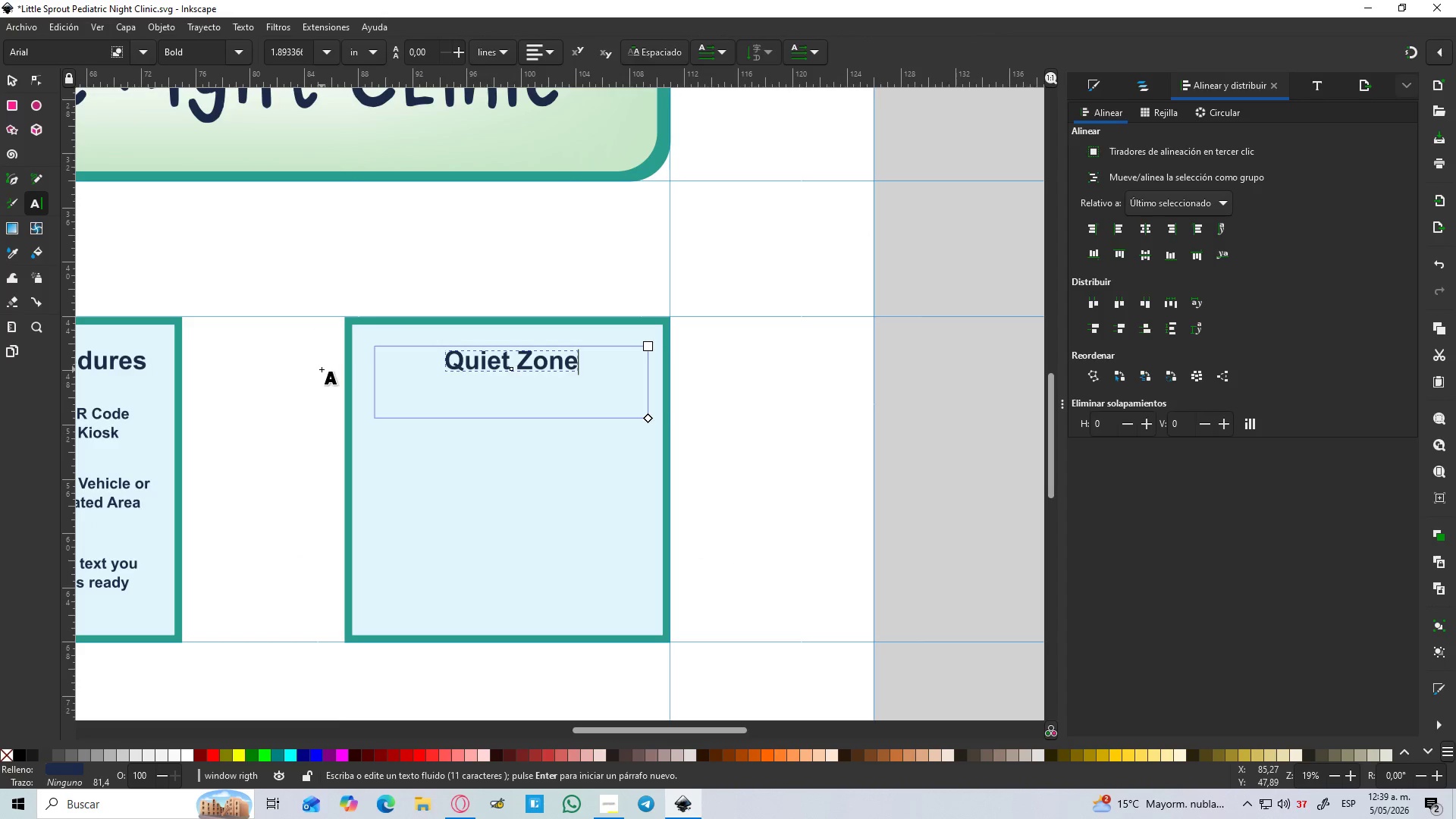 
 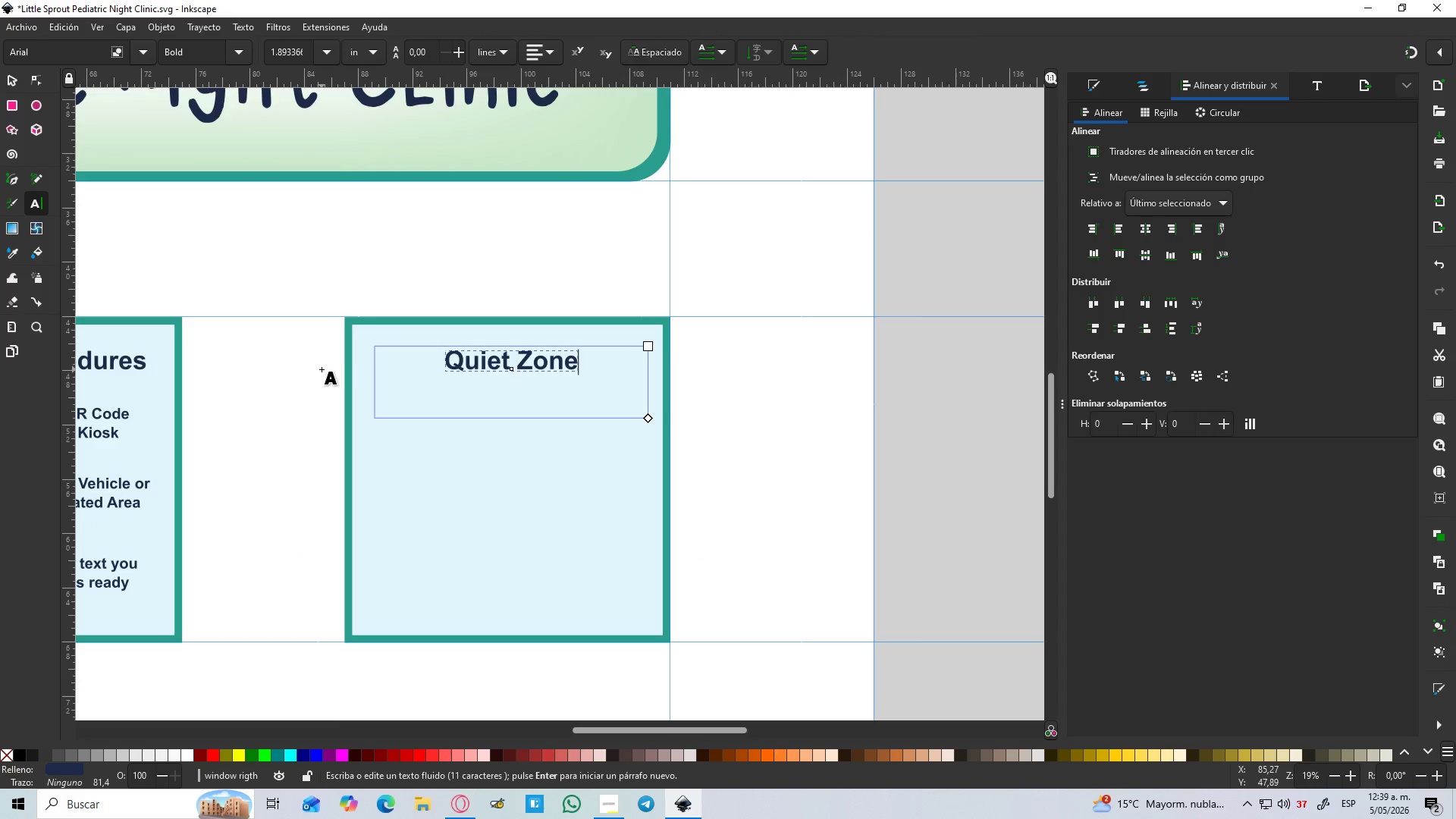 
key(Enter)
 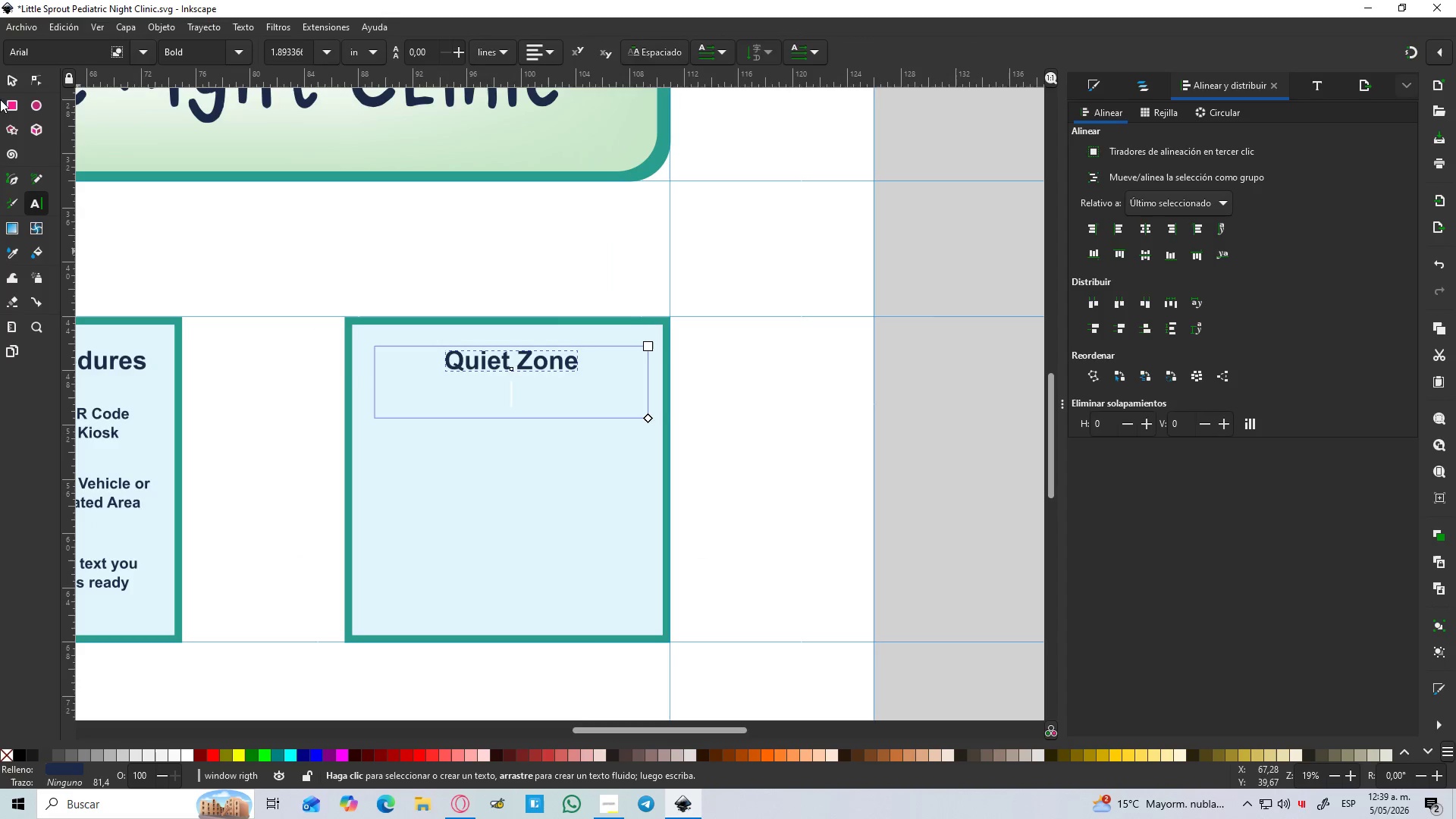 
left_click([17, 89])
 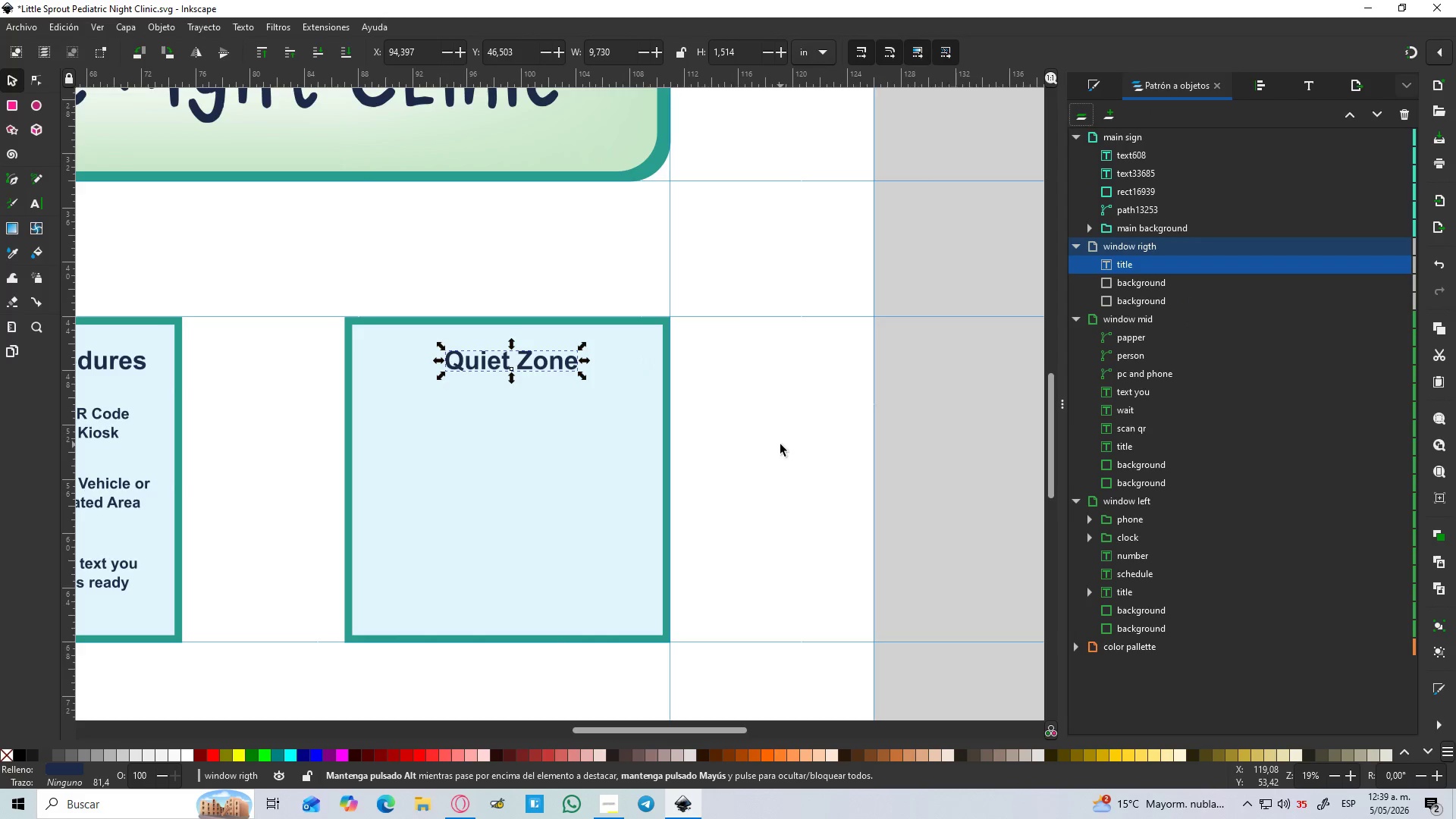 
wait(5.92)
 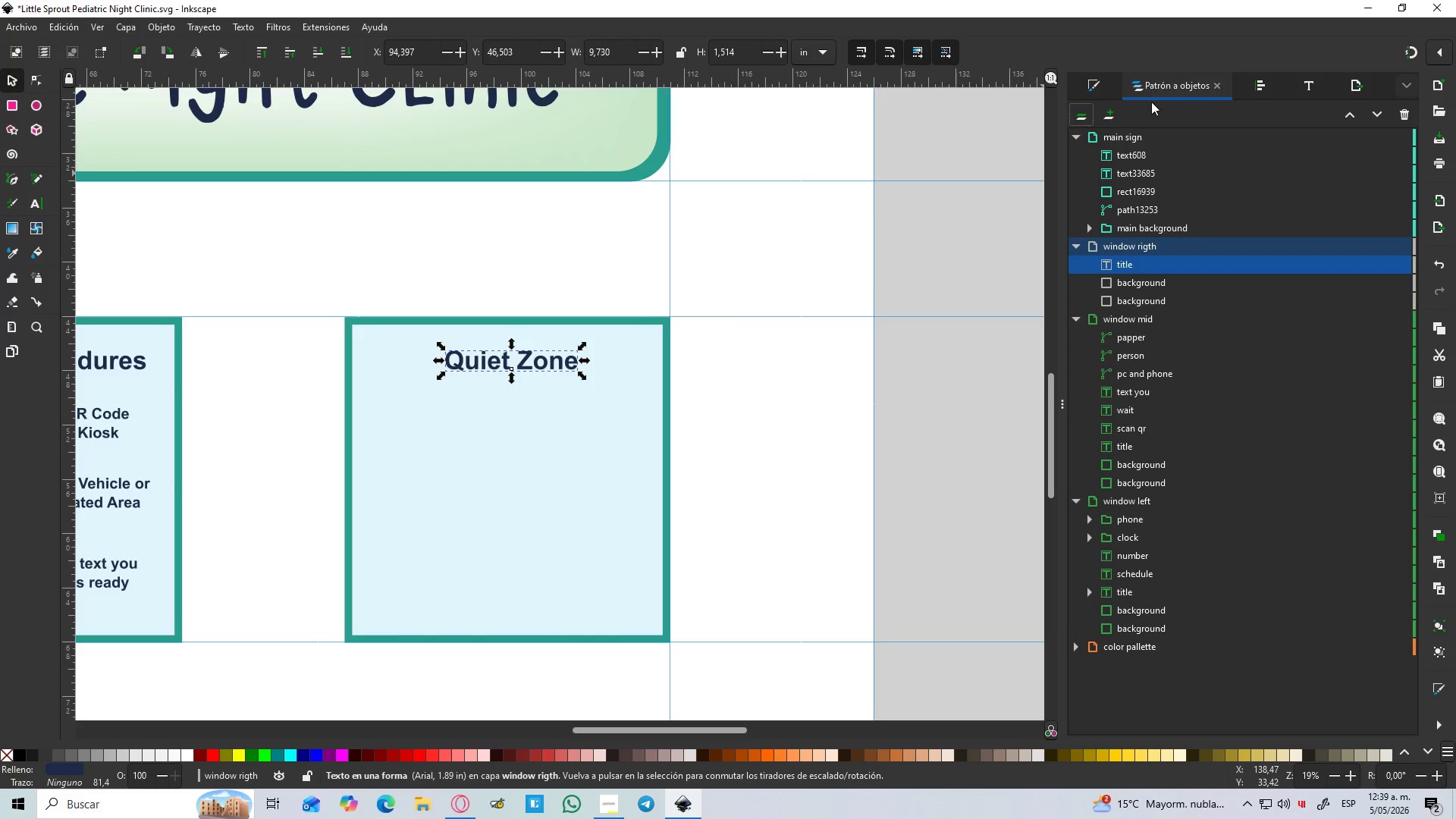 
left_click([512, 363])
 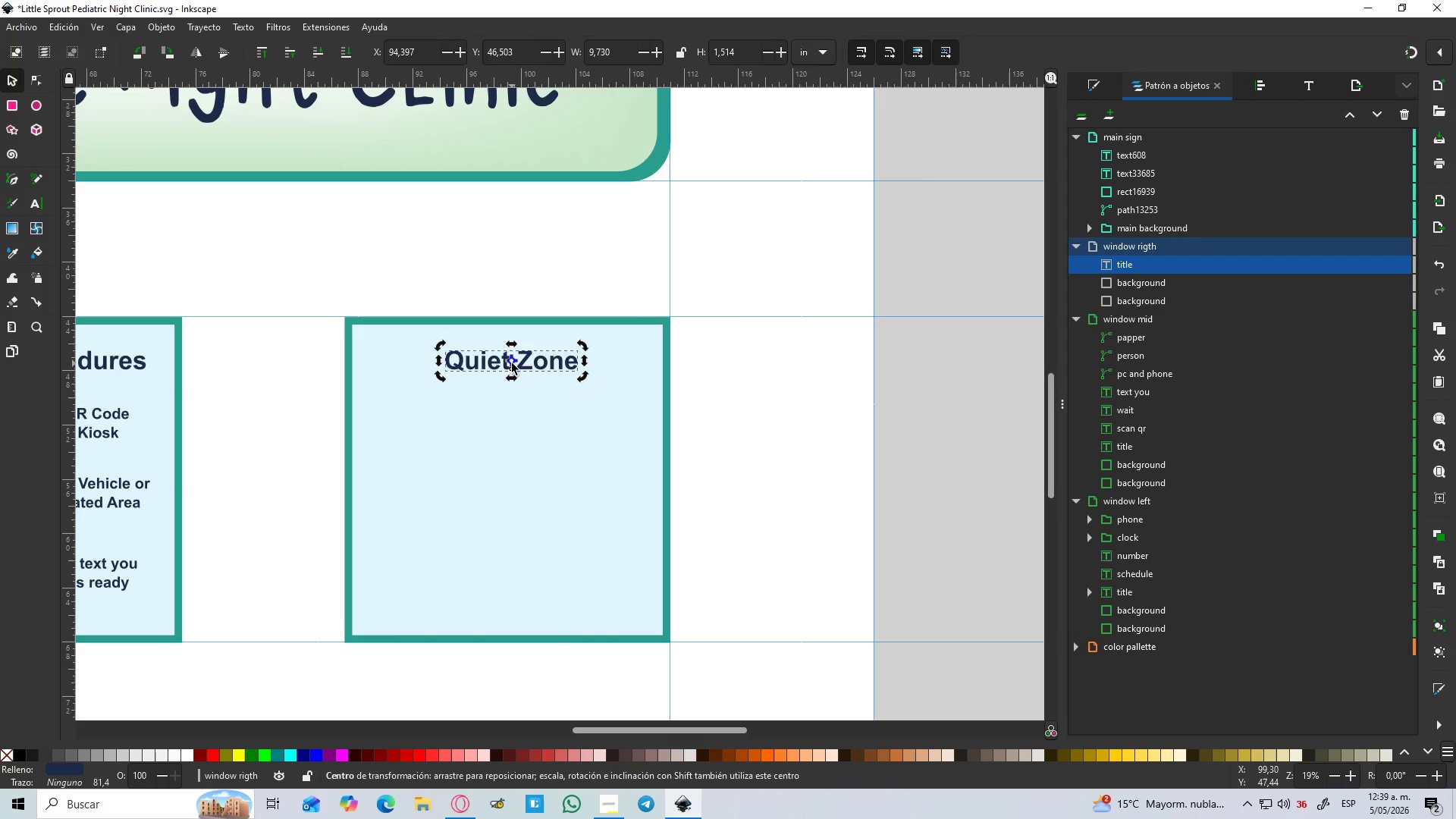 
key(Control+D)
 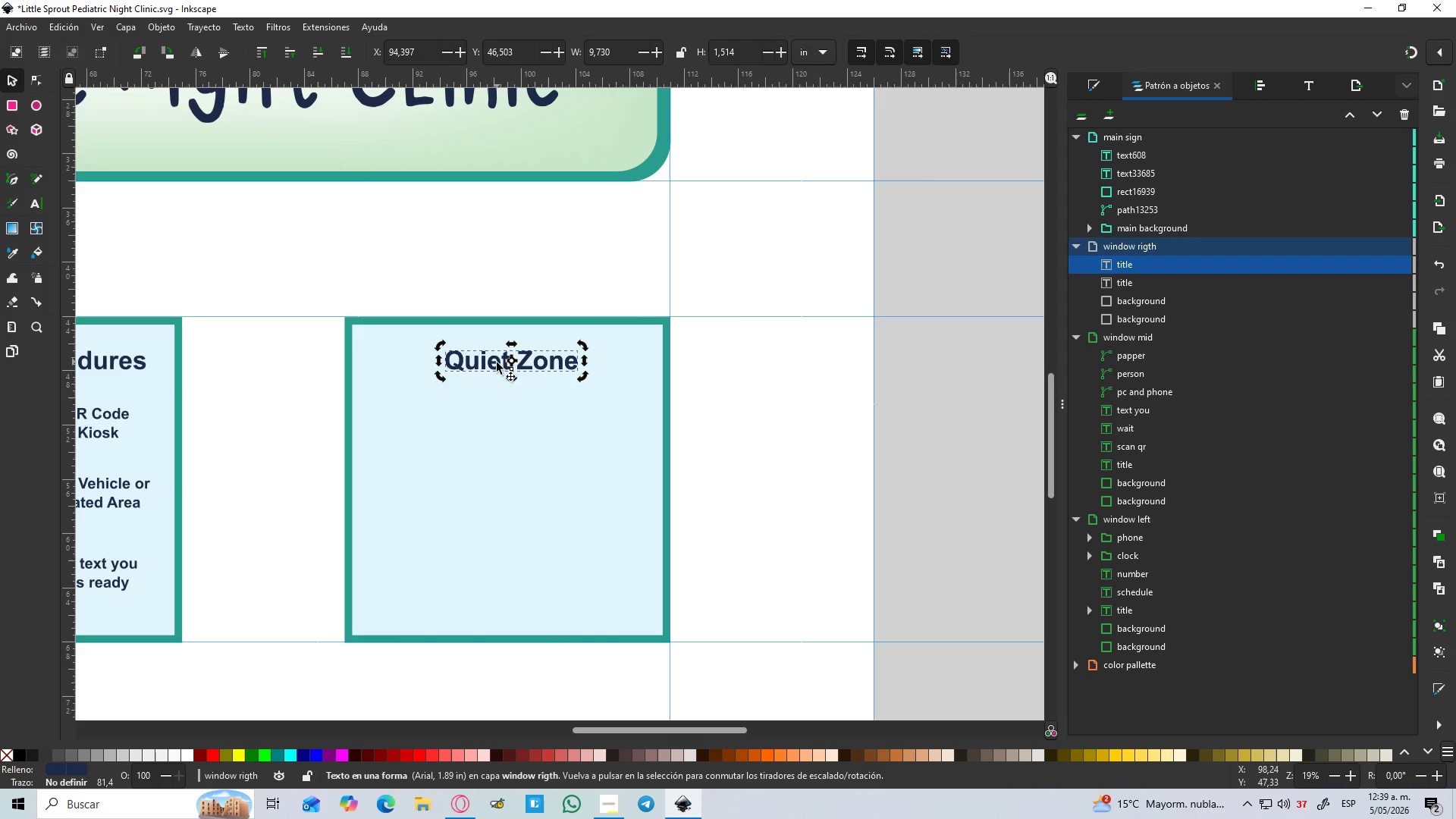 
left_click_drag(start_coordinate=[495, 363], to_coordinate=[496, 604])
 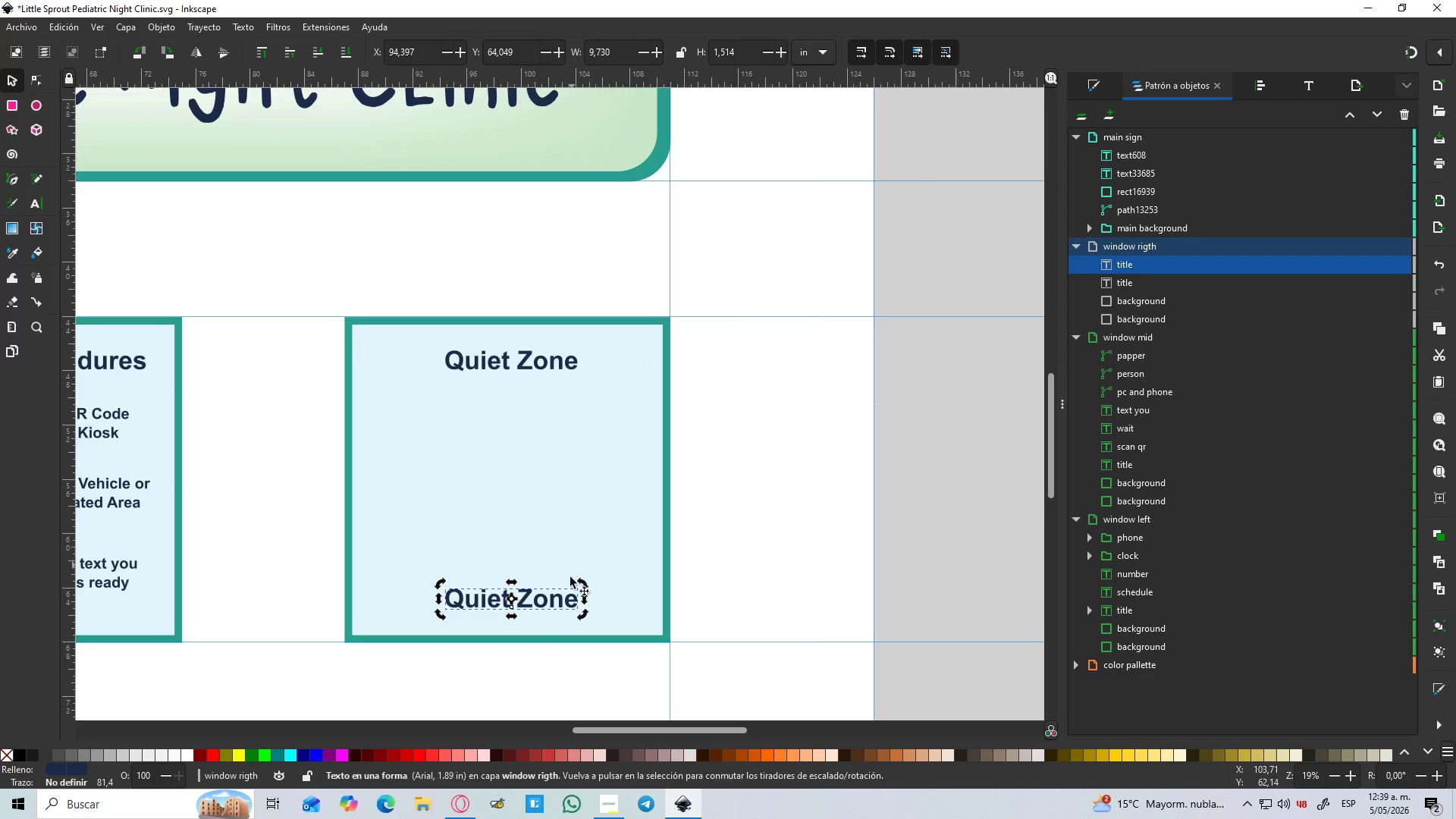 
hold_key(key=ControlLeft, duration=1.51)
 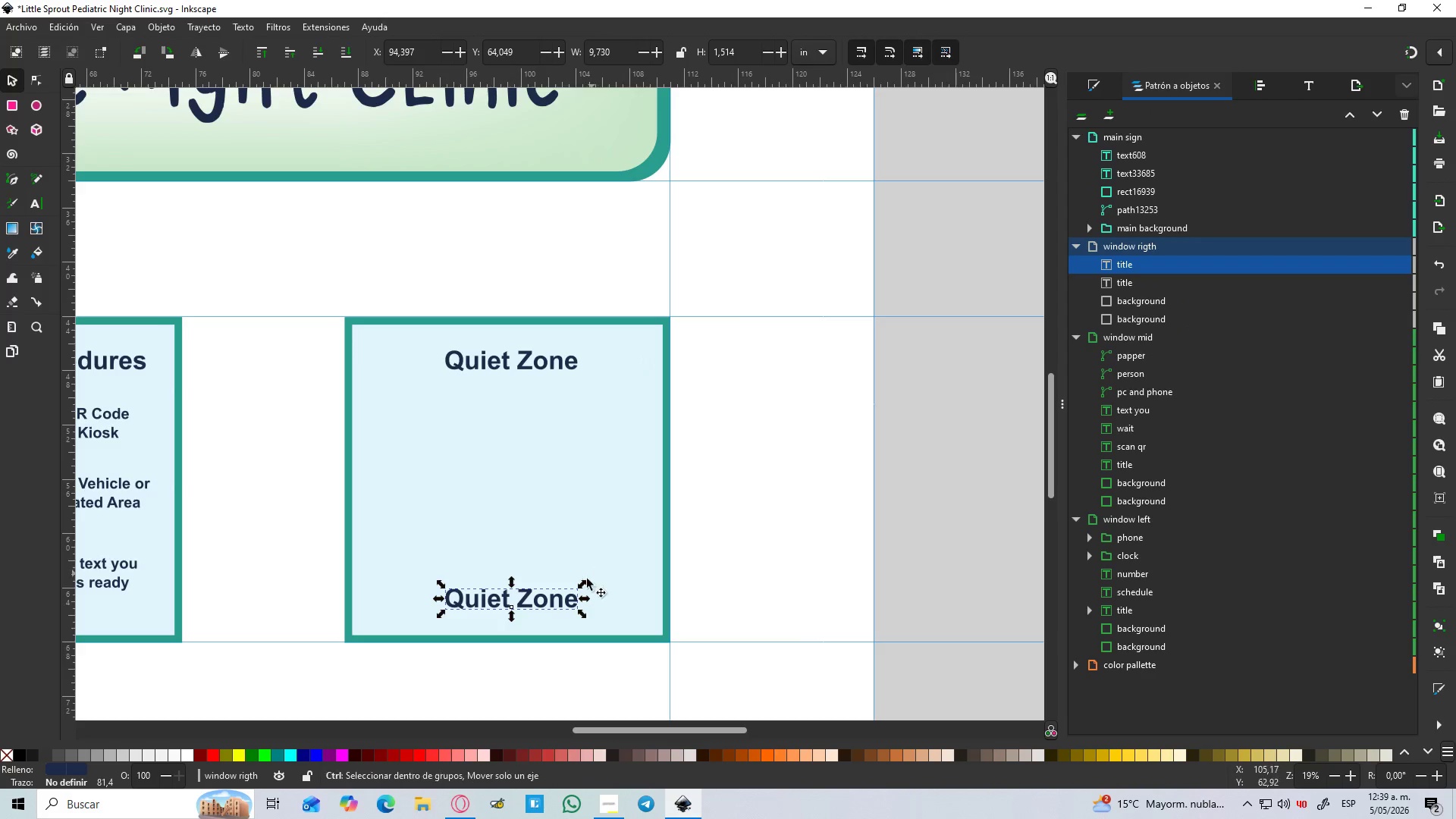 
key(Control+Shift+ShiftLeft)
 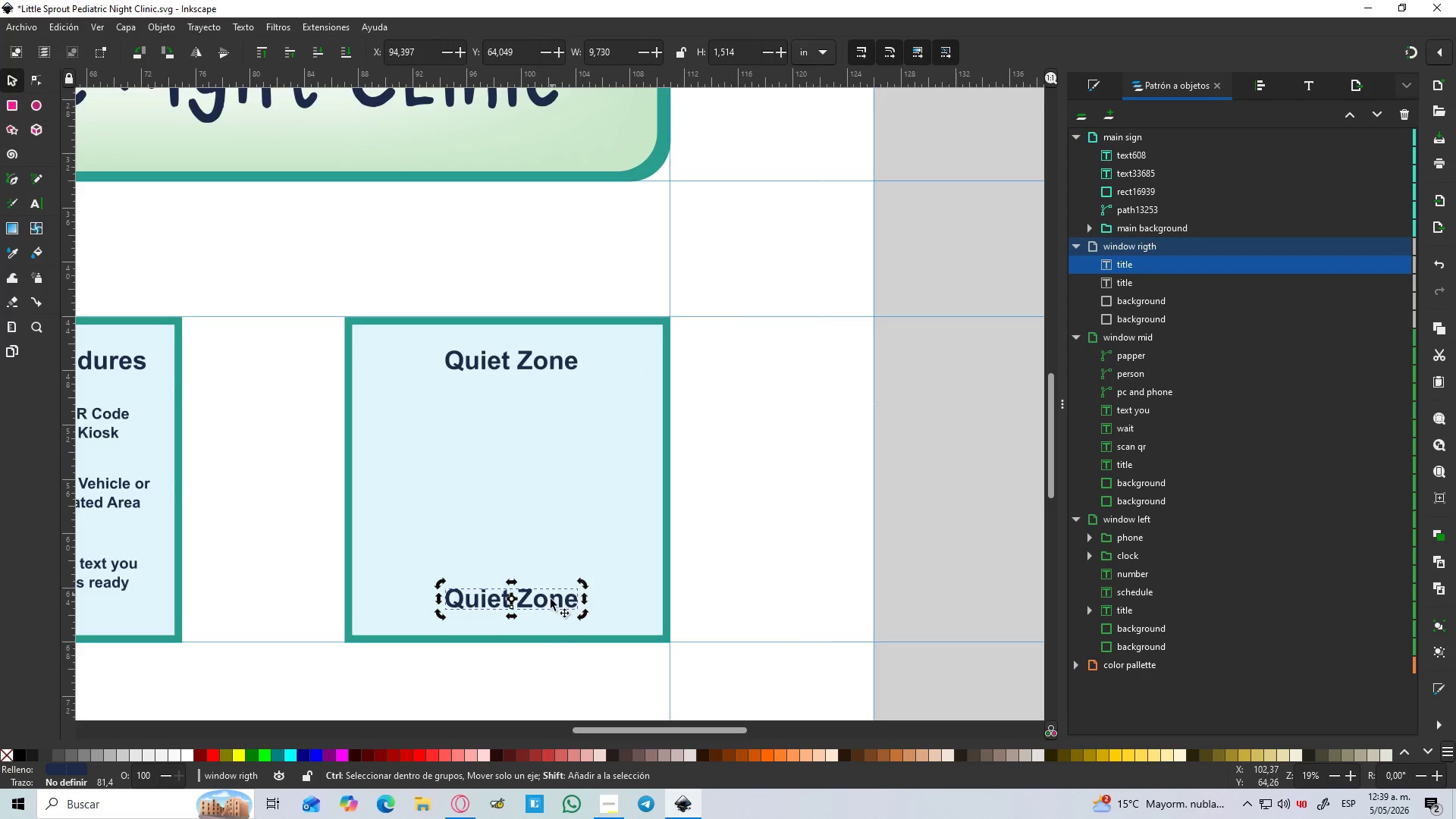 
left_click([550, 601])
 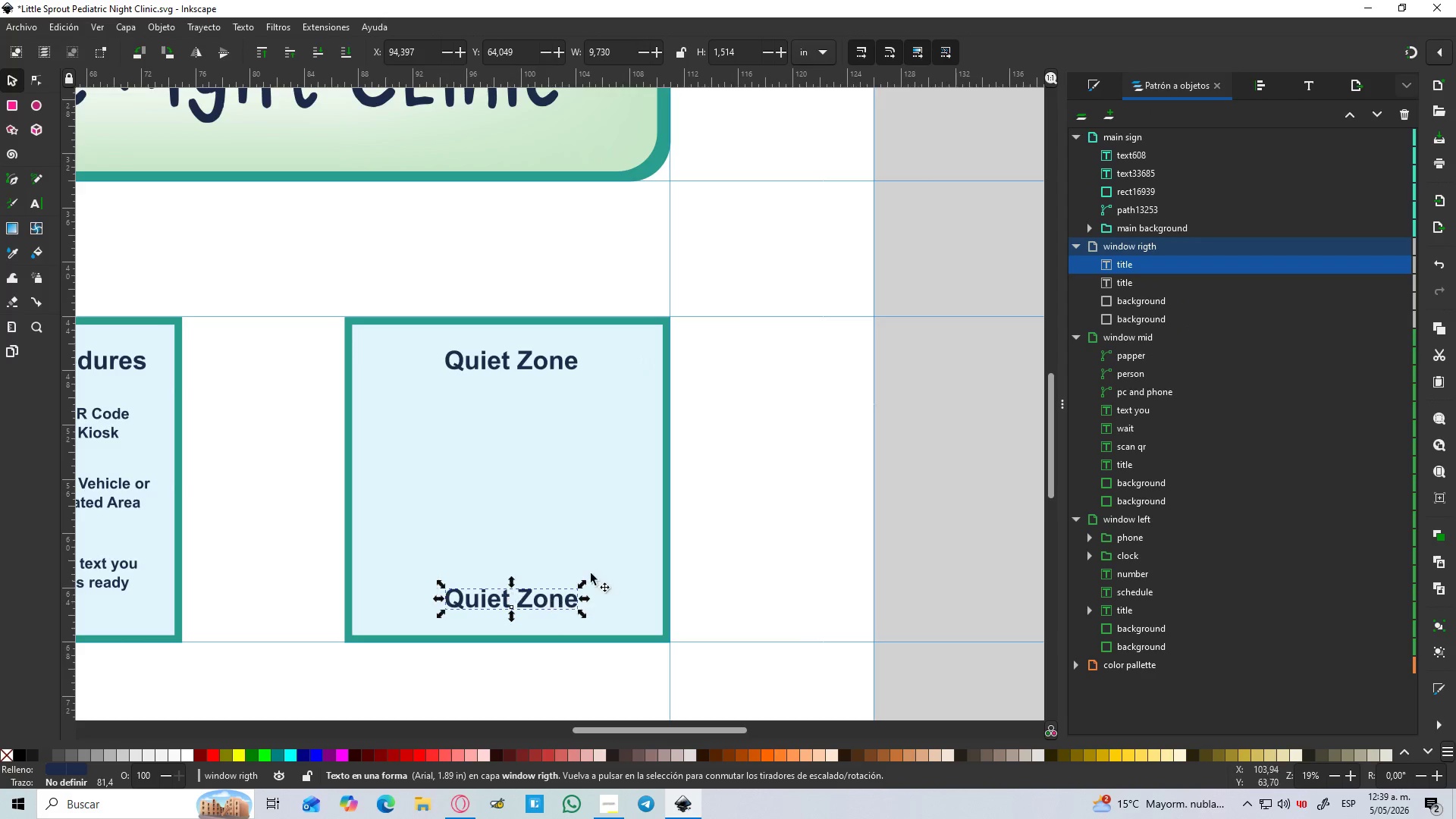 
hold_key(key=ControlLeft, duration=2.72)
hold_key(key=ShiftLeft, duration=1.5)
left_click_drag(start_coordinate=[584, 587], to_coordinate=[621, 566])
 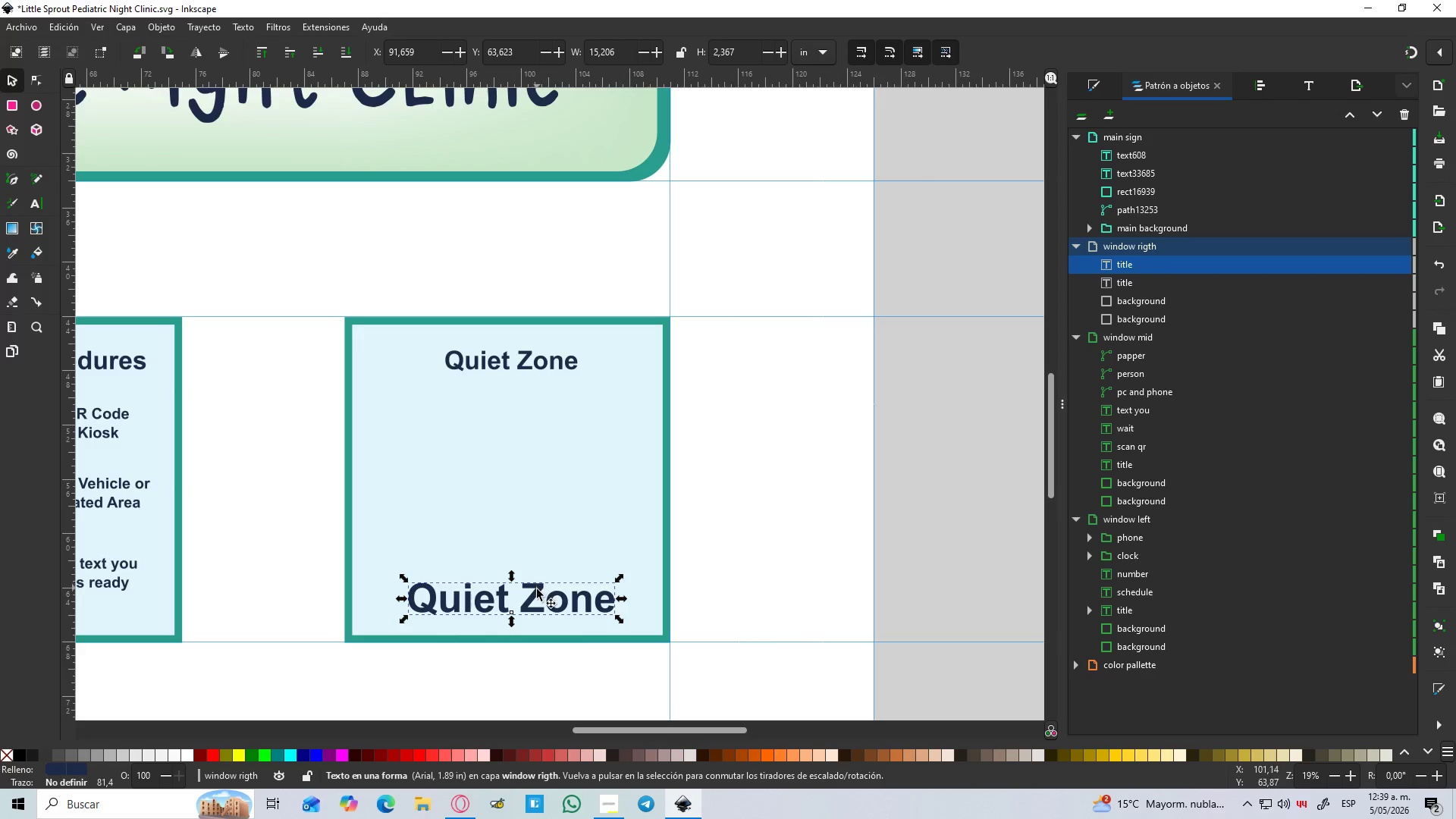 
hold_key(key=ShiftLeft, duration=0.83)
 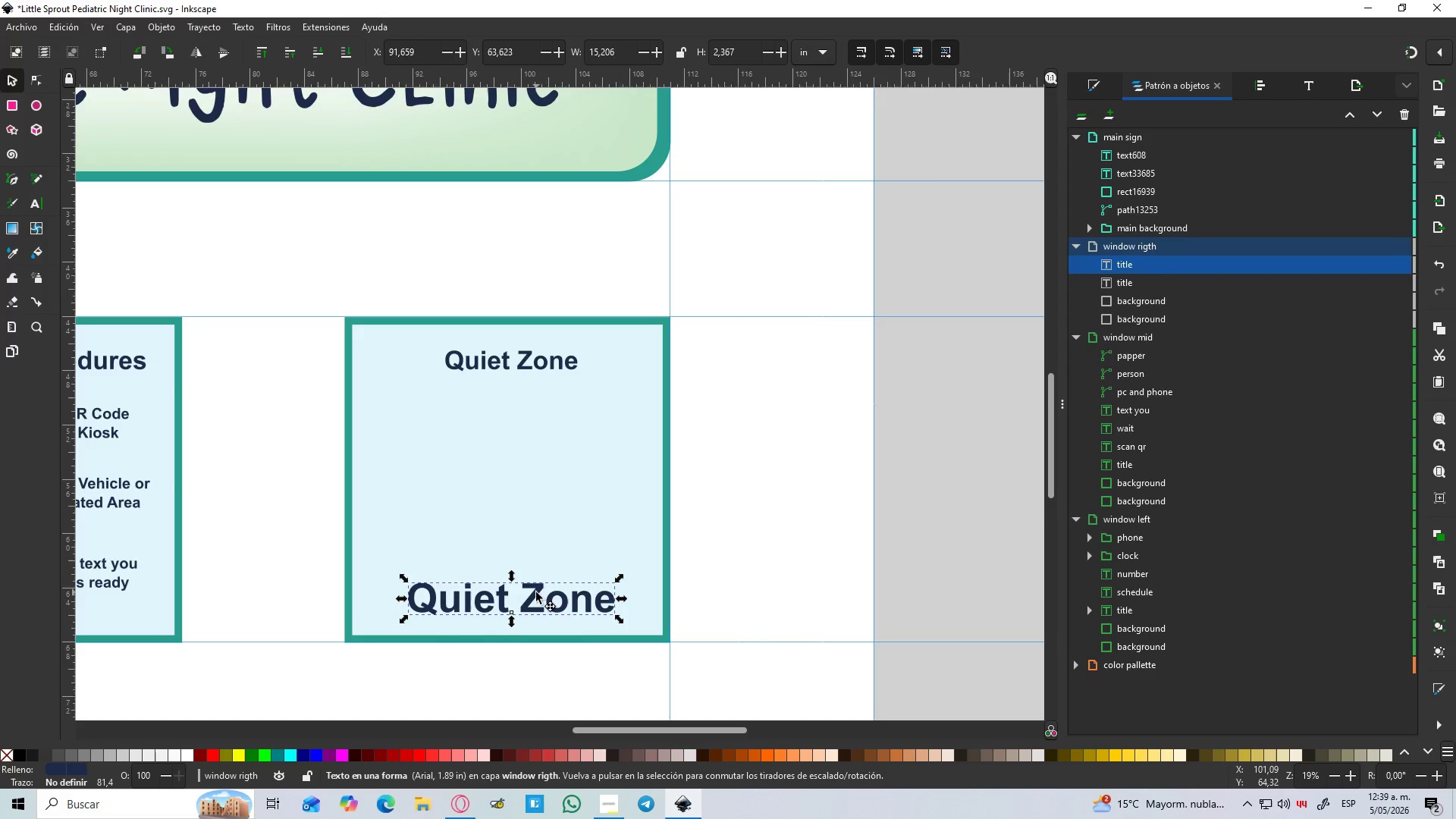 
hold_key(key=ShiftLeft, duration=9.5)
left_click_drag(start_coordinate=[536, 592], to_coordinate=[541, 552])
 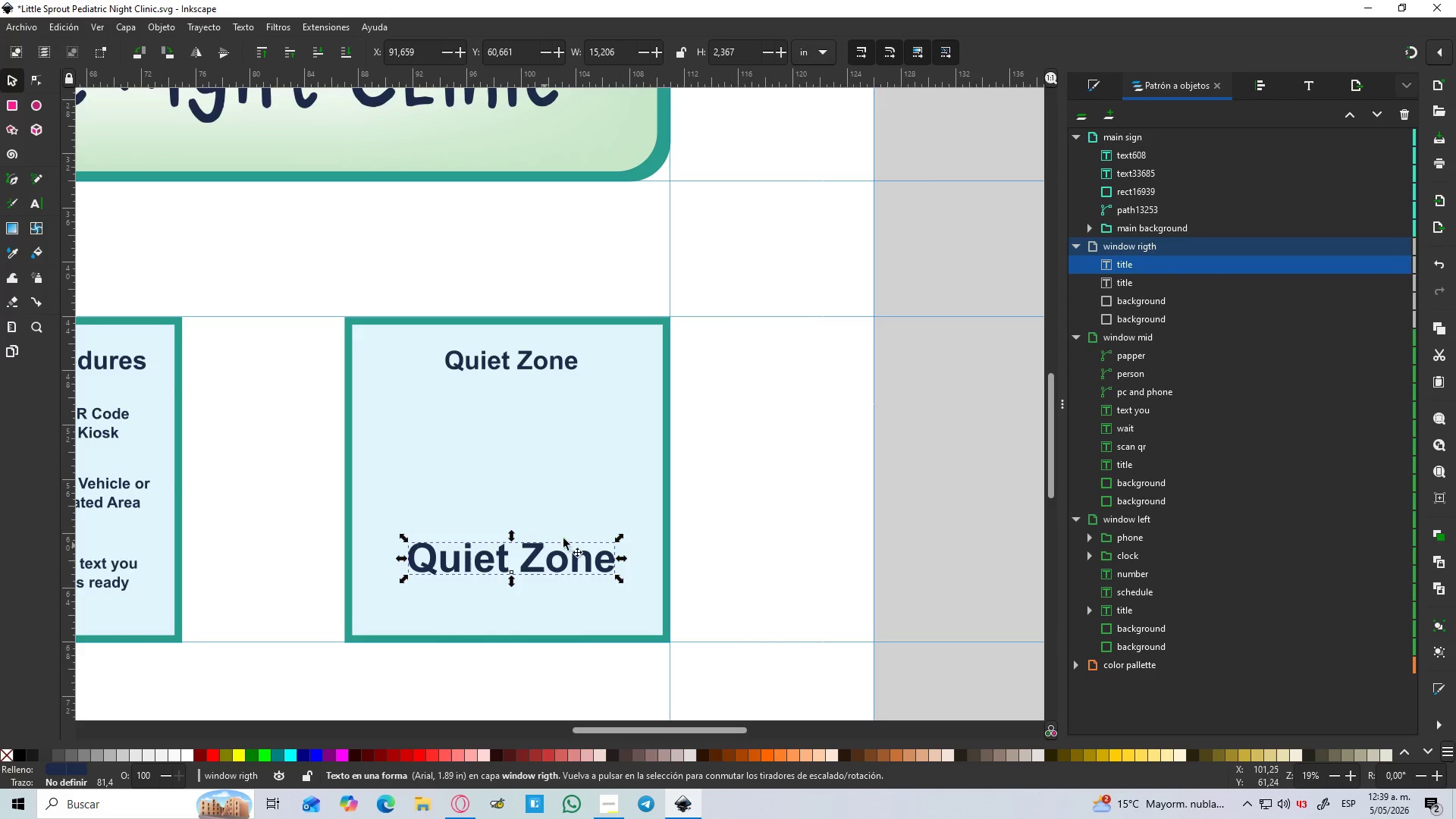 
hold_key(key=ControlLeft, duration=1.52)
 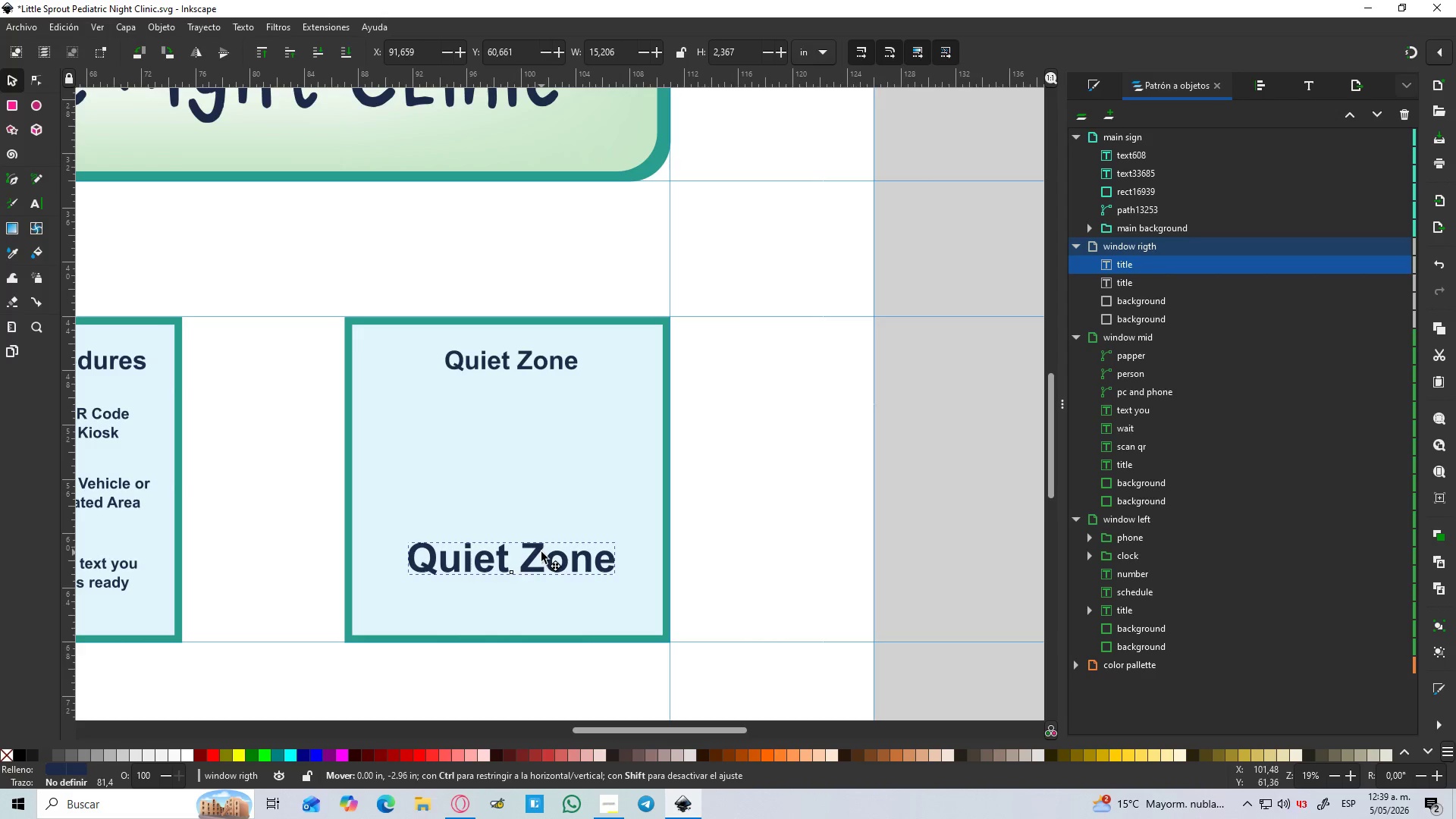 
hold_key(key=ControlLeft, duration=0.62)
 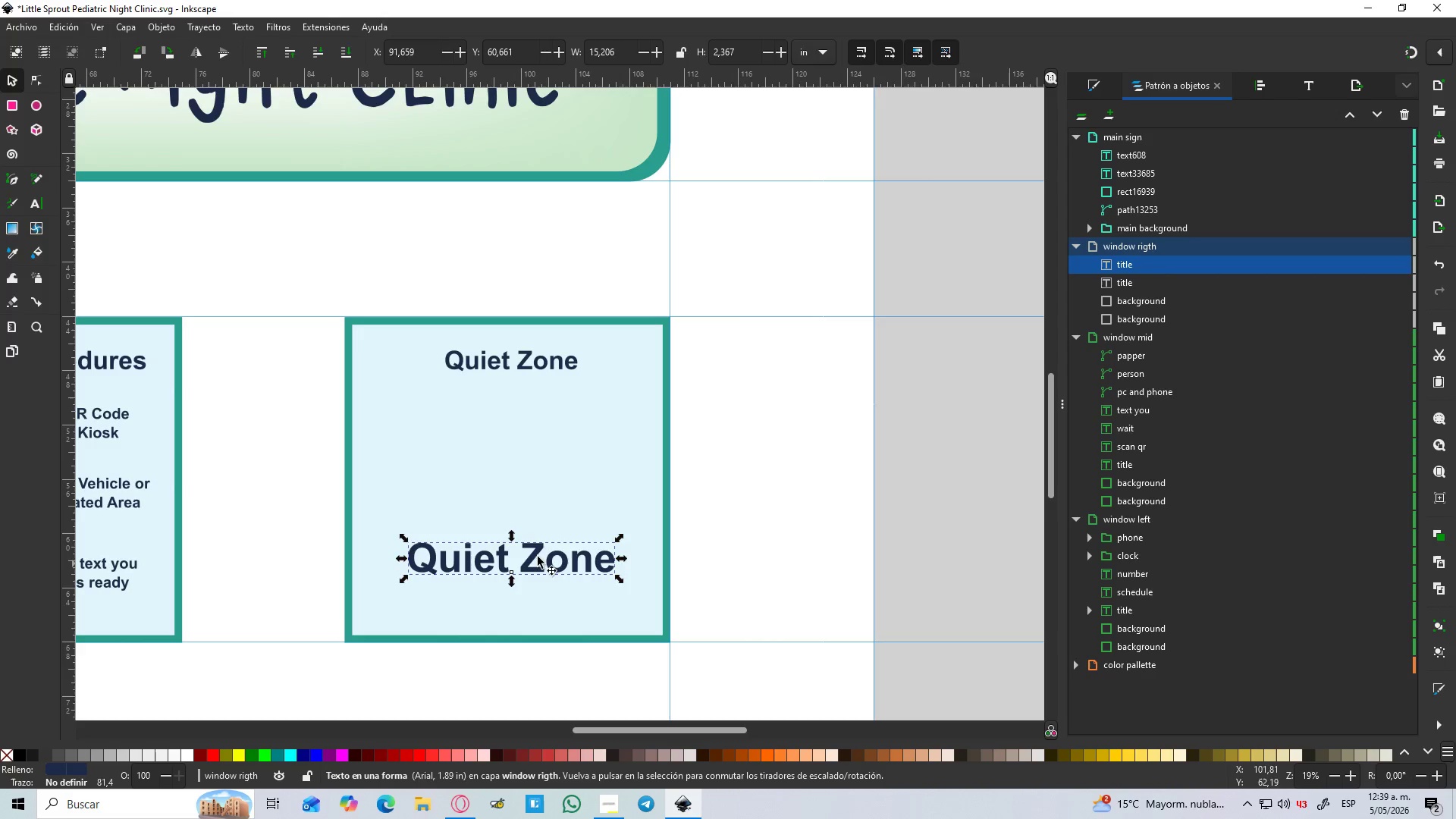 
hold_key(key=ControlLeft, duration=0.56)
 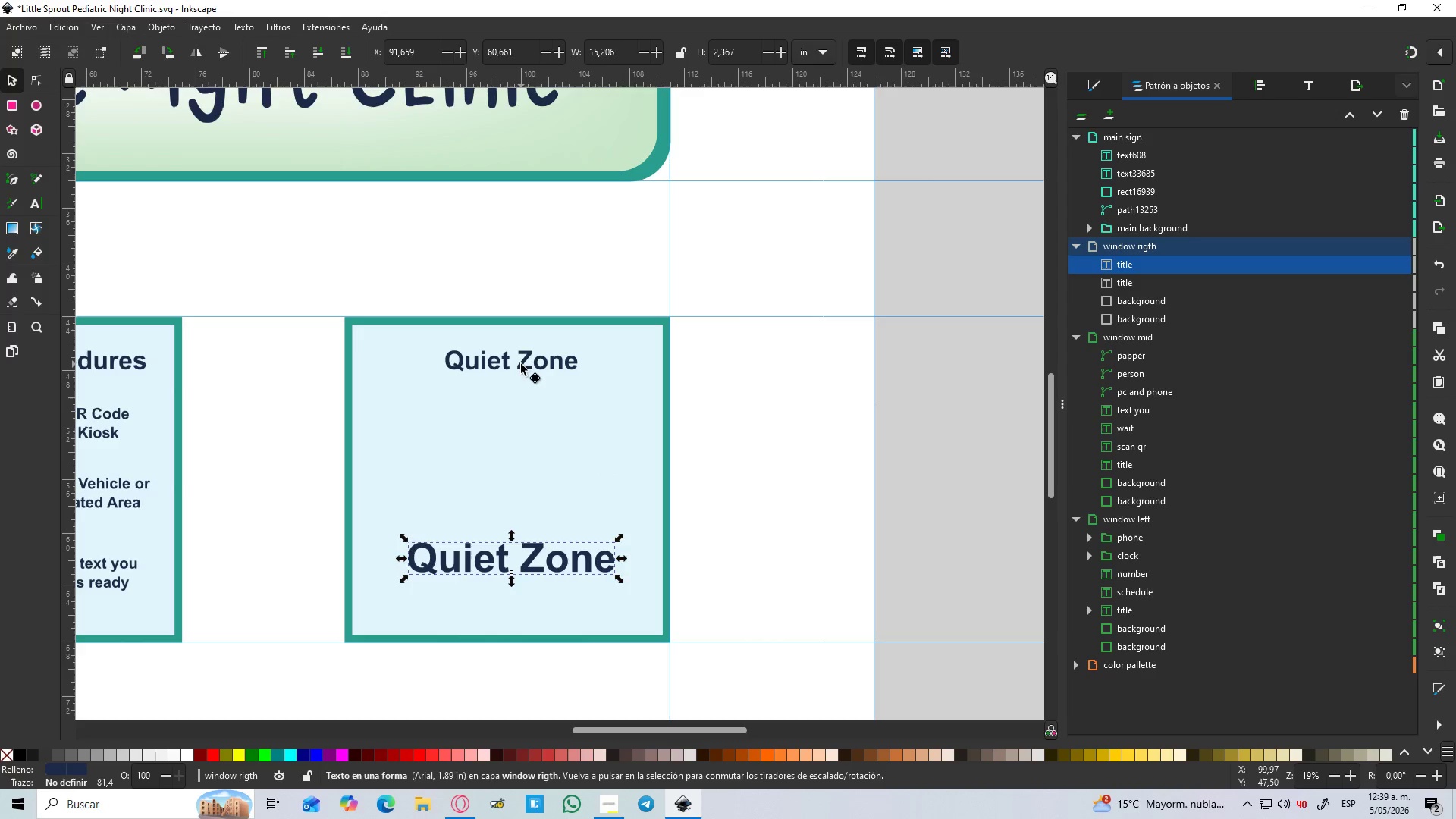 
key(Control+D)
 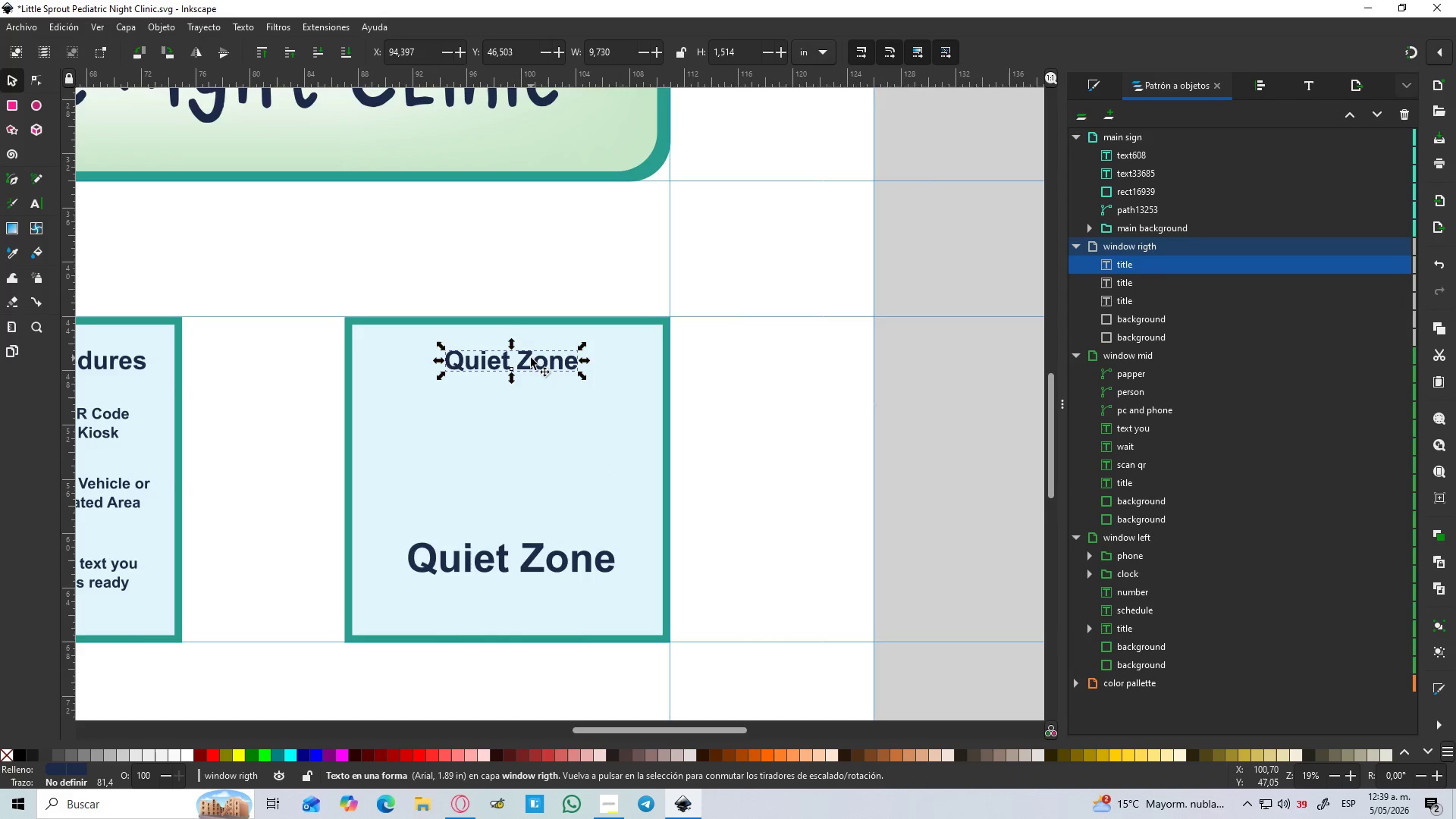 
left_click_drag(start_coordinate=[531, 358], to_coordinate=[544, 595])
 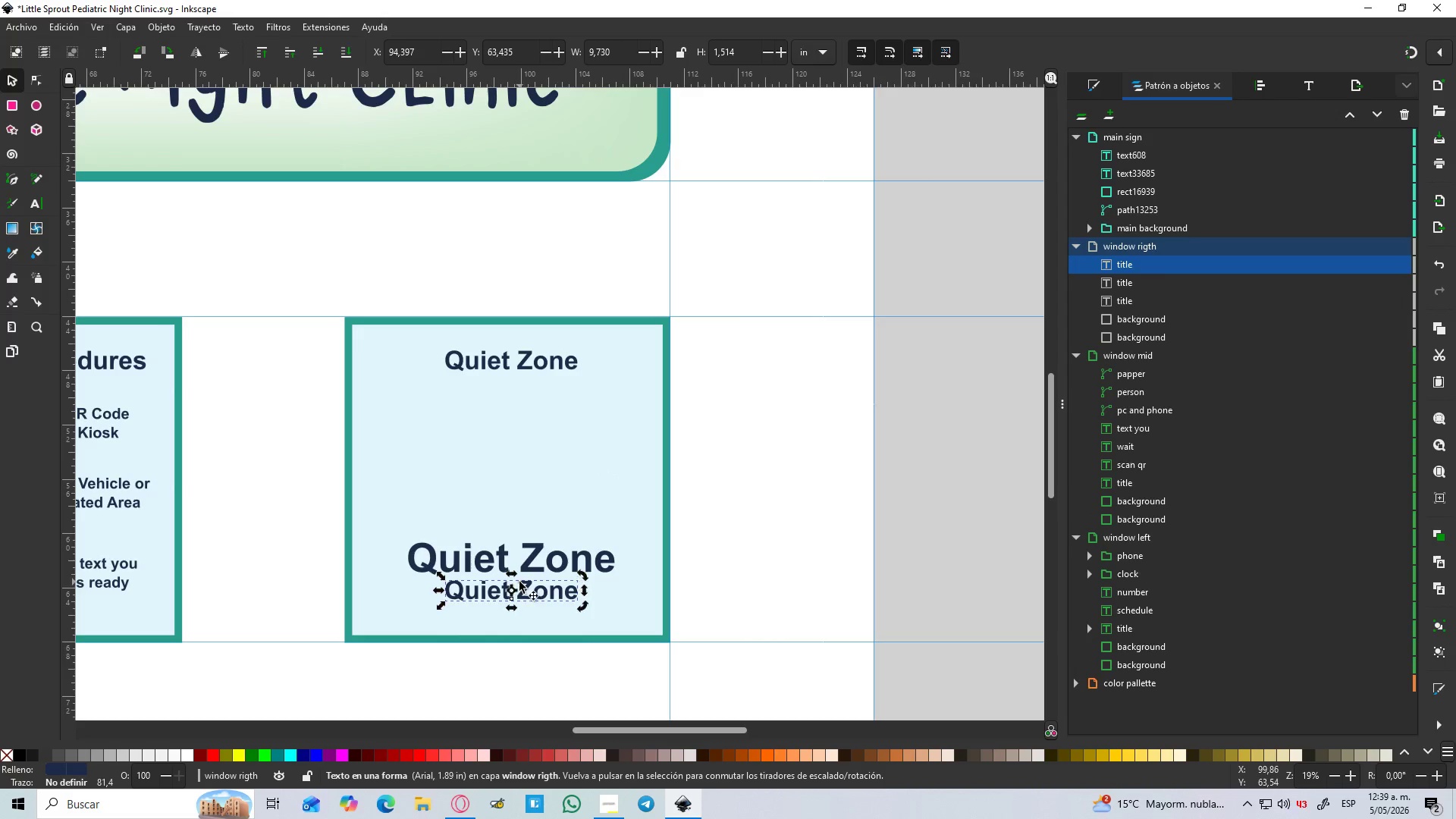 
hold_key(key=ControlLeft, duration=1.5)
 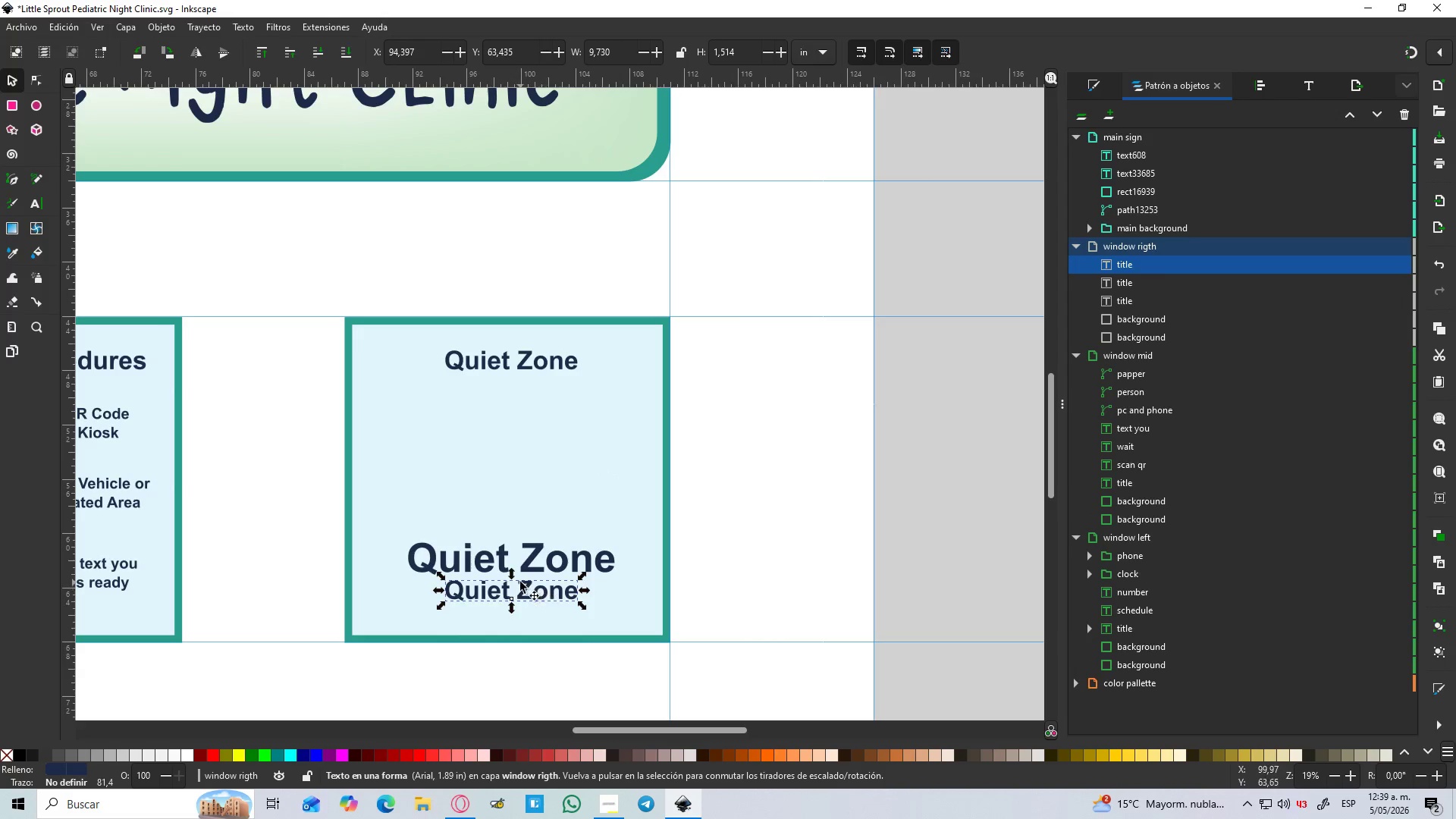 
left_click([519, 582])
 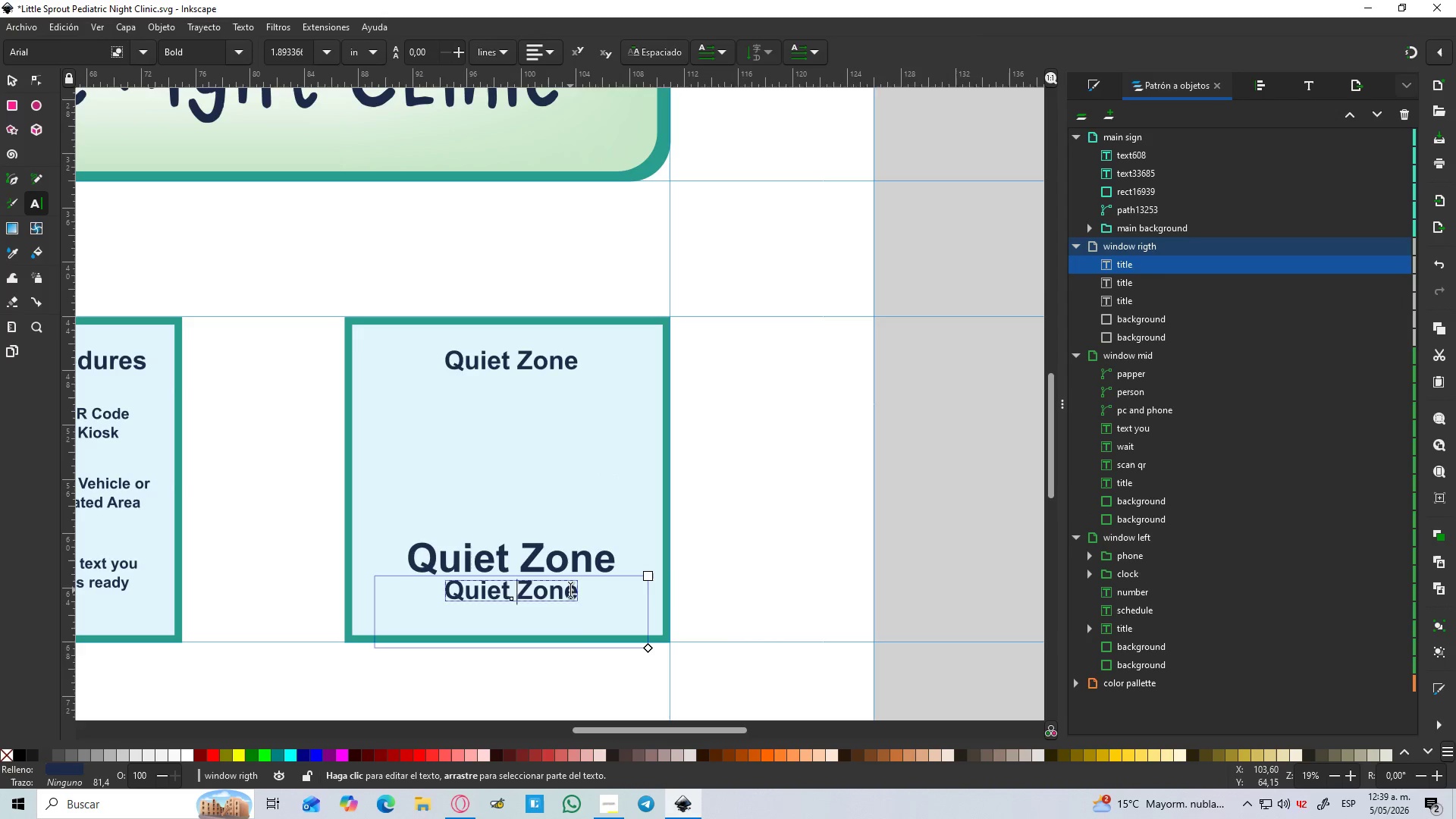 
left_click_drag(start_coordinate=[576, 590], to_coordinate=[375, 597])
 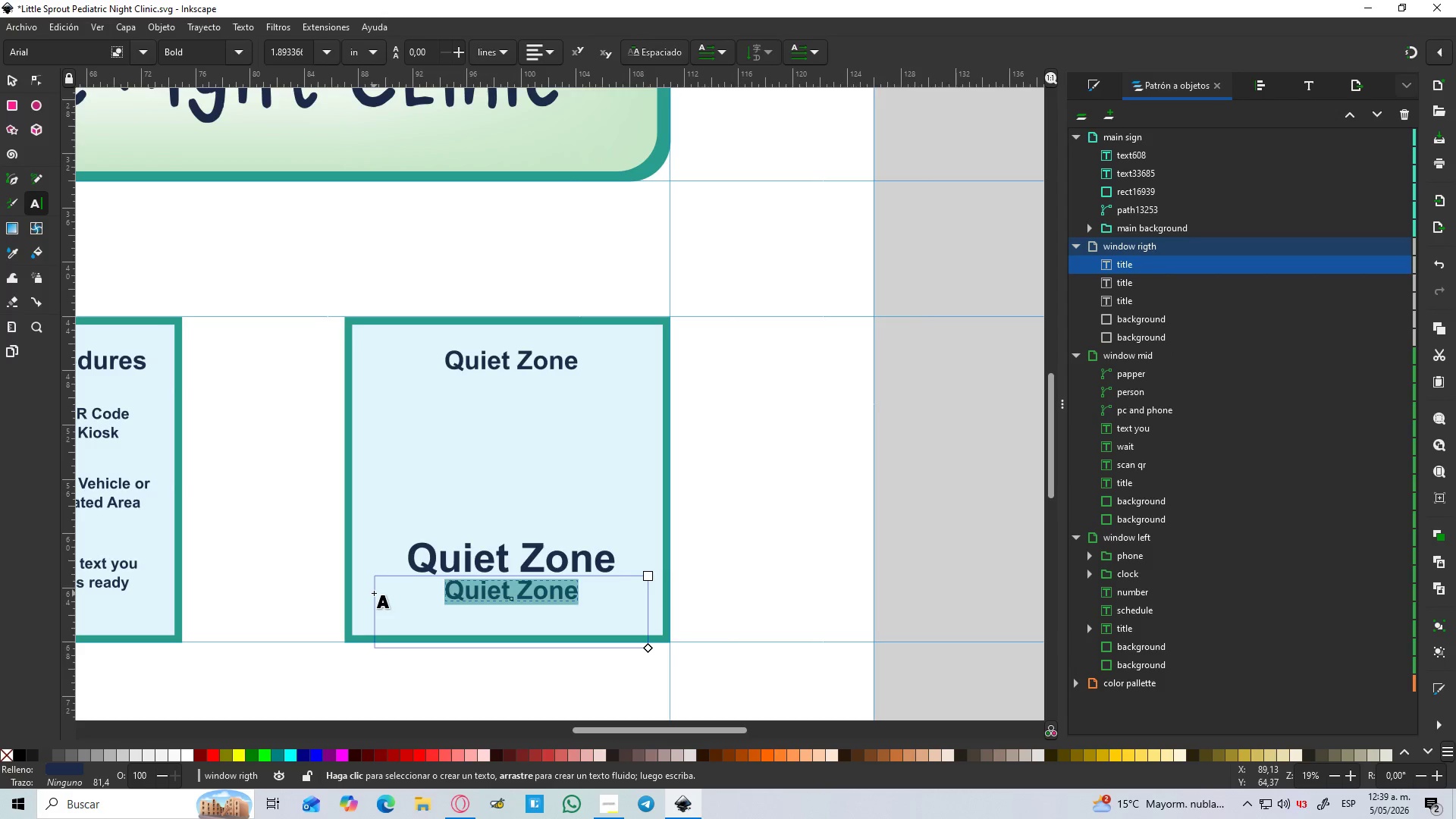 
type(Calm and Relax)
 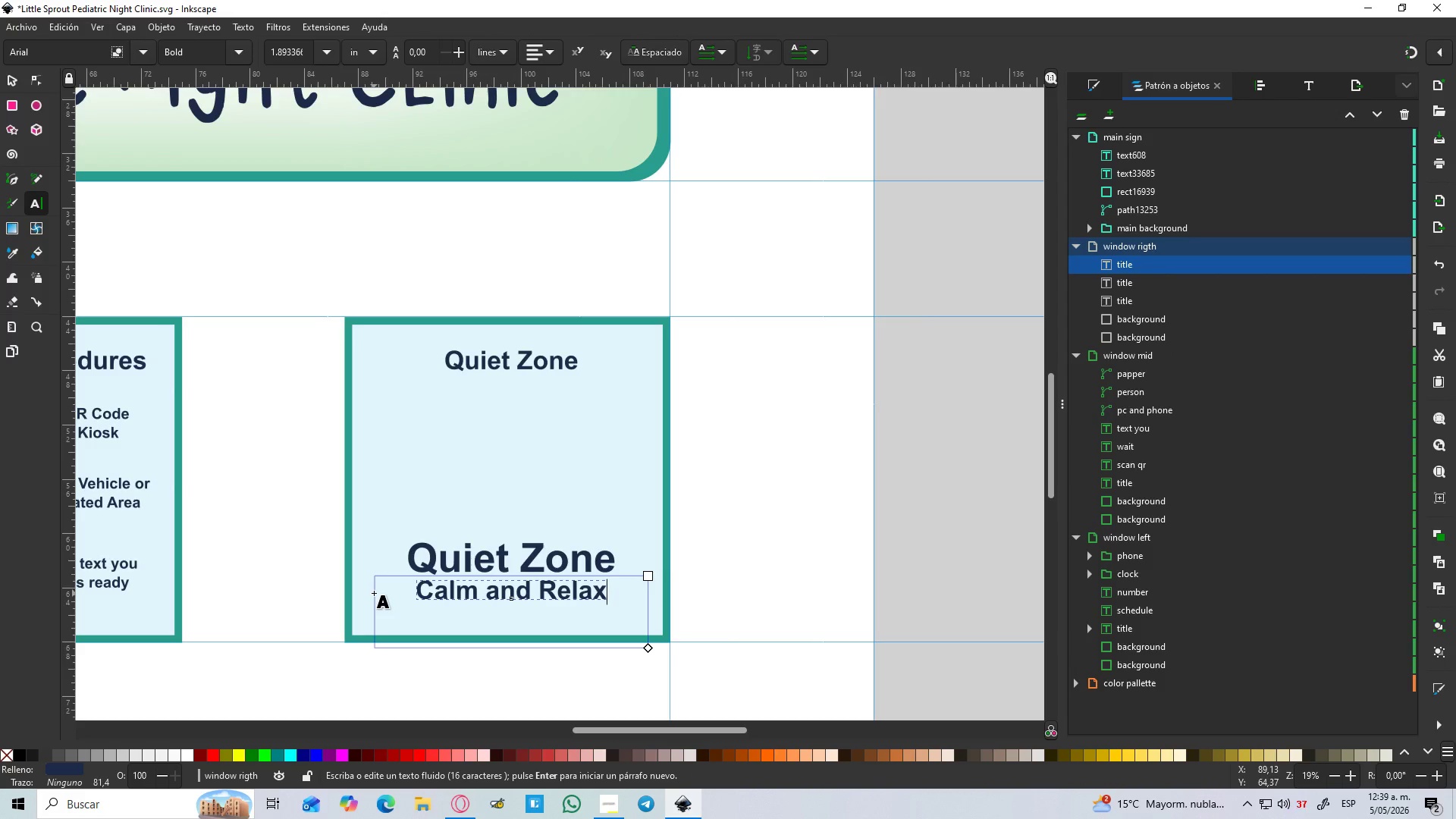 
key(Enter)
 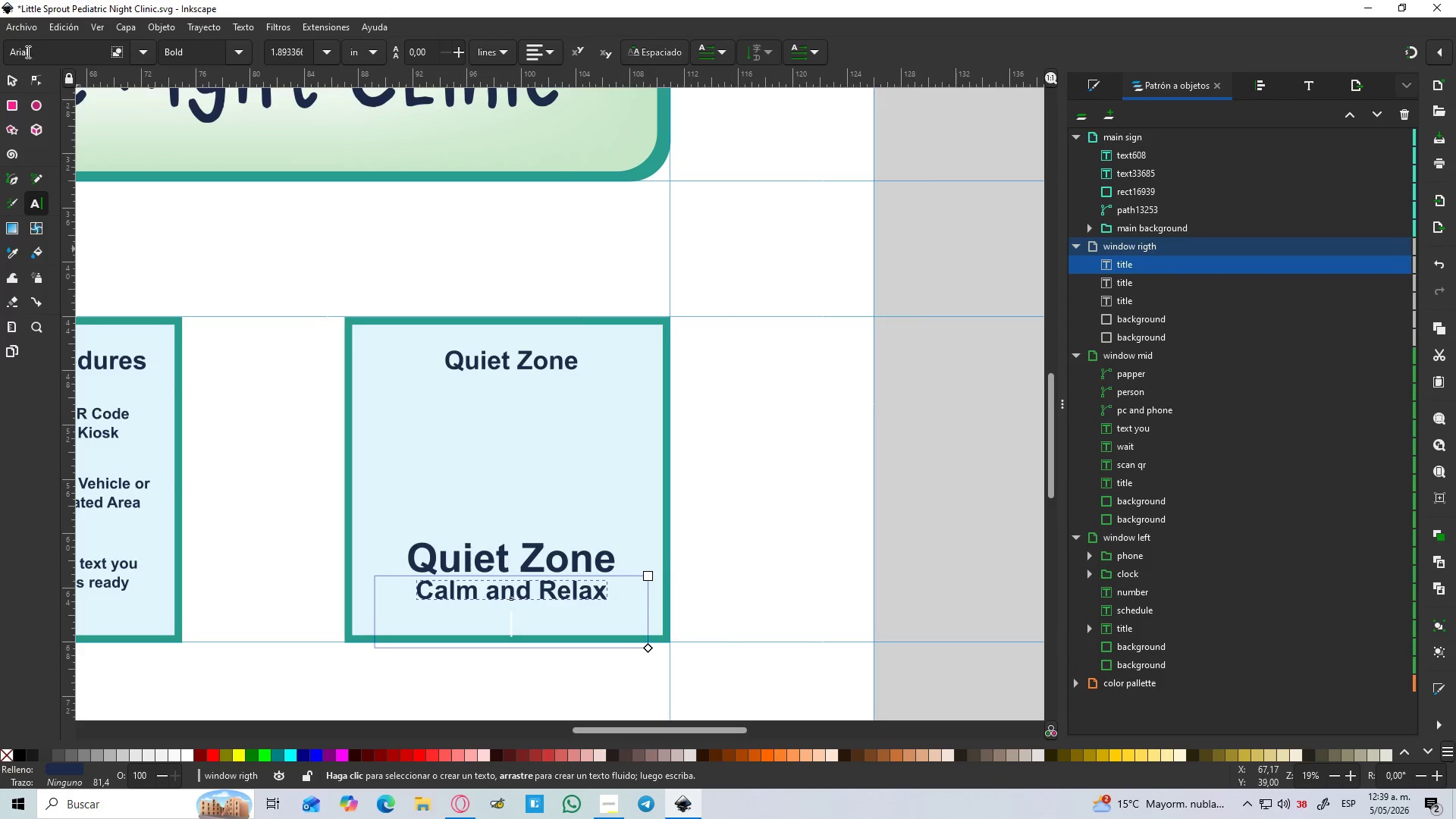 
left_click([13, 88])
 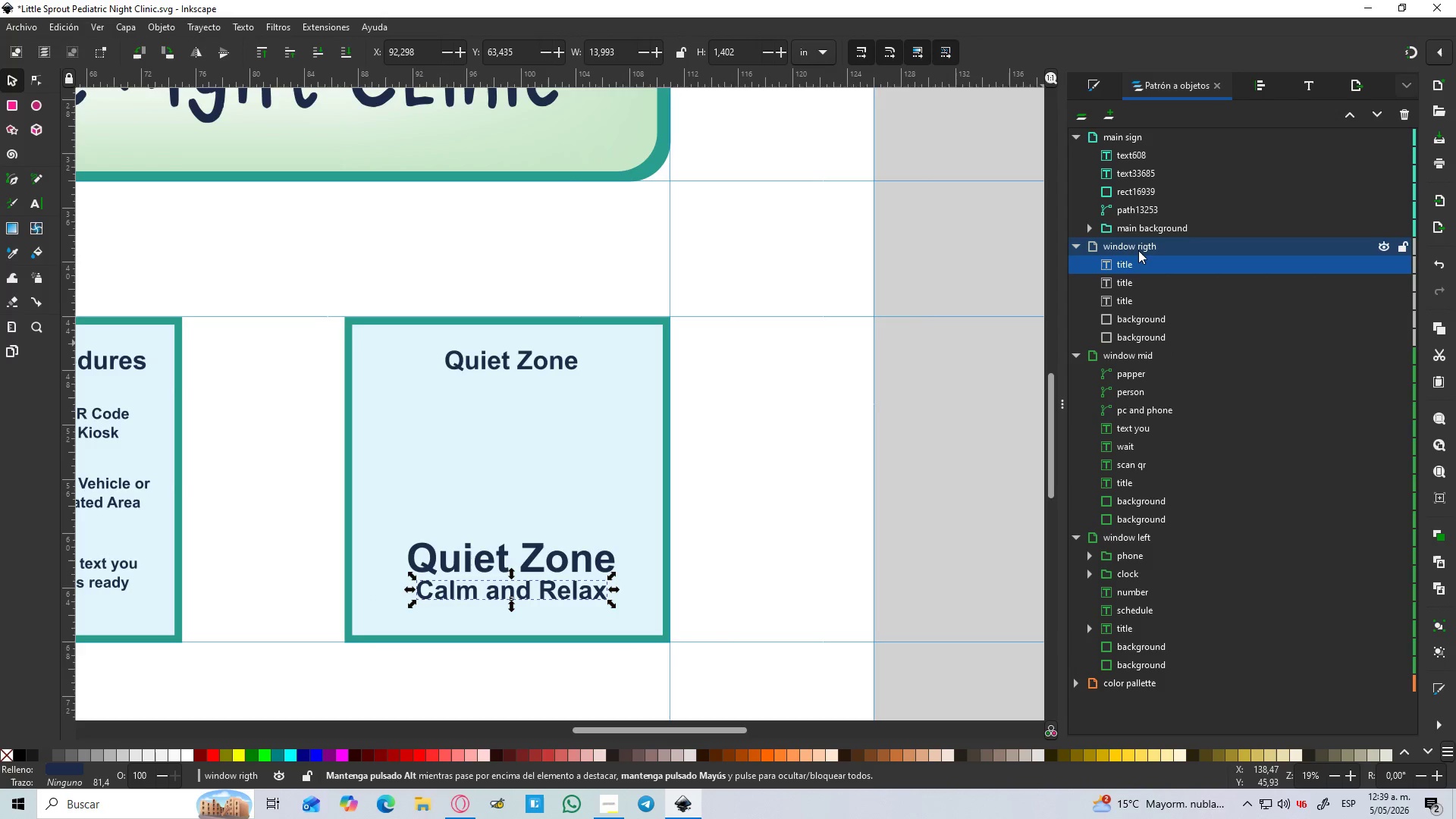 
double_click([1128, 262])
 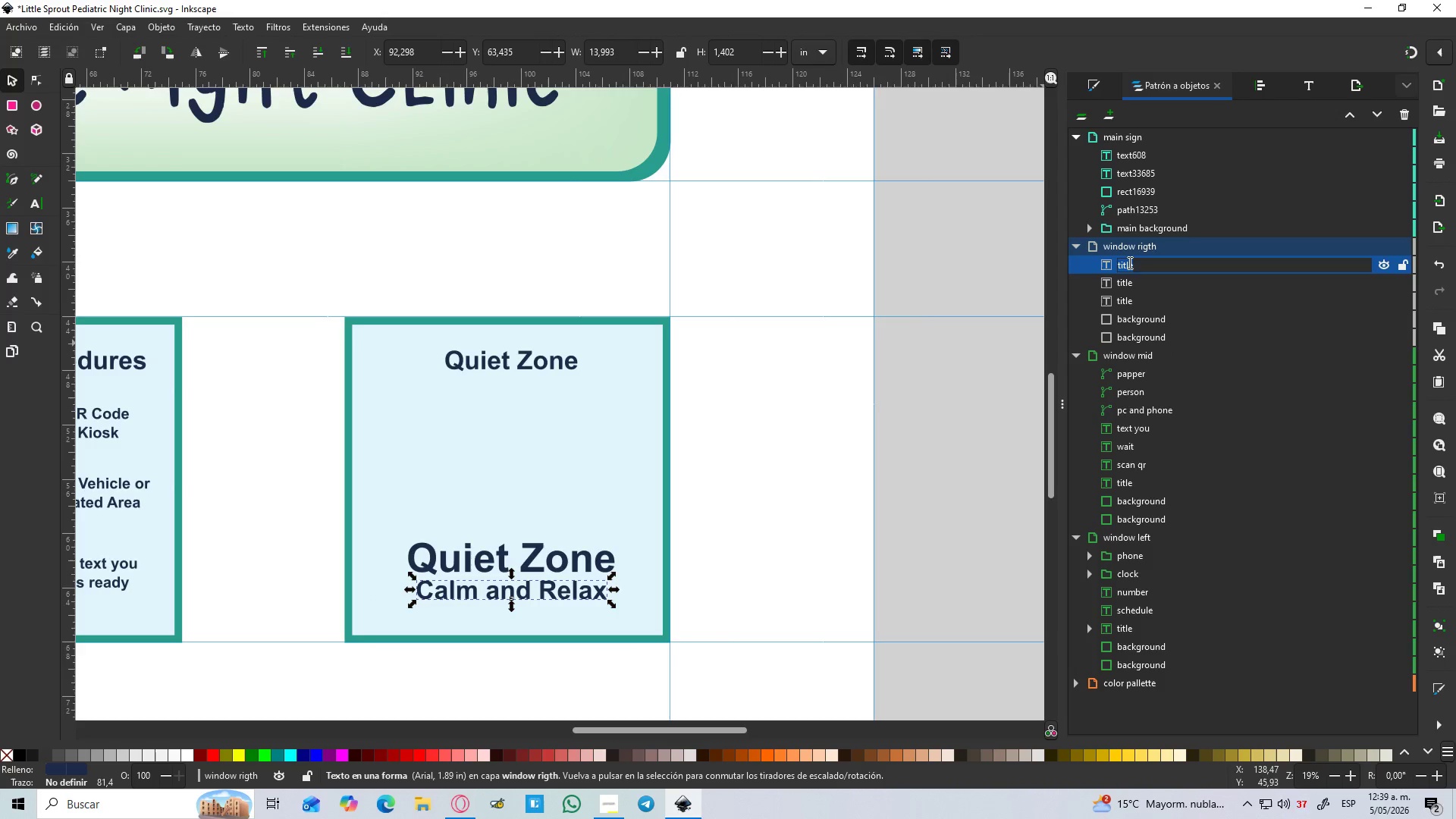 
type(calm and relax)
 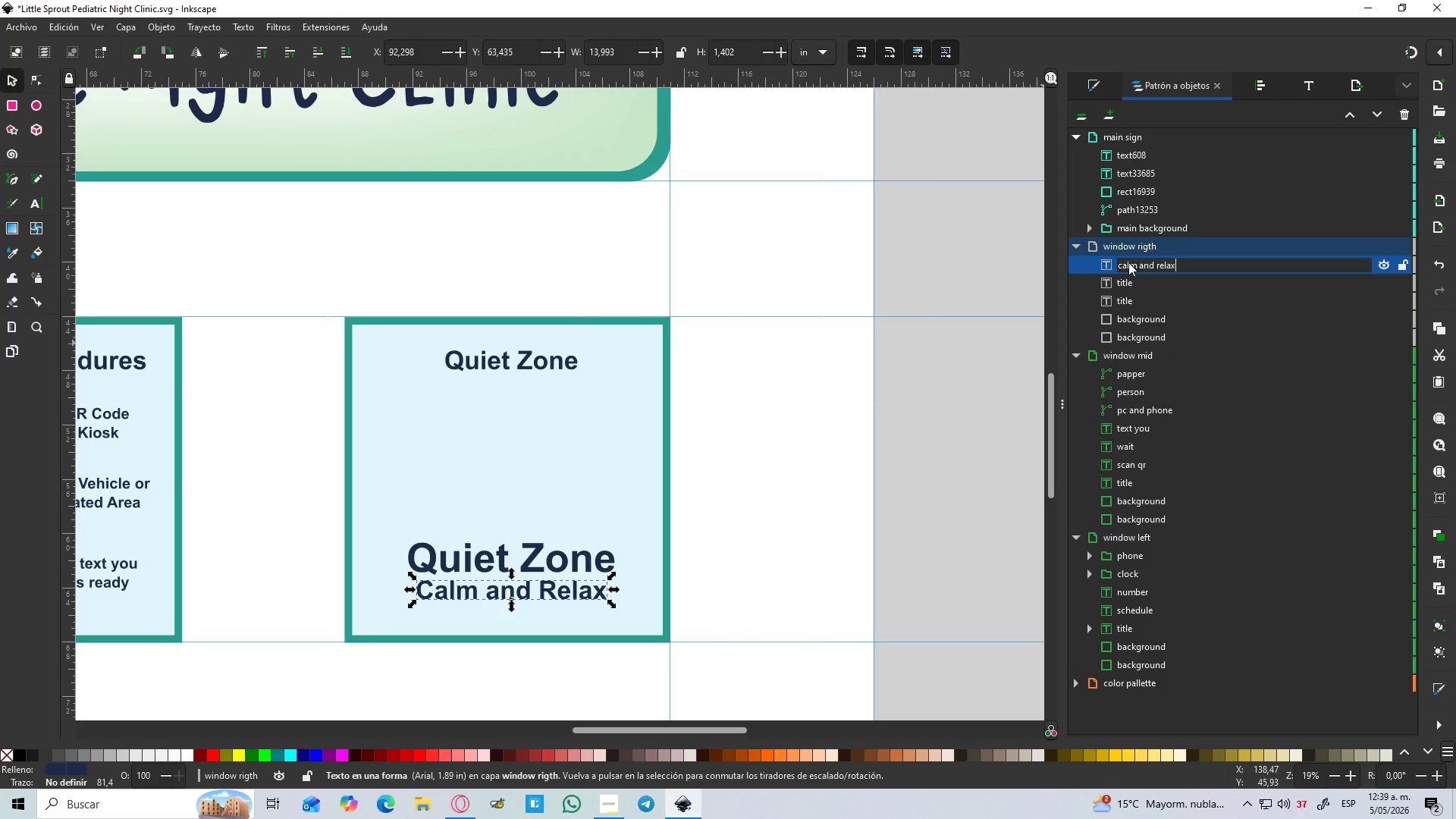 
key(Enter)
 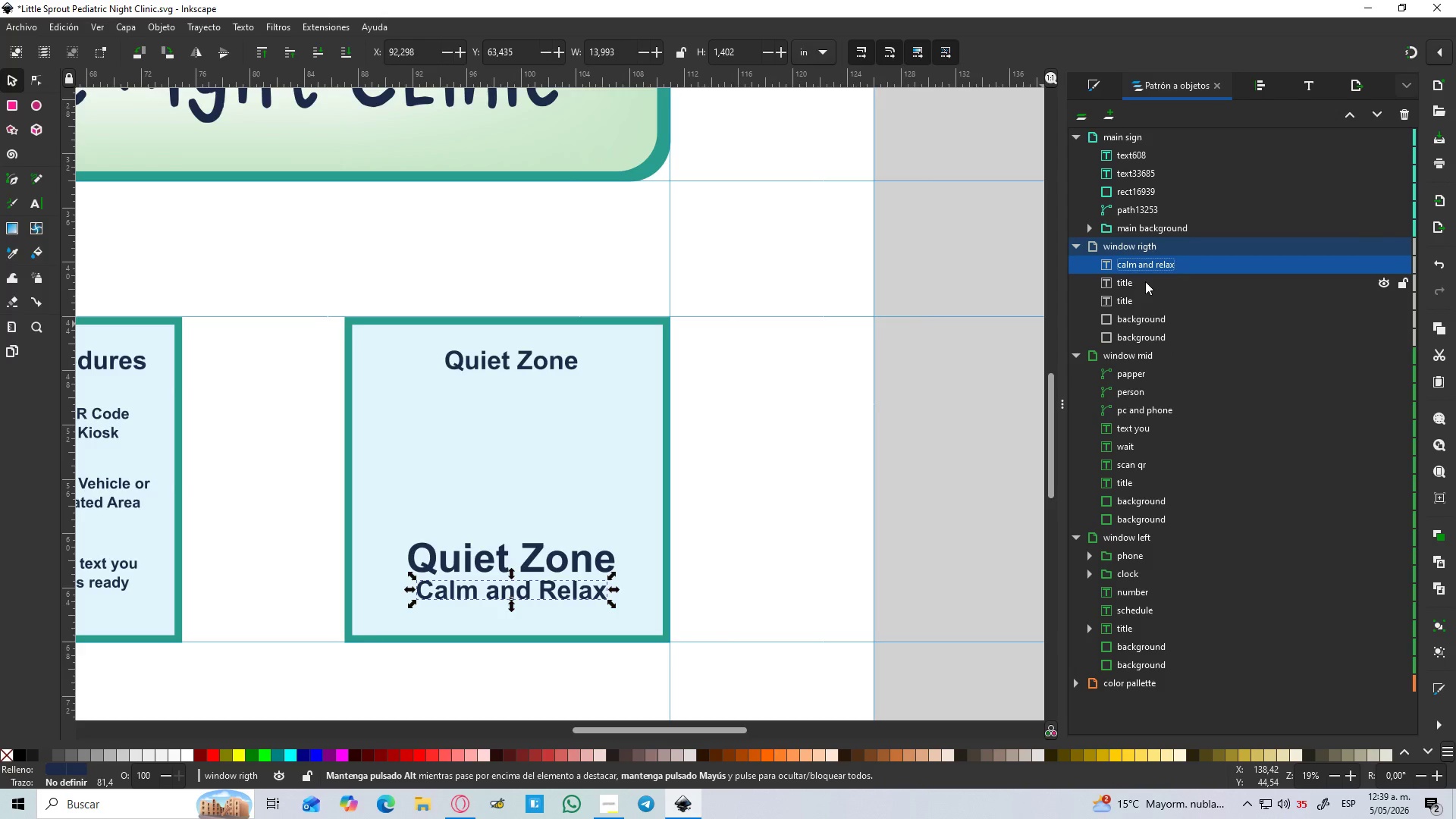 
left_click([1153, 431])
 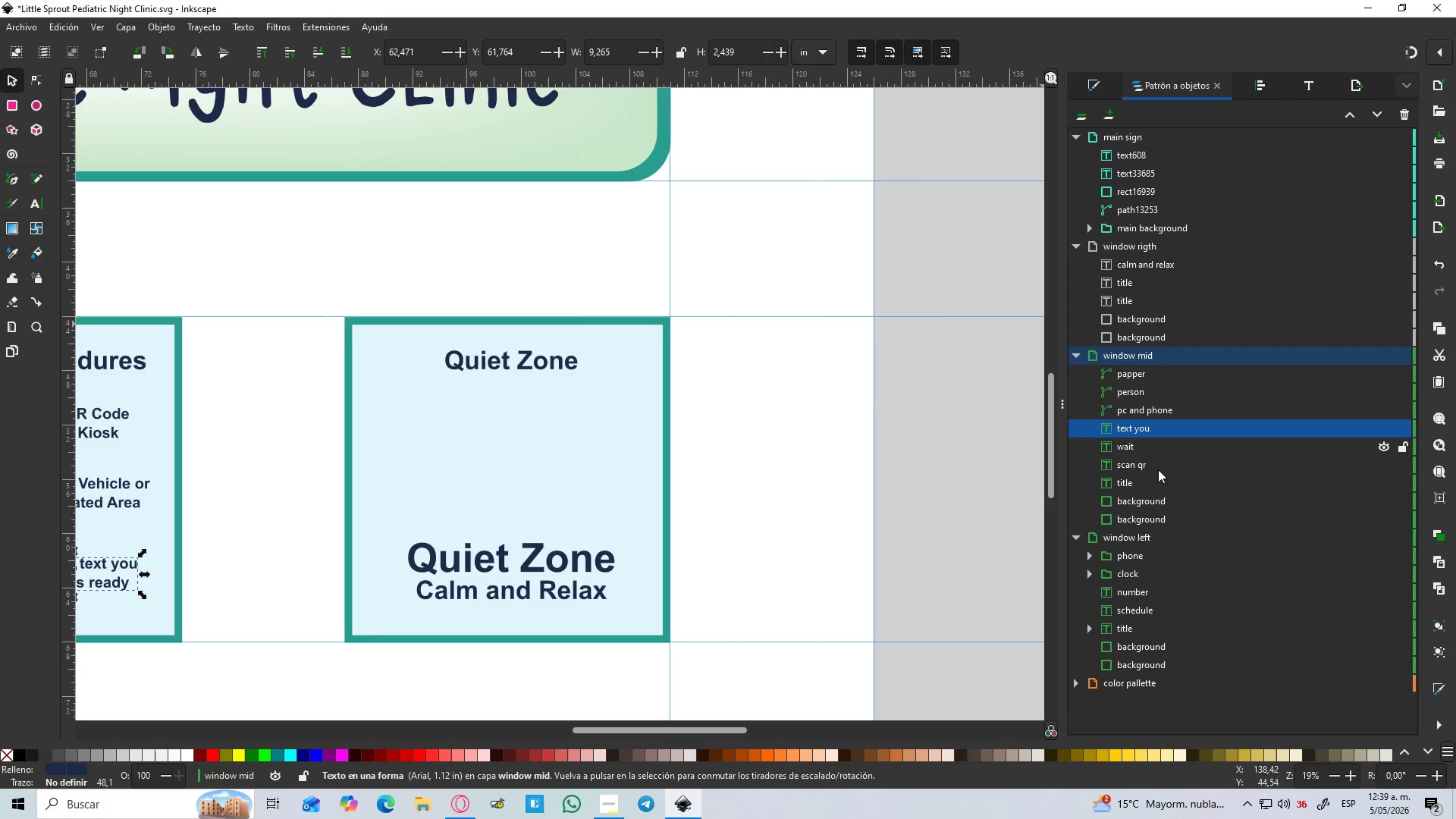 
hold_key(key=ShiftLeft, duration=10.53)
left_click([1143, 486])
 